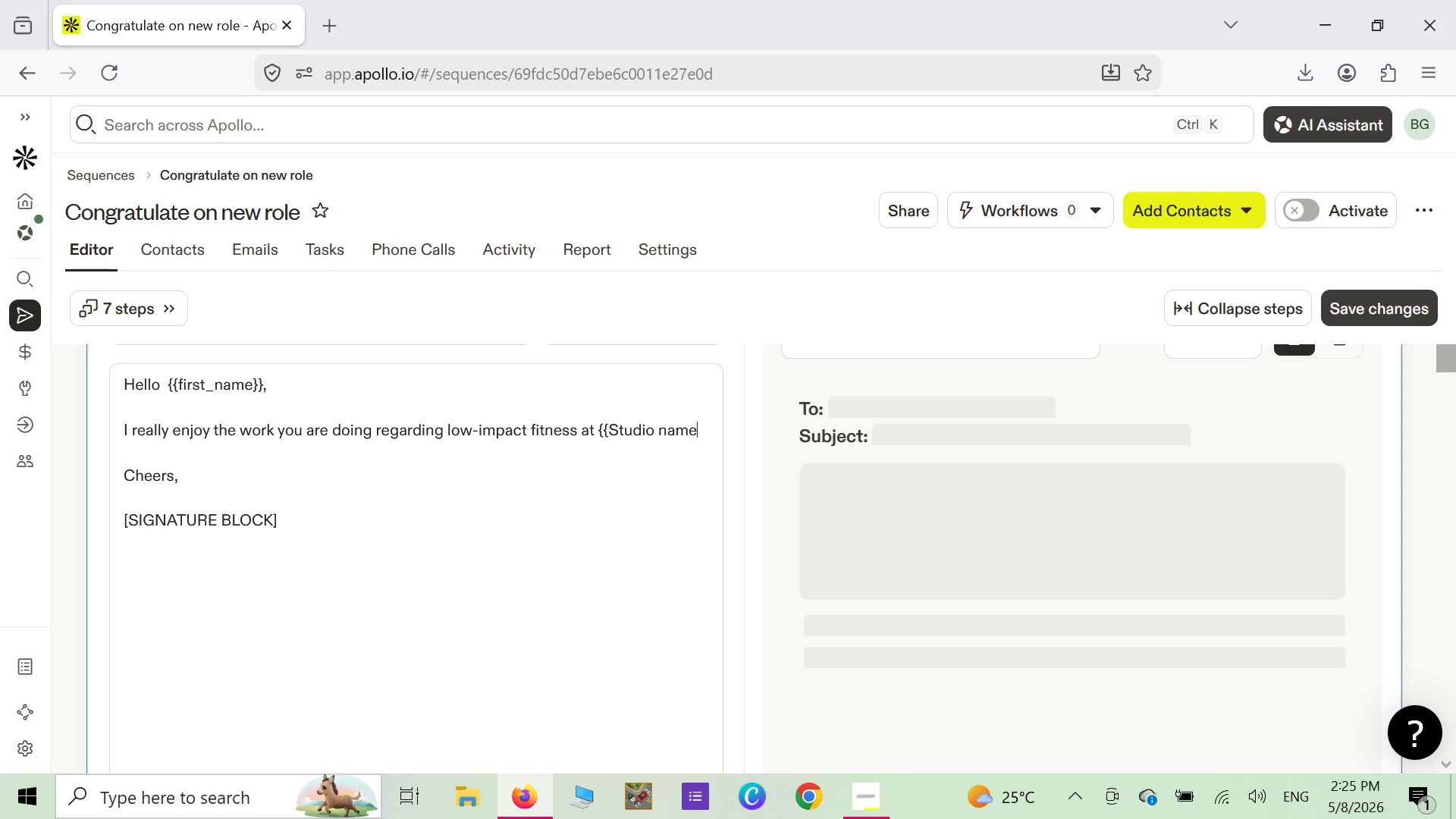 
key(Shift+ShiftLeft)
 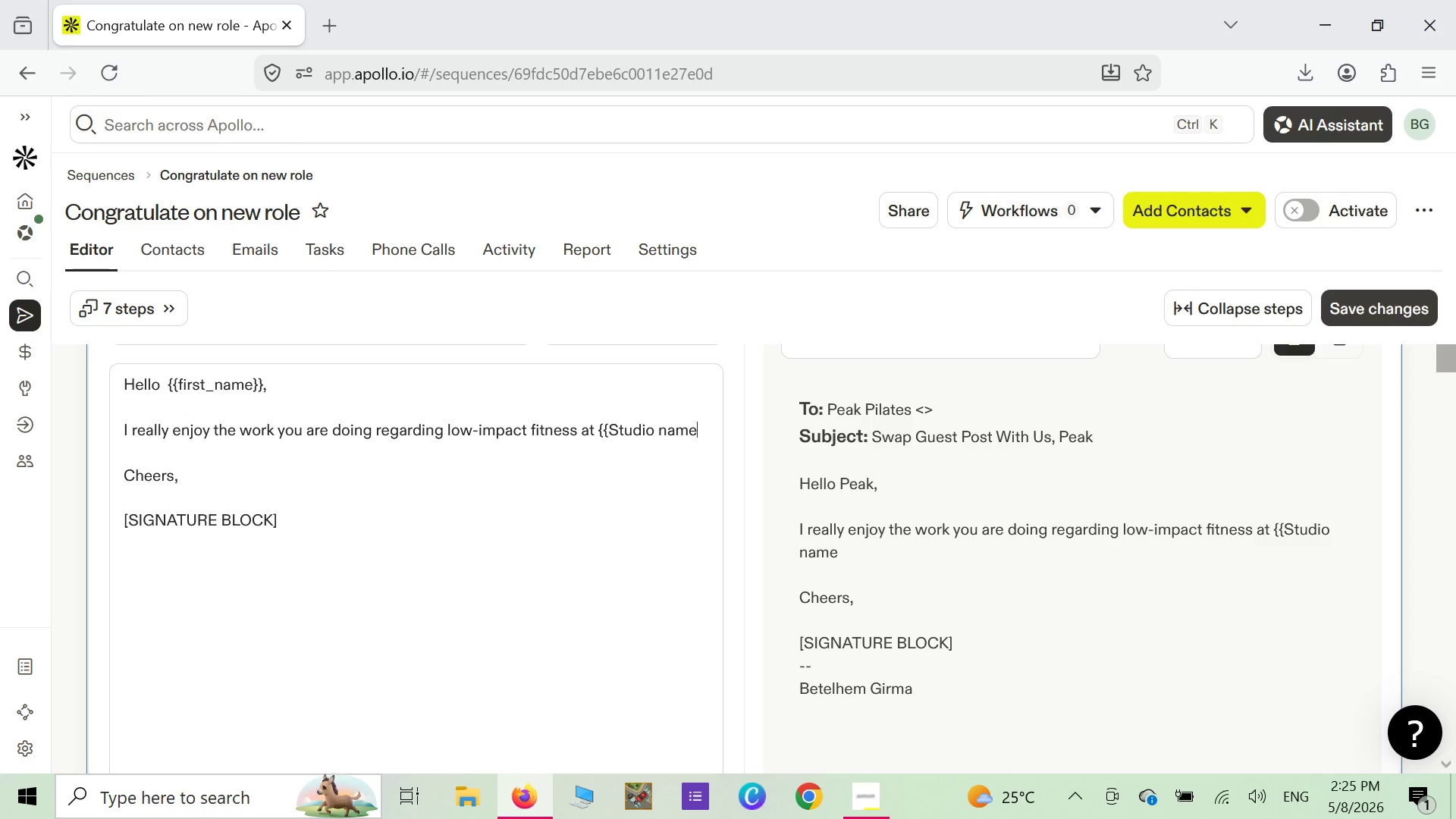 
key(Shift+BracketRight)
 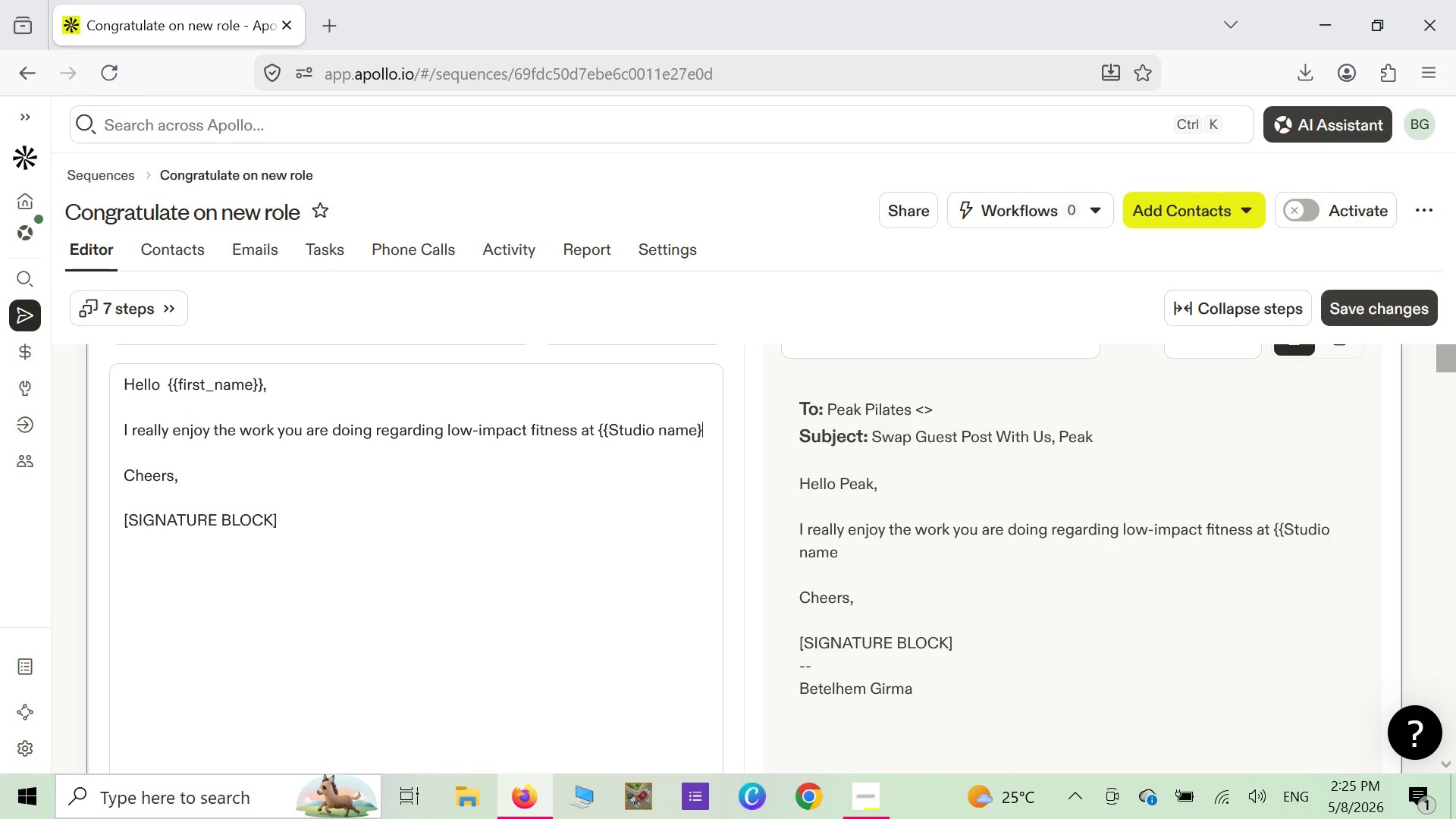 
key(Shift+ShiftLeft)
 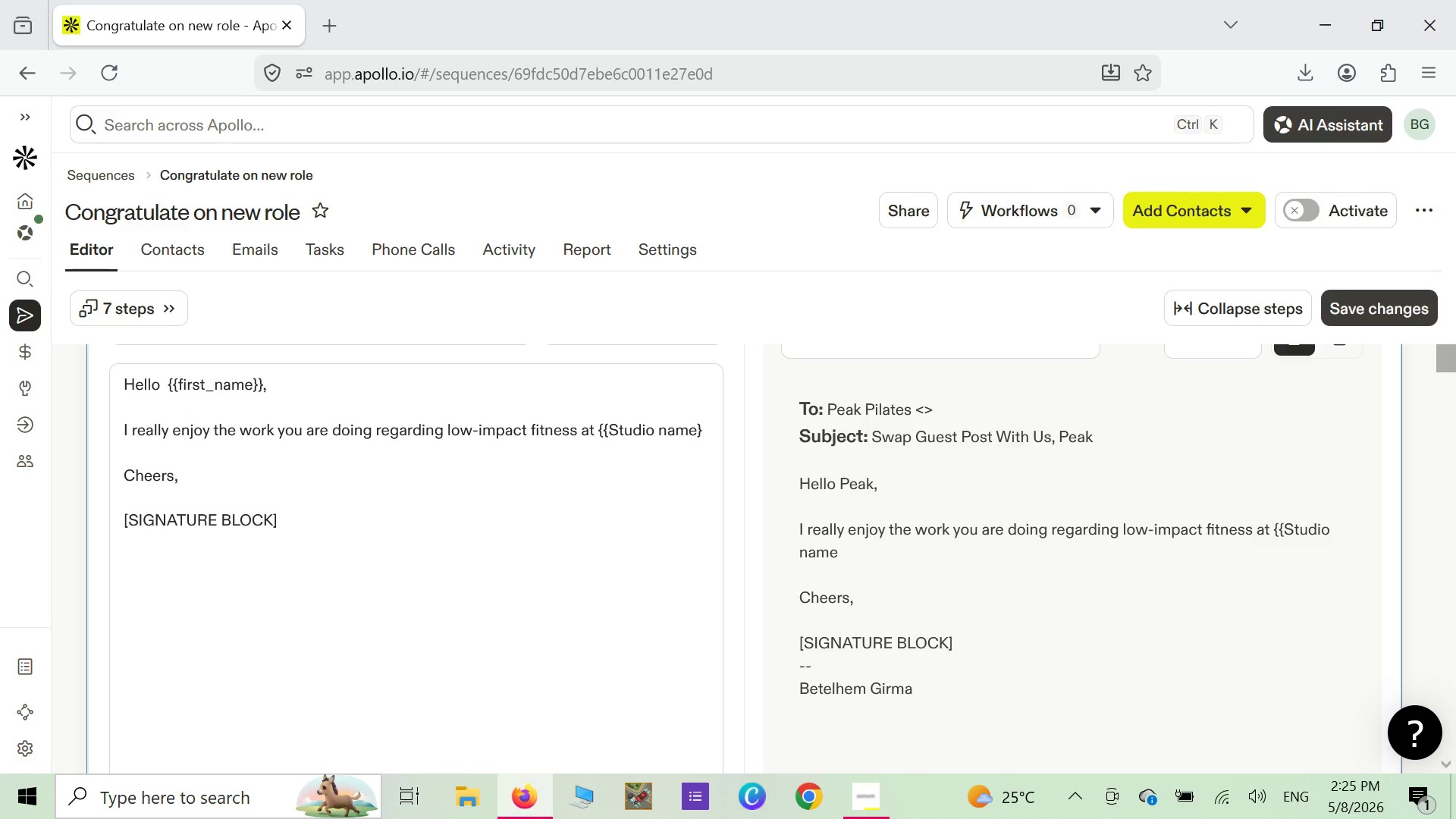 
key(Shift+BracketRight)
 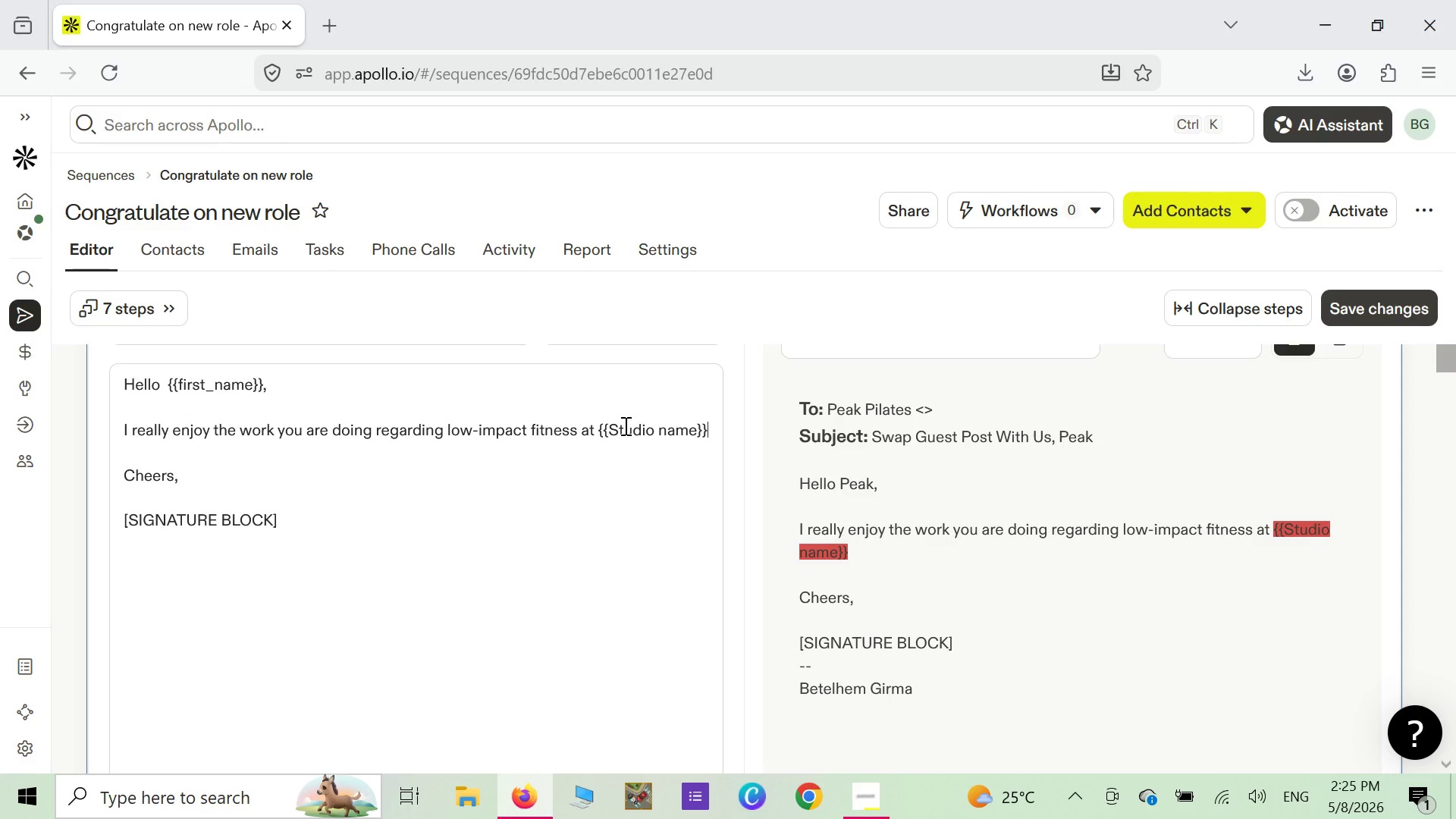 
wait(10.72)
 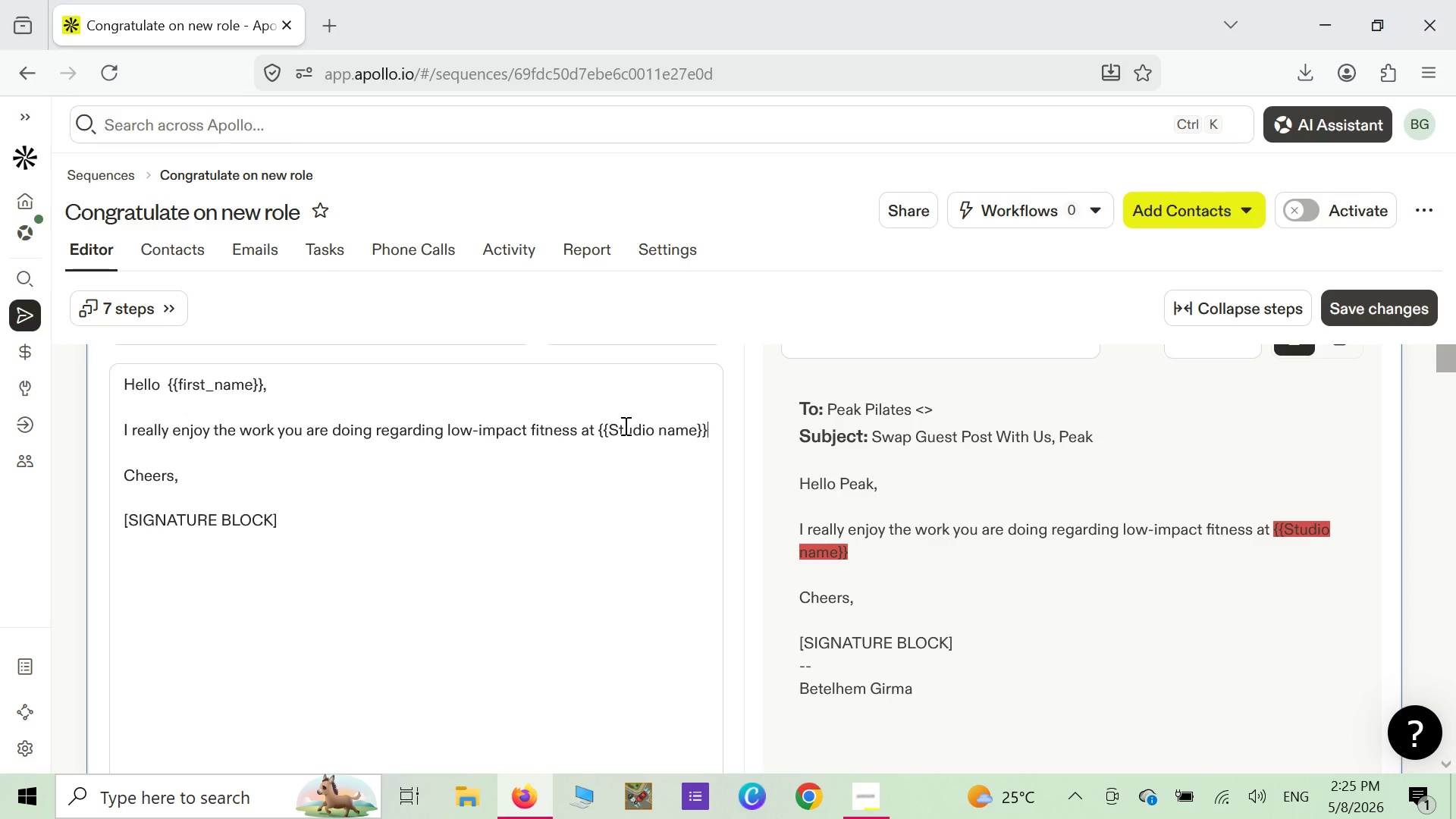 
key(Backspace)
 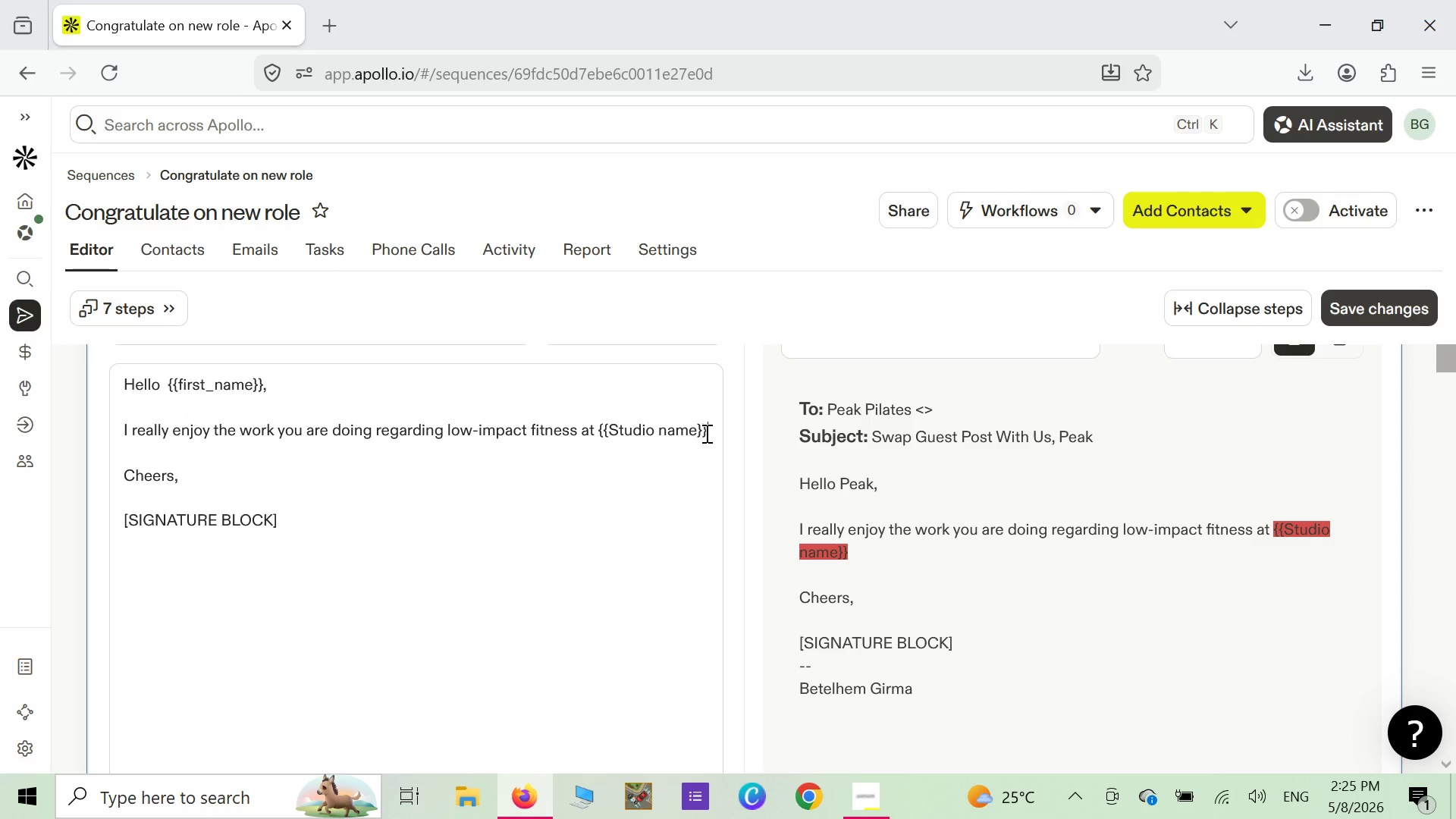 
key(Backspace)
 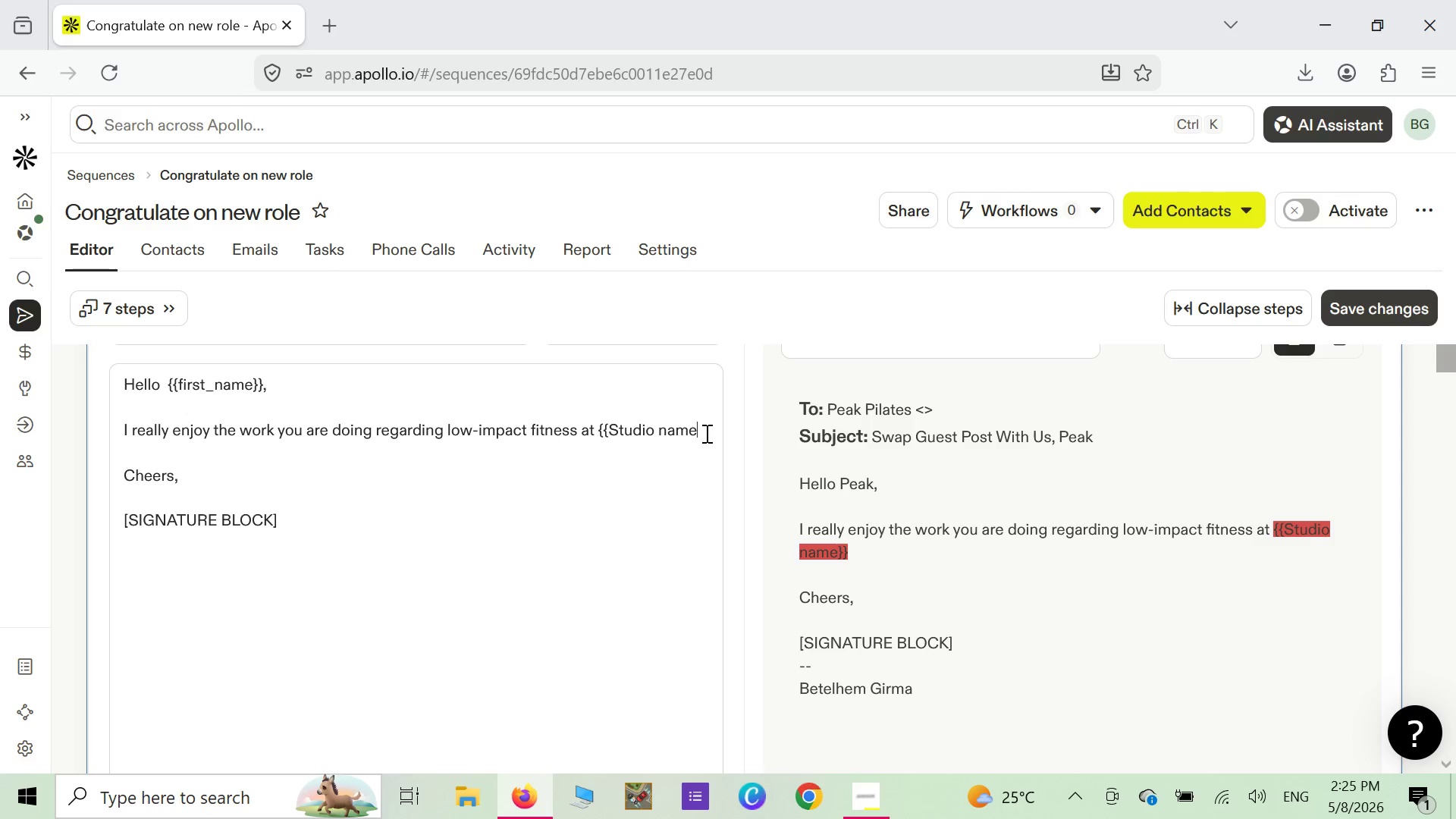 
key(Backspace)
 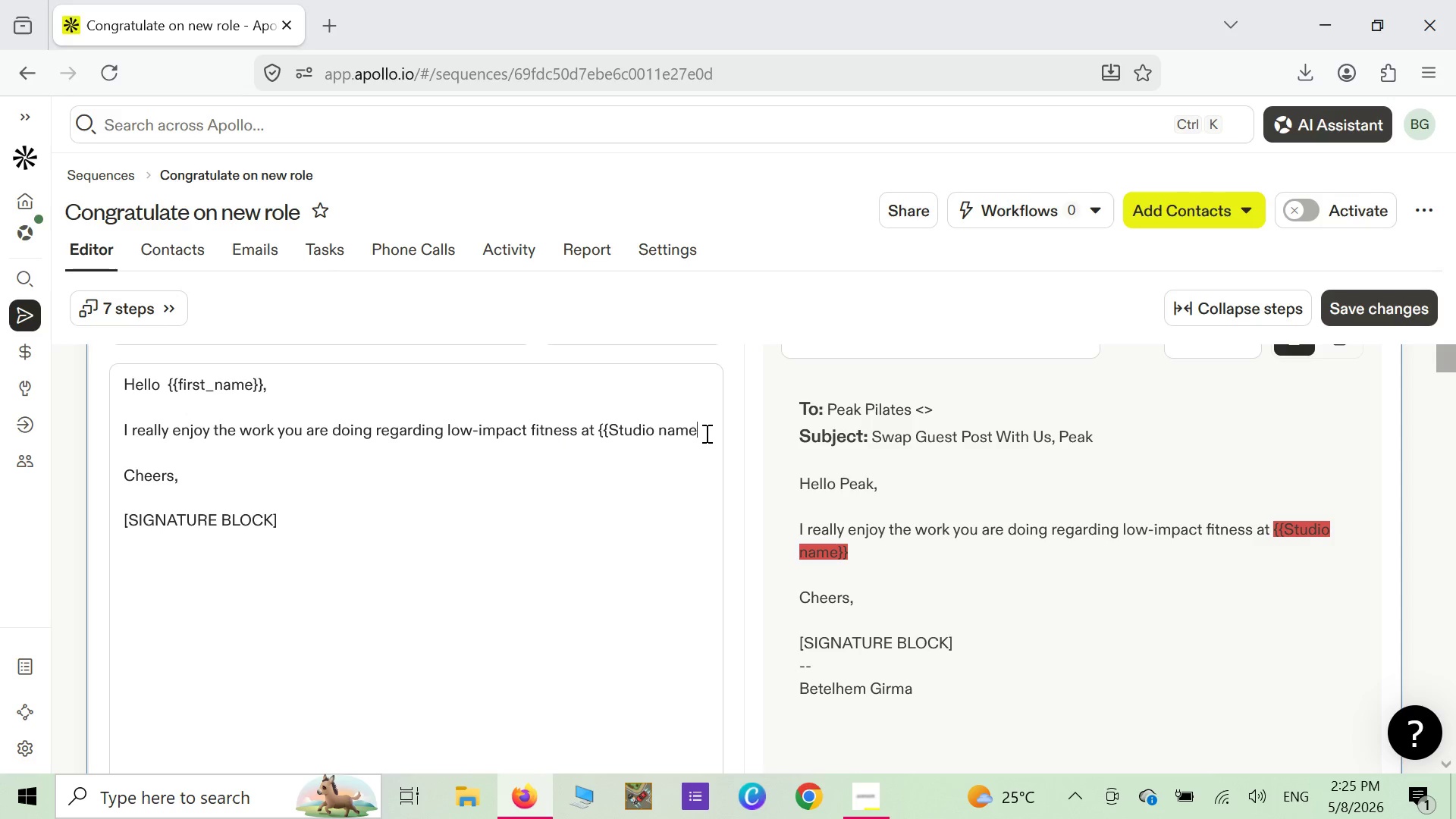 
key(Backspace)
 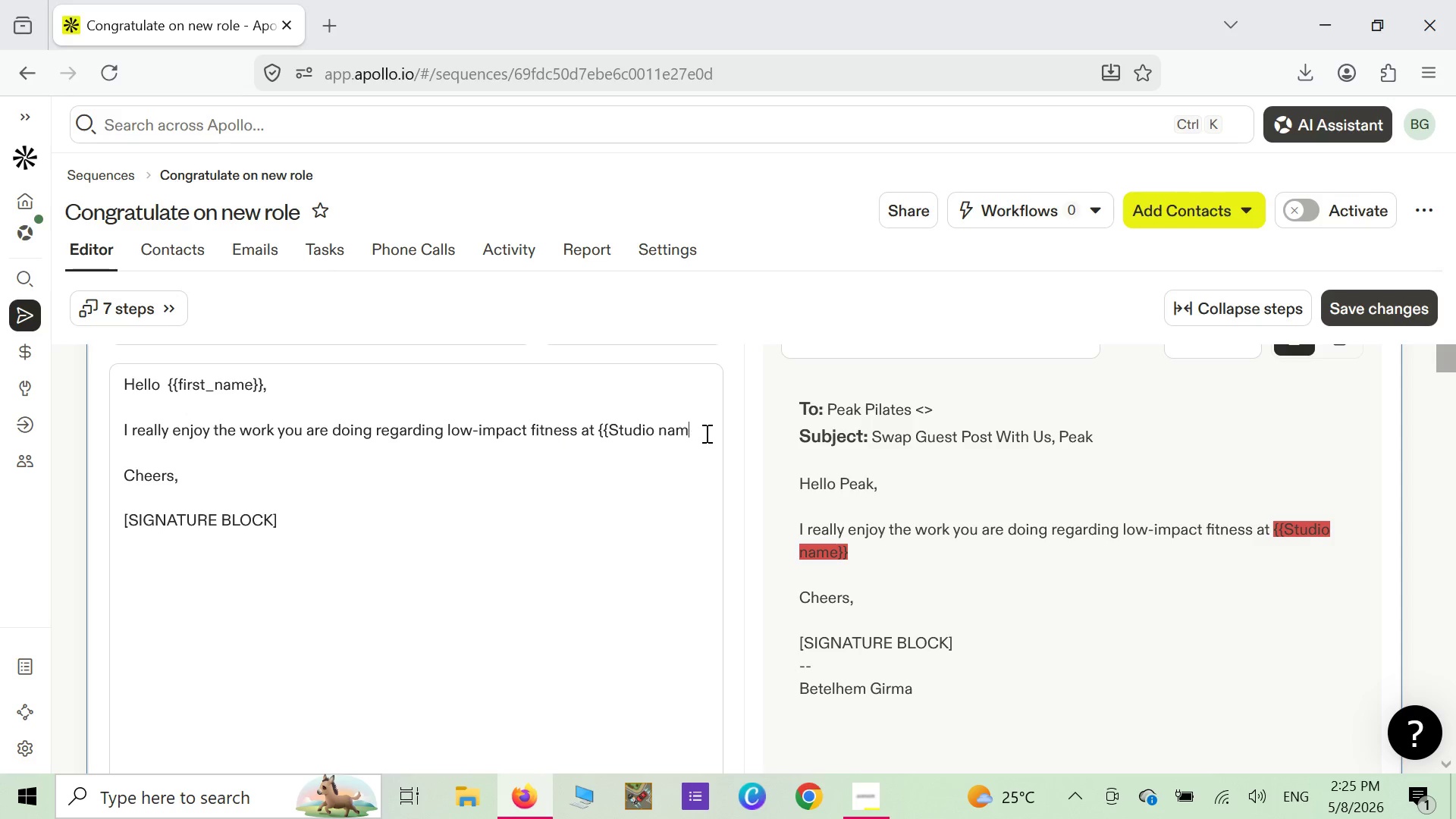 
key(Backspace)
 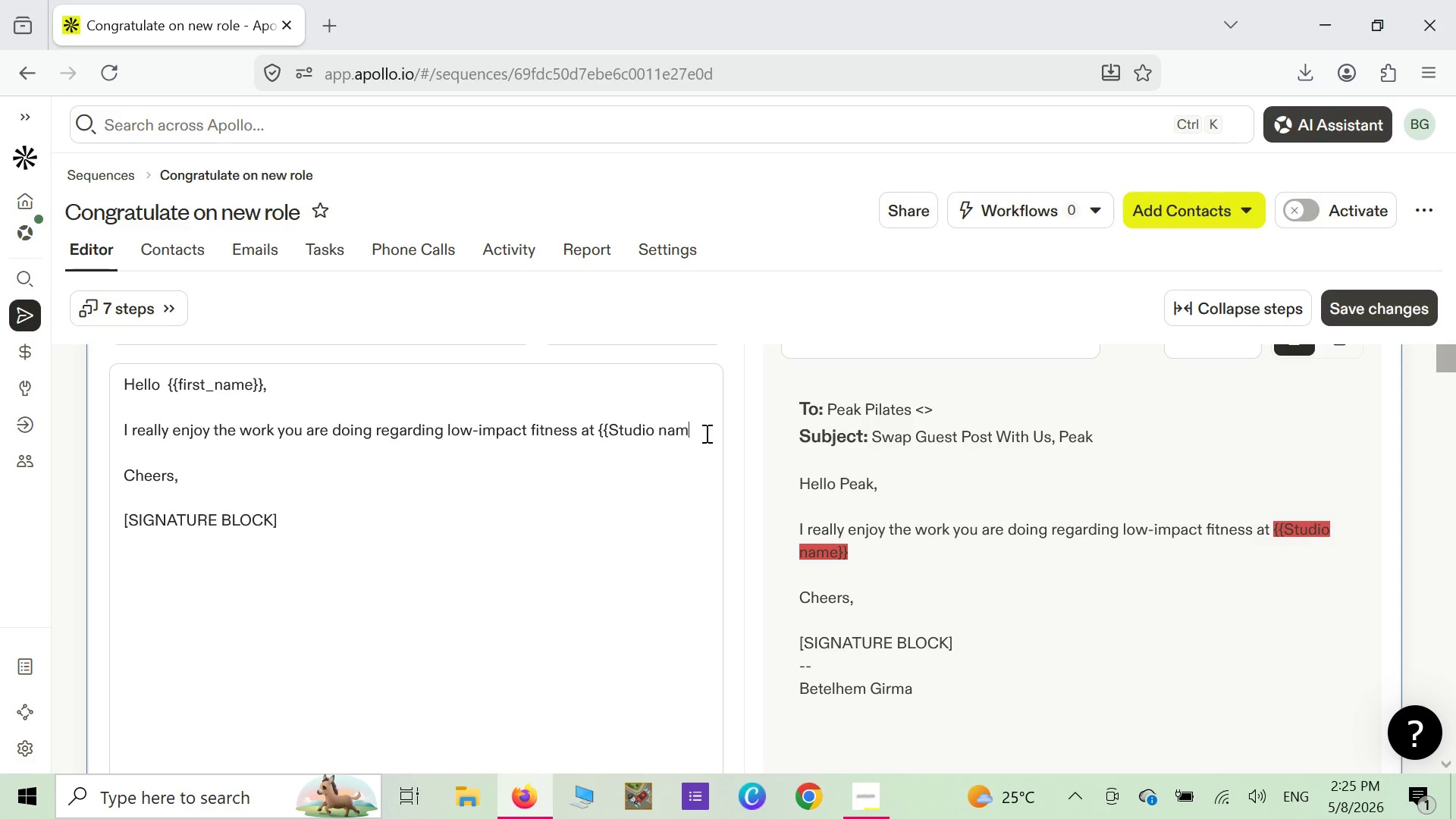 
key(Backspace)
 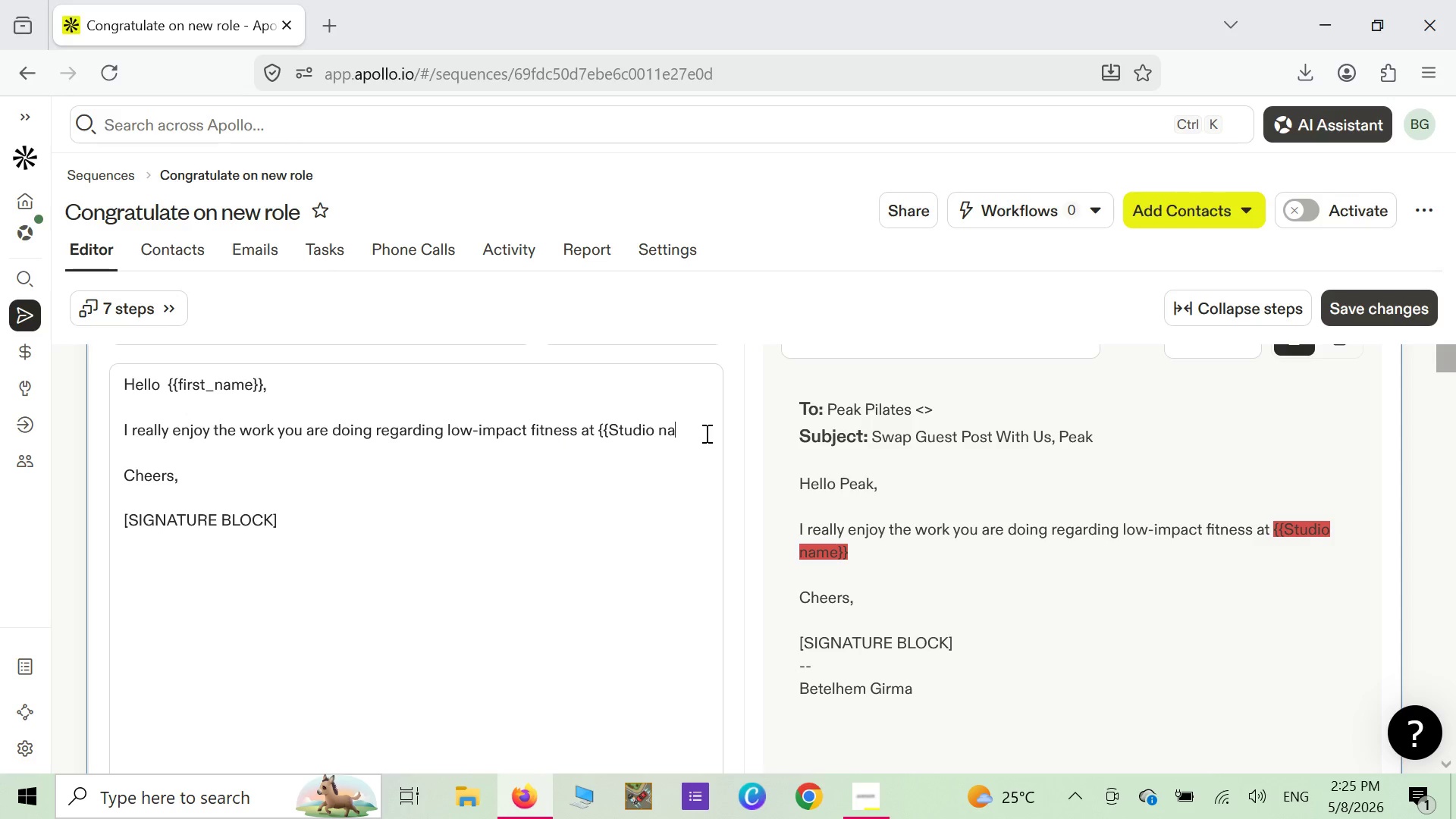 
key(Backspace)
 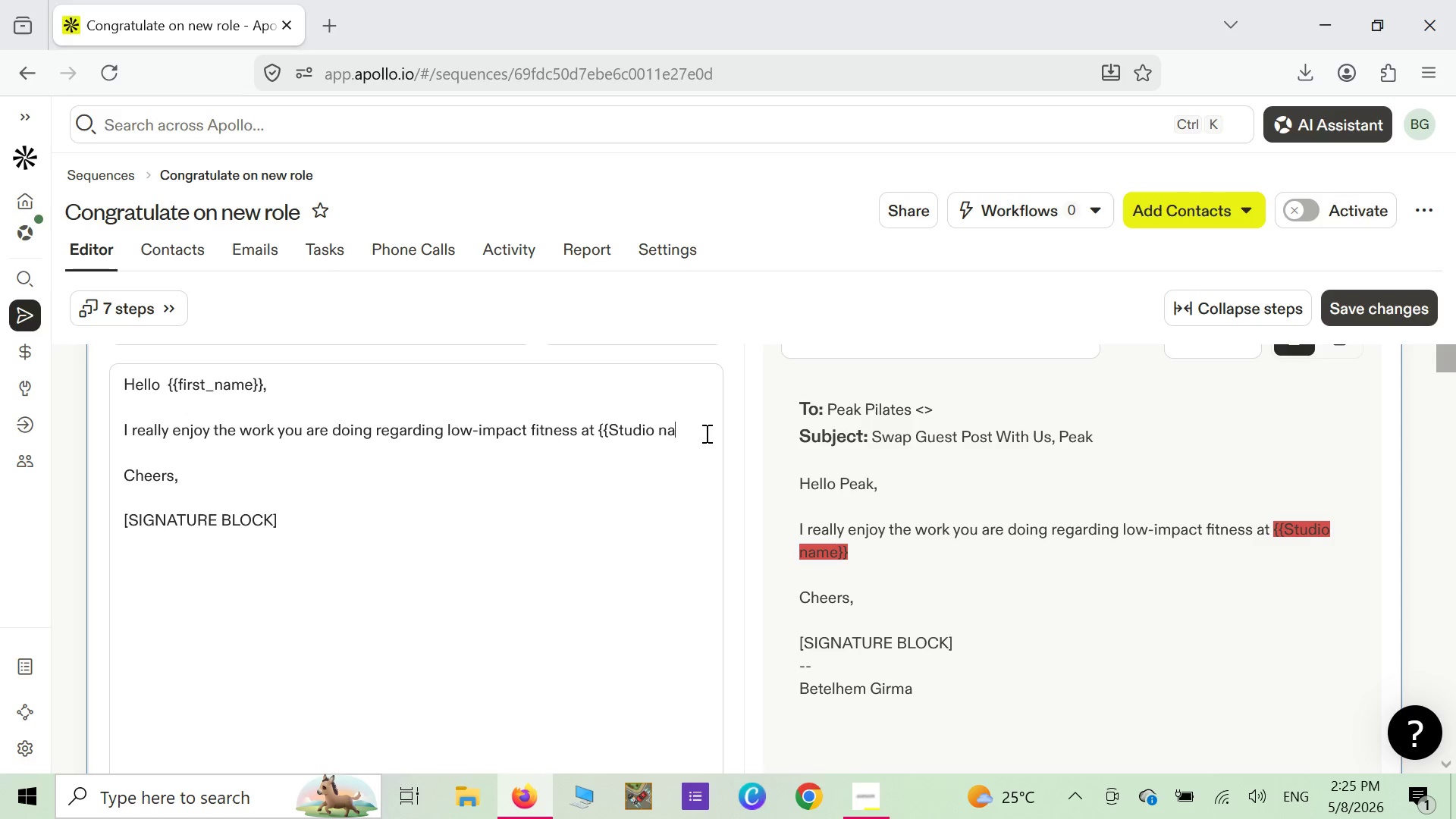 
key(Backspace)
 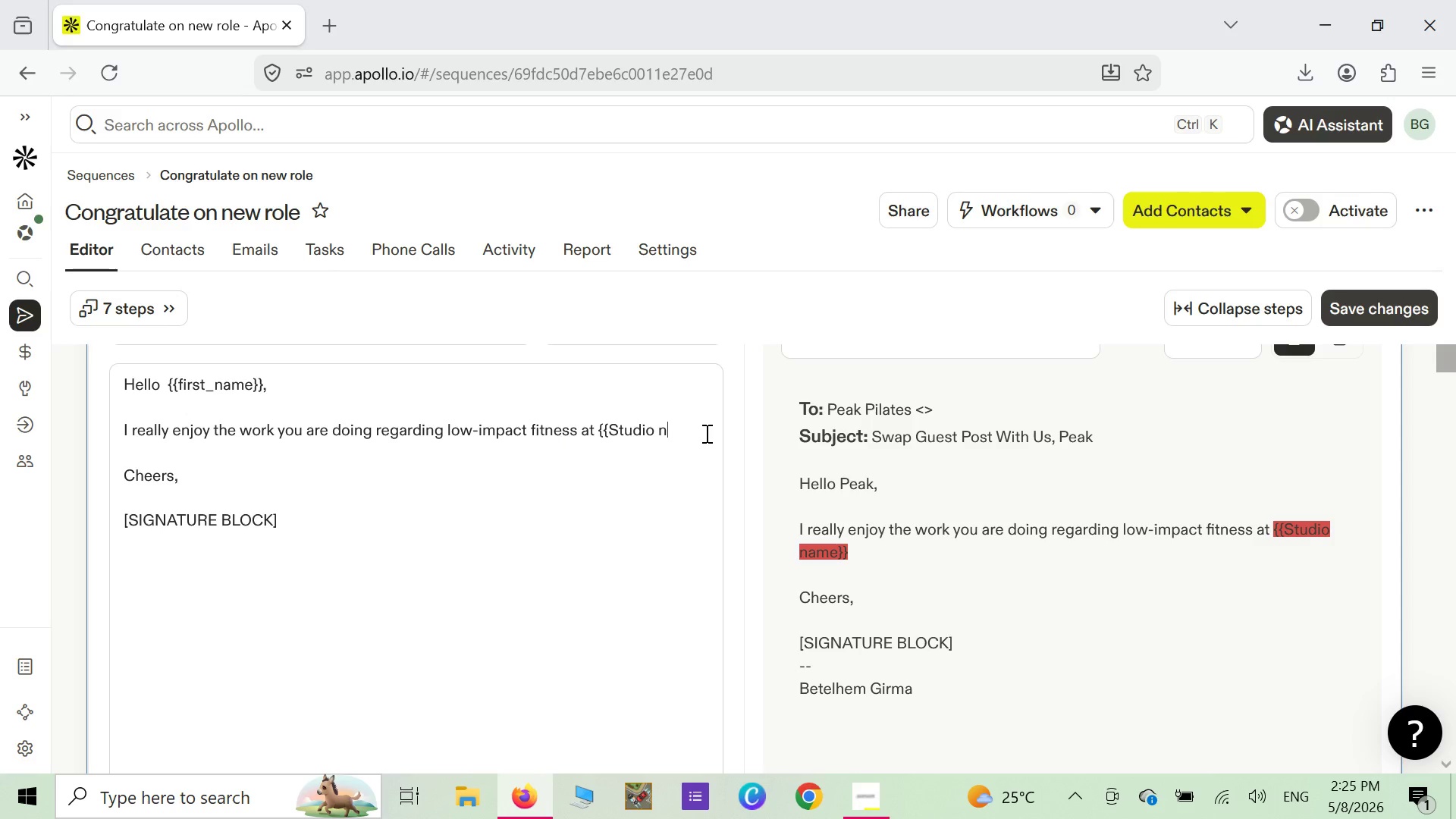 
key(Backspace)
 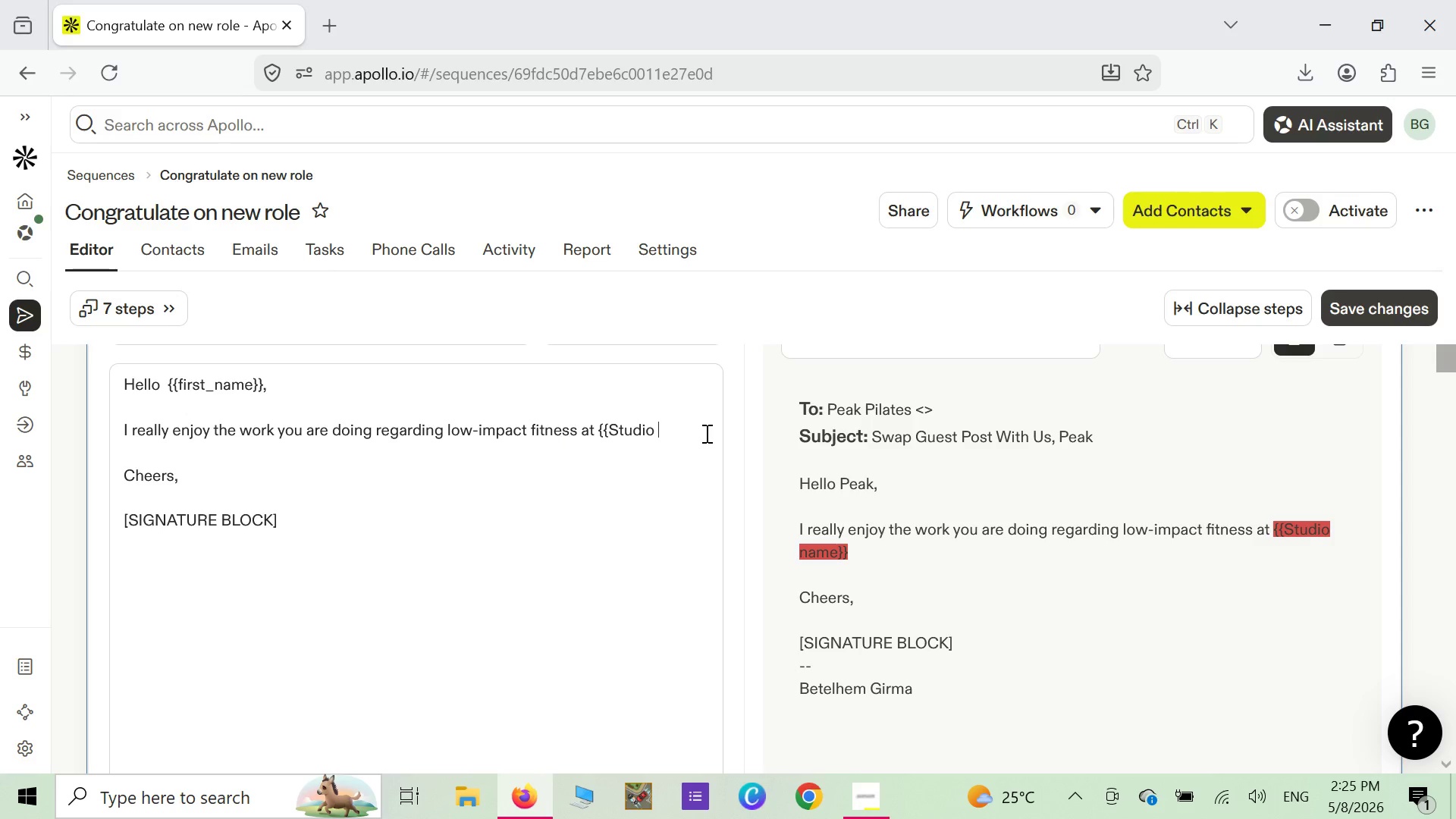 
key(Backspace)
 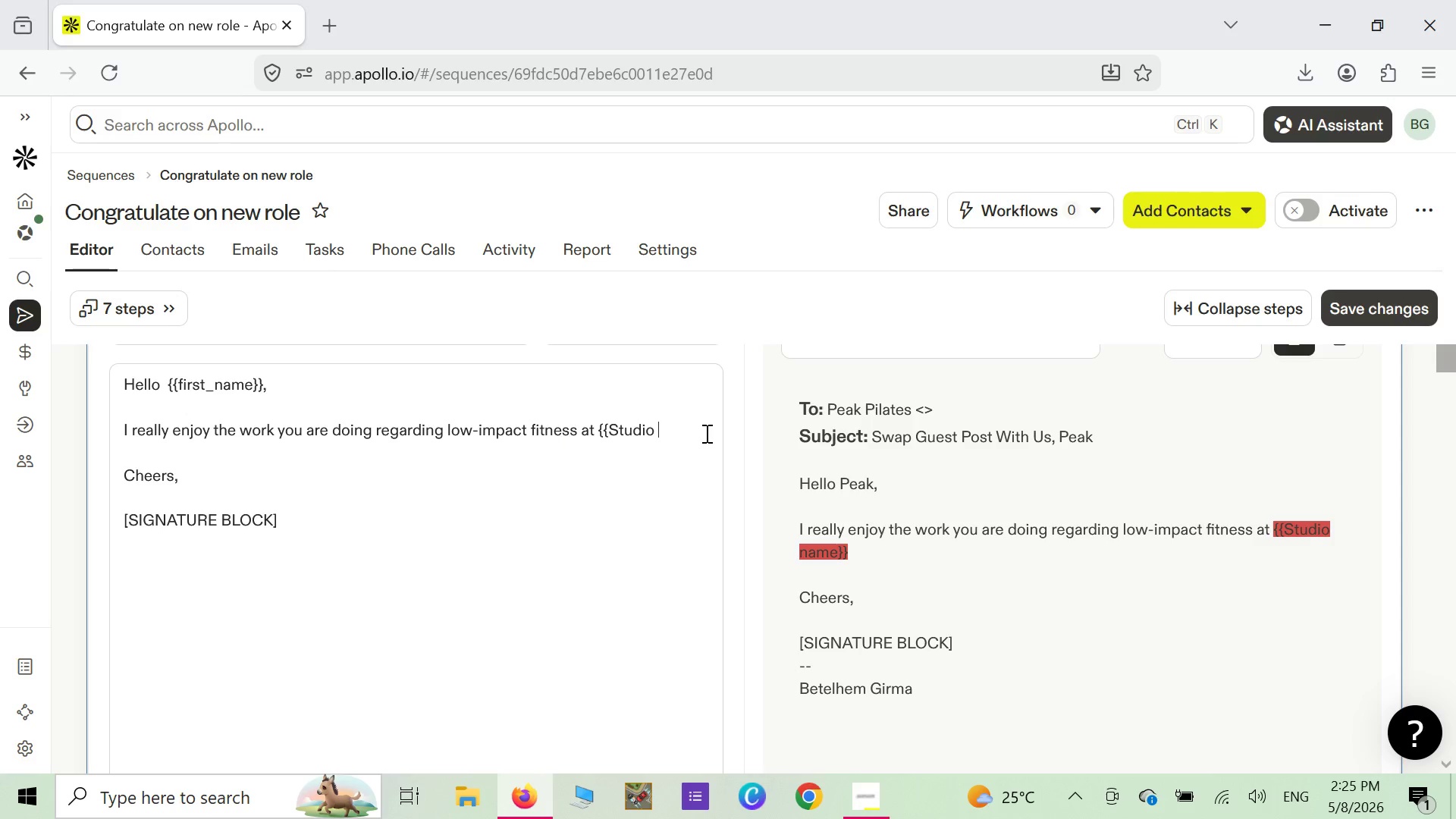 
key(Backspace)
 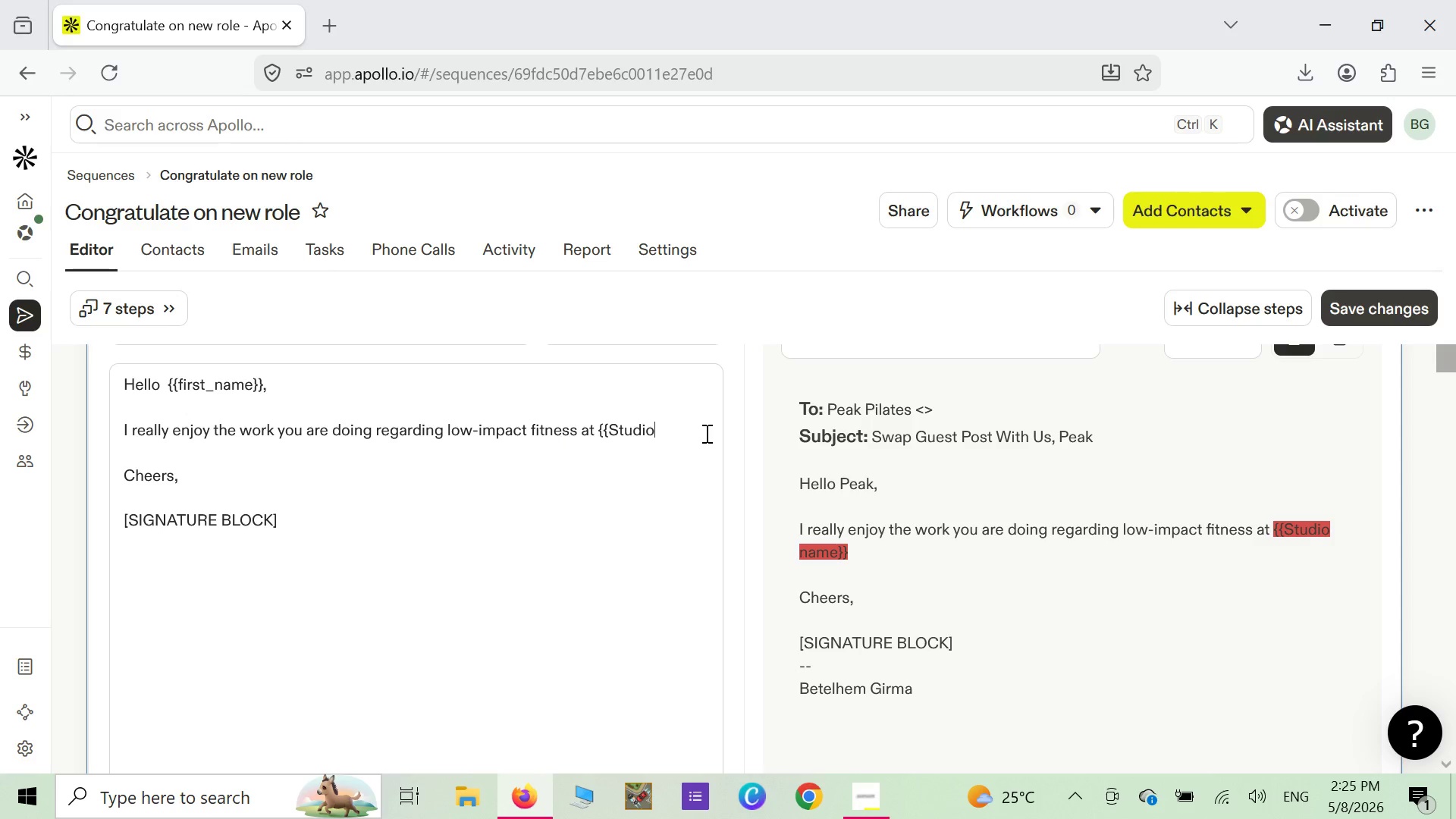 
key(Backspace)
 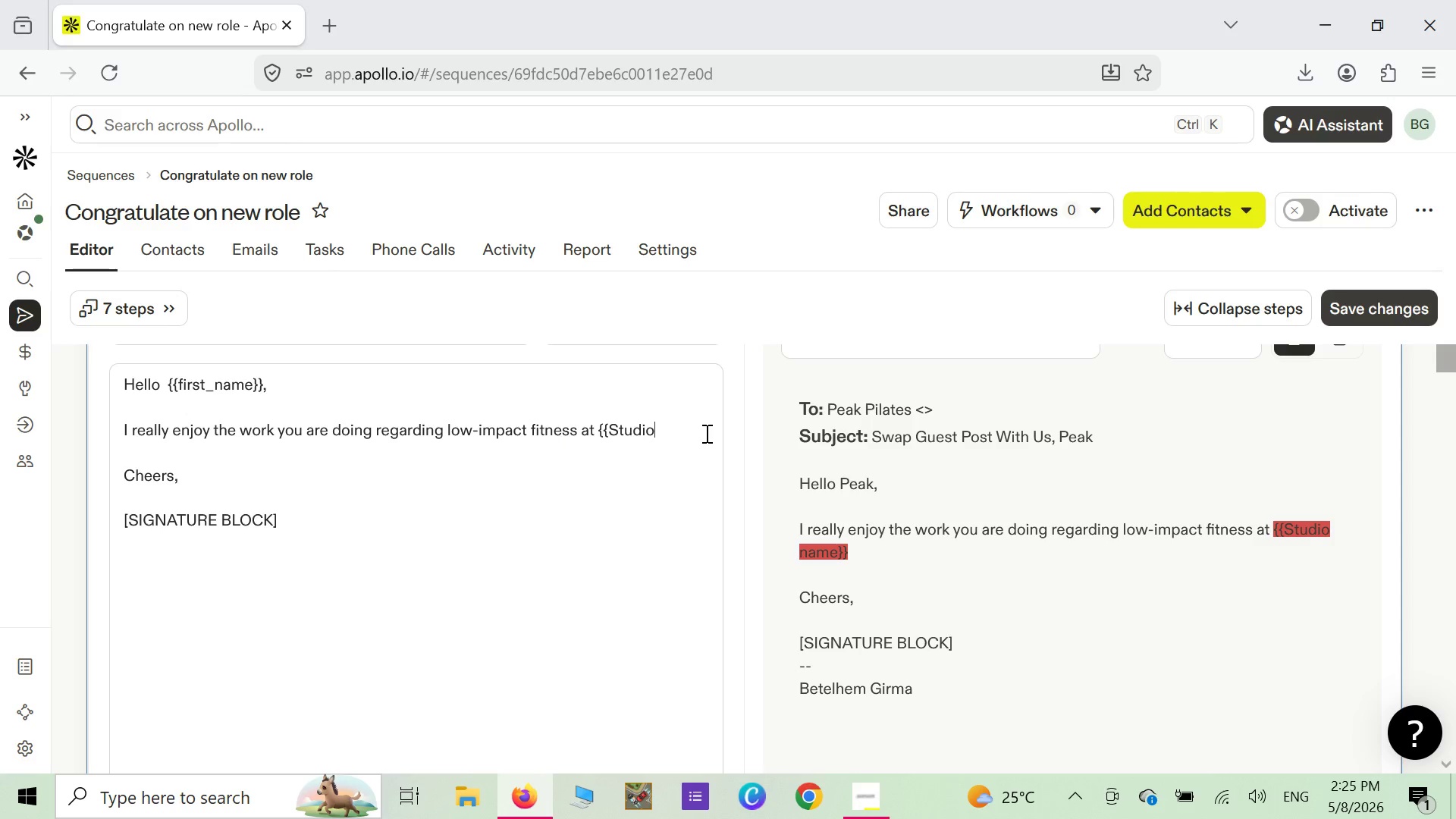 
key(Backspace)
 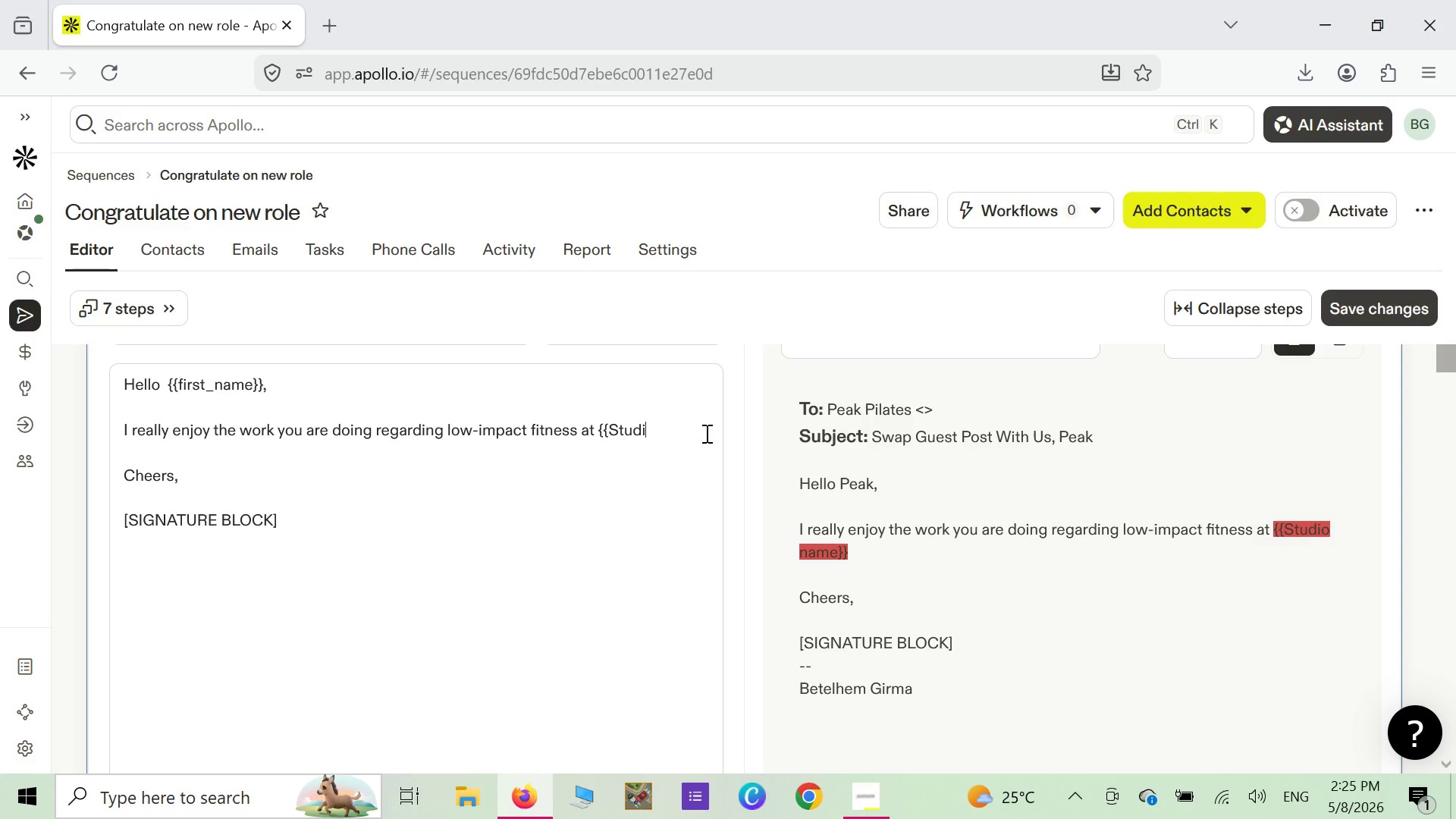 
key(Backspace)
 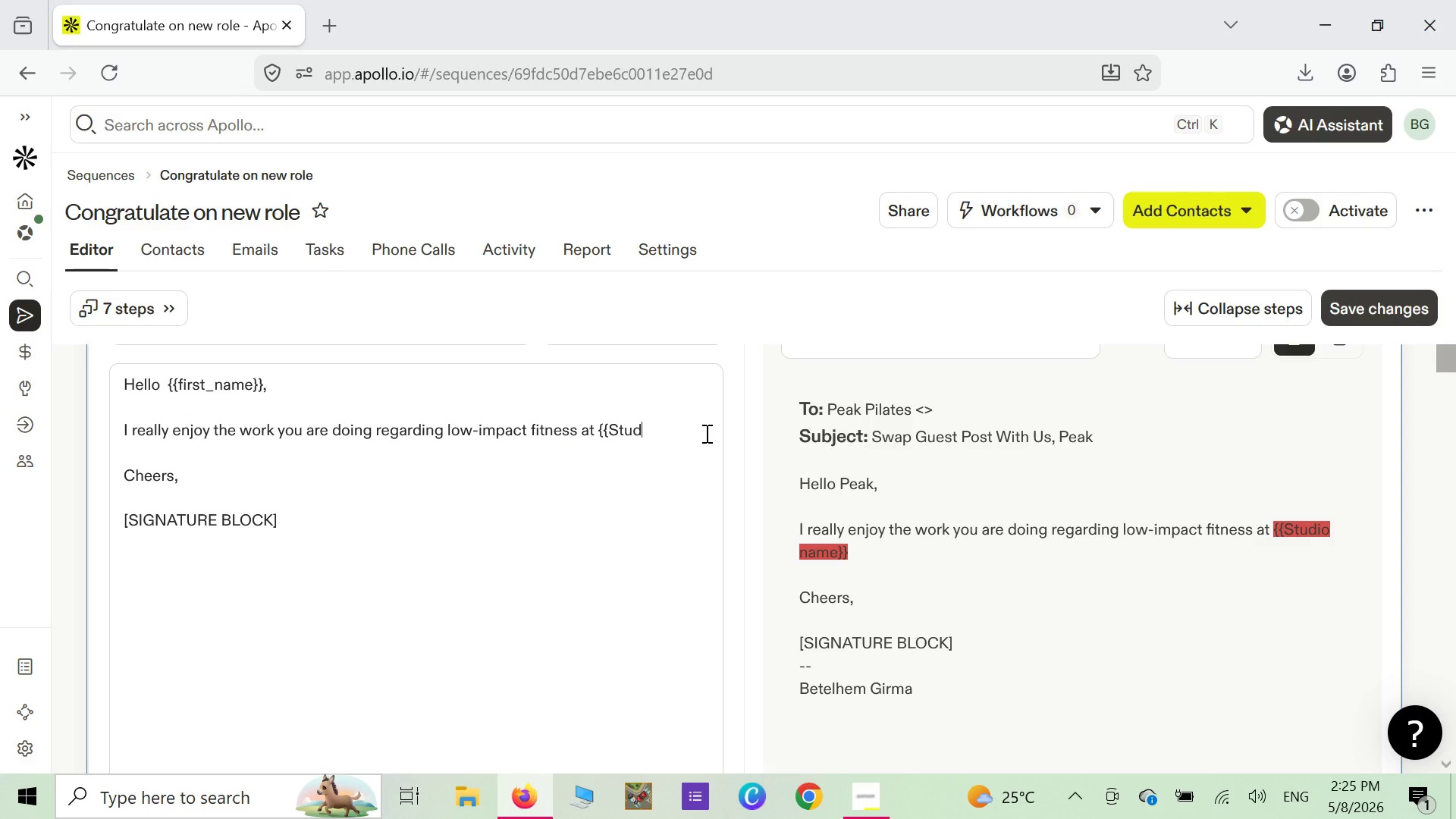 
key(Backspace)
 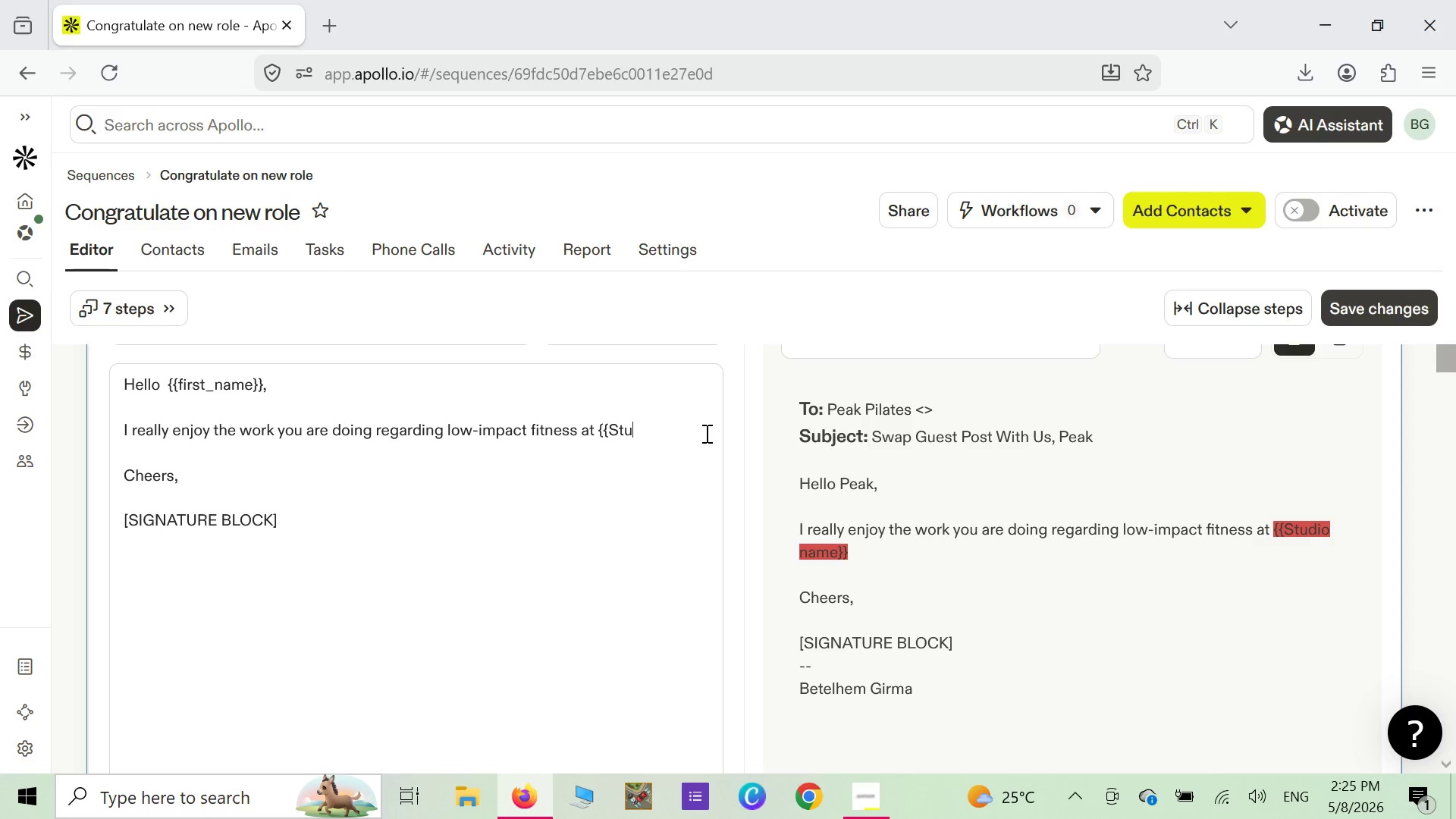 
key(Backspace)
 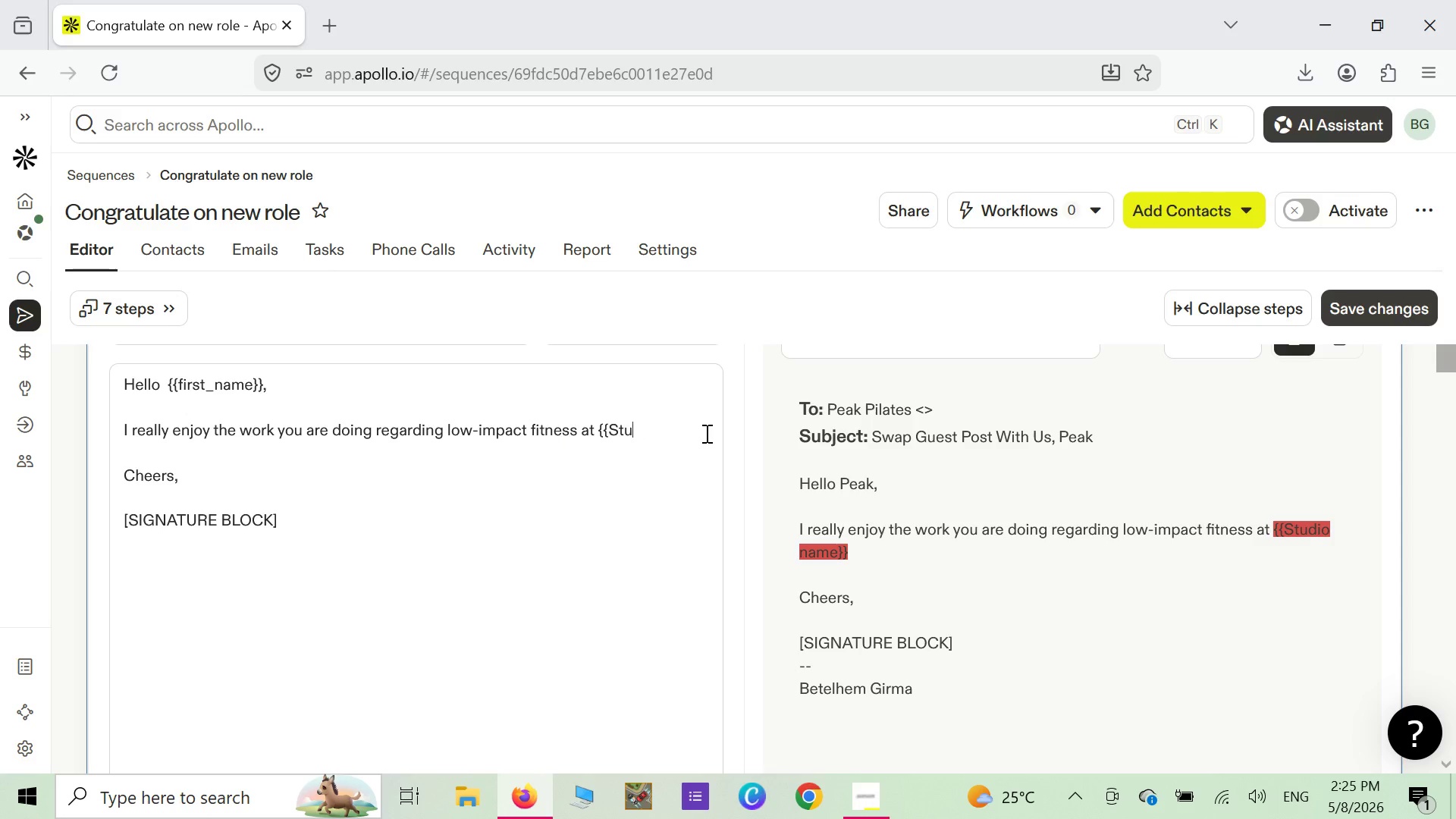 
key(Backspace)
 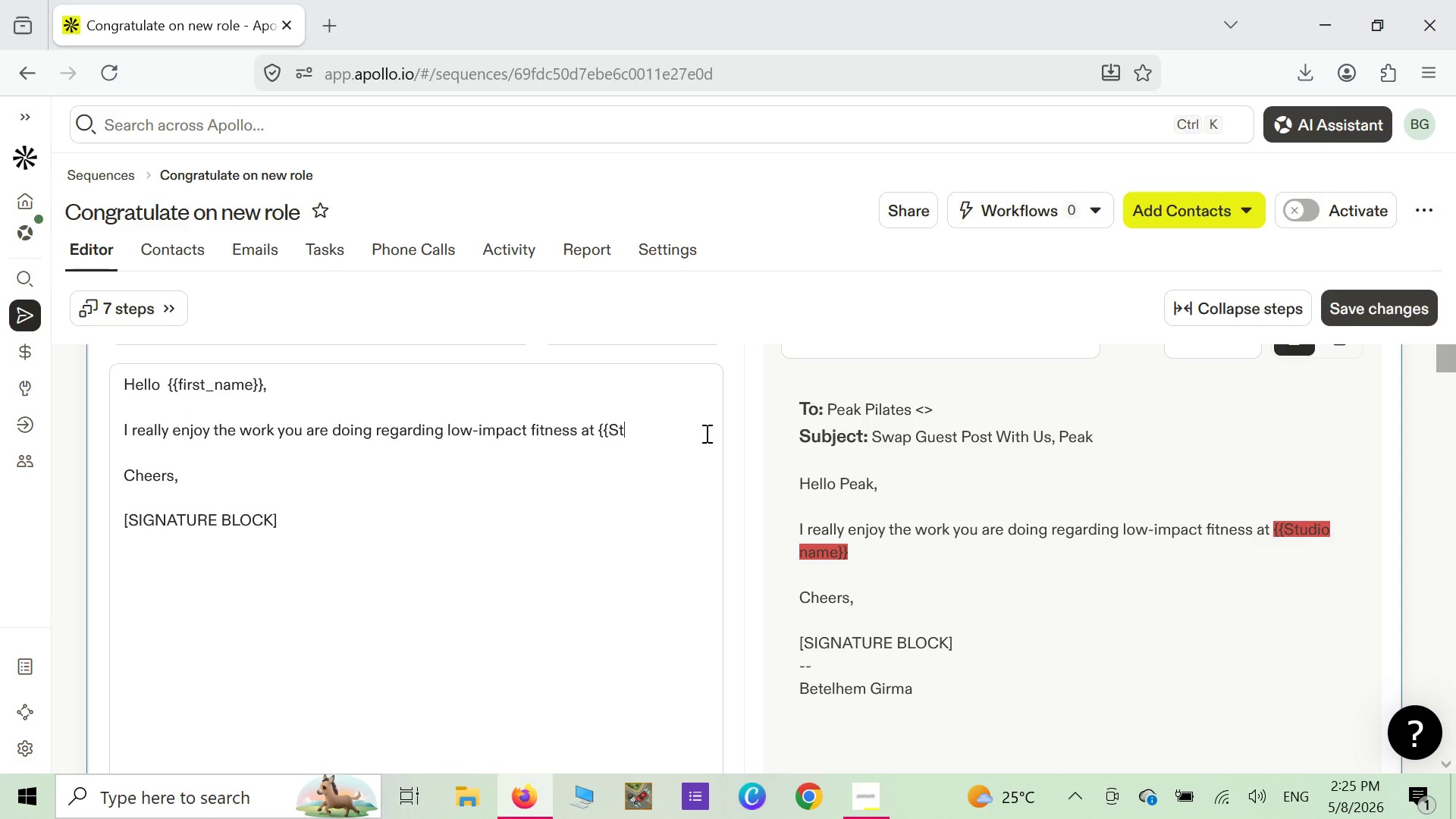 
key(Backspace)
 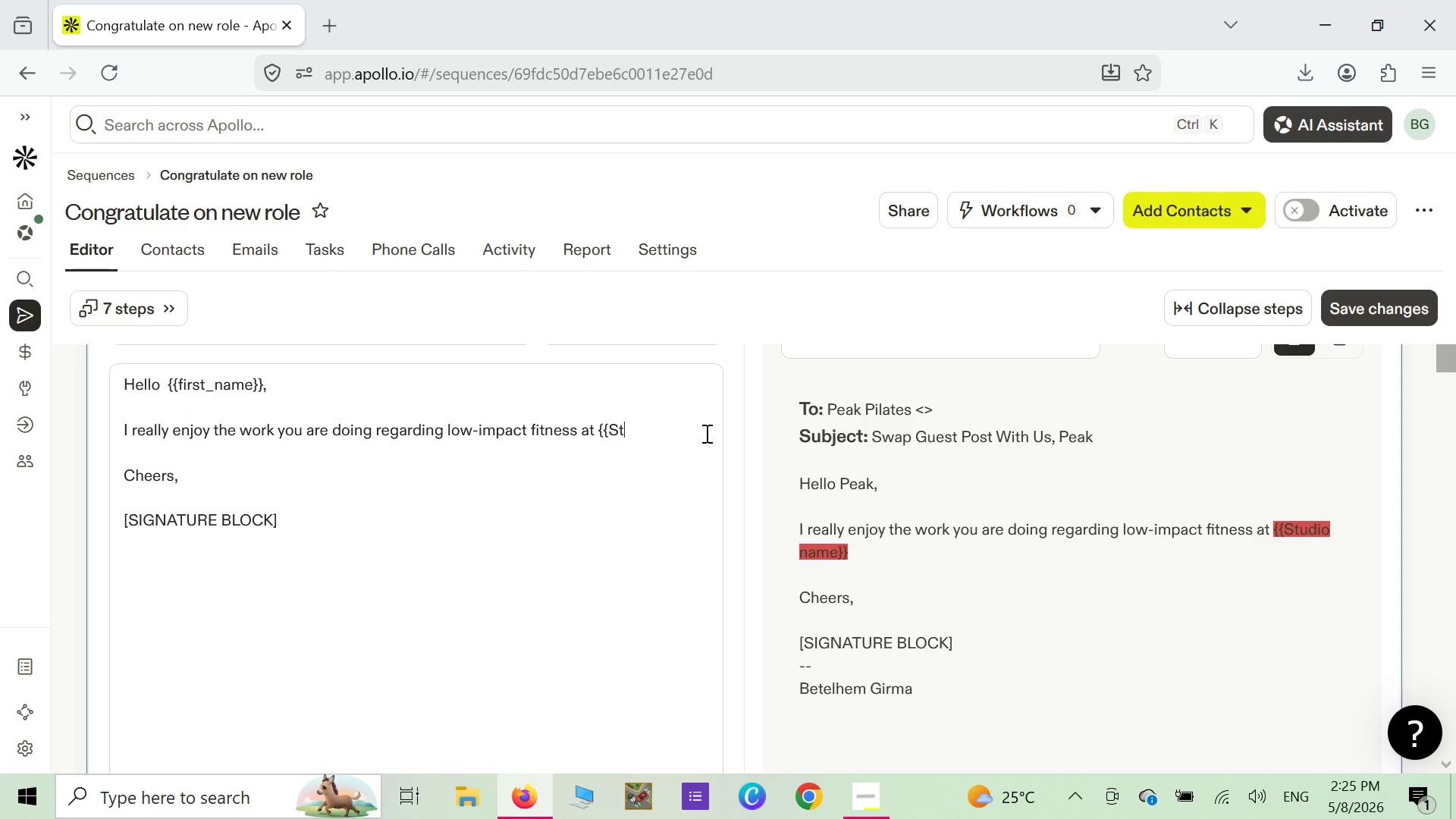 
key(Backspace)
 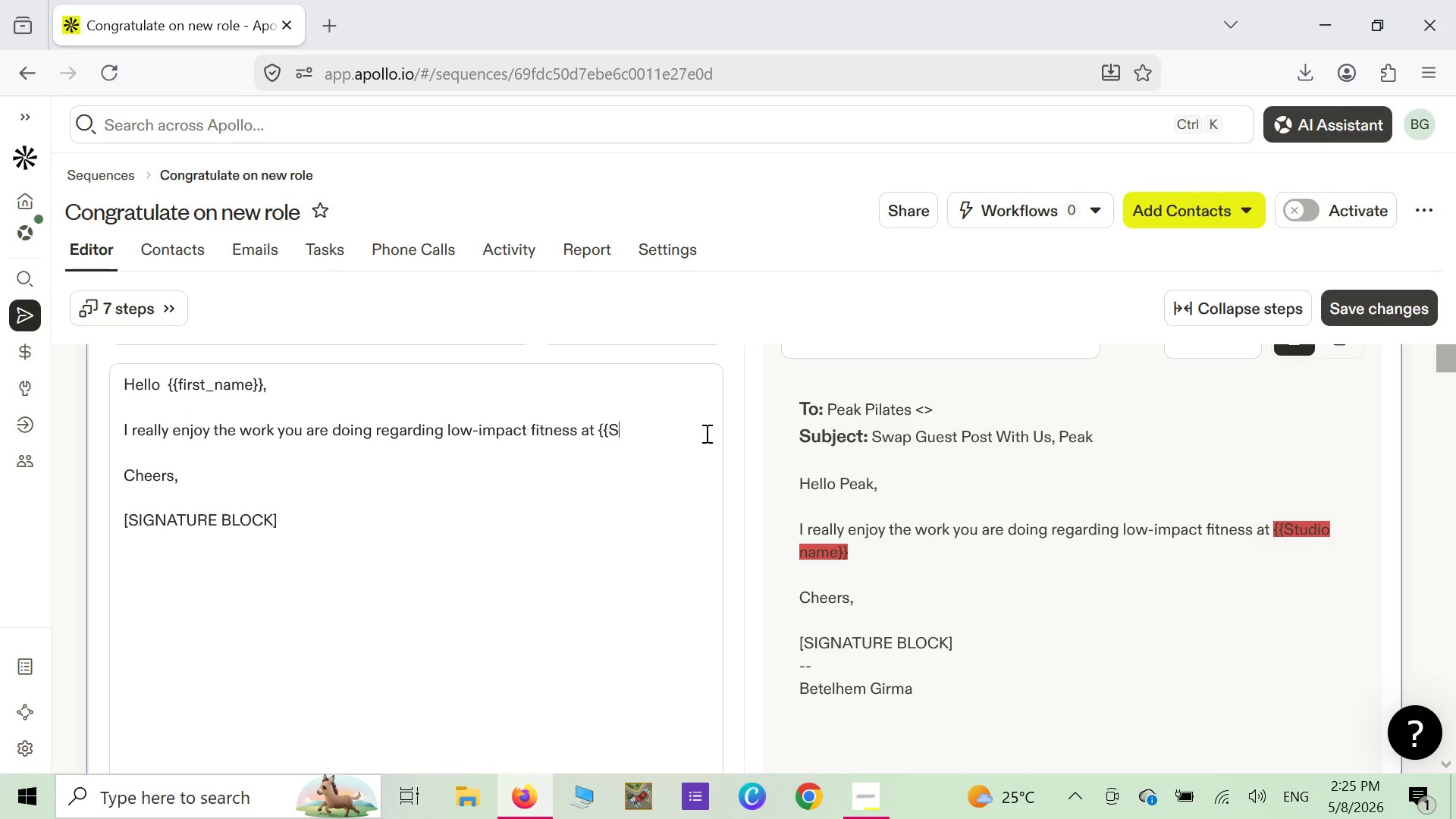 
key(Backspace)
 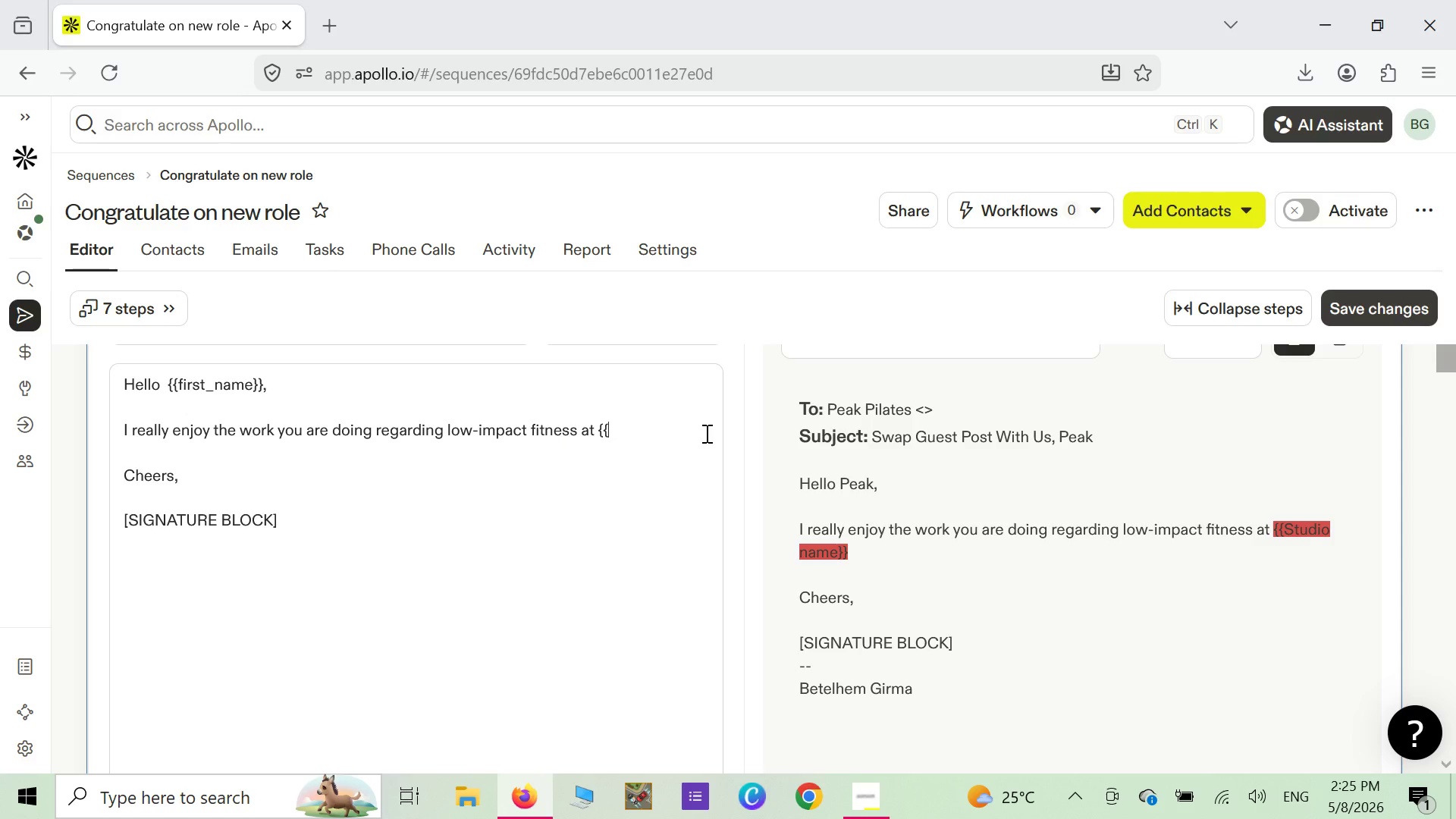 
key(Backspace)
 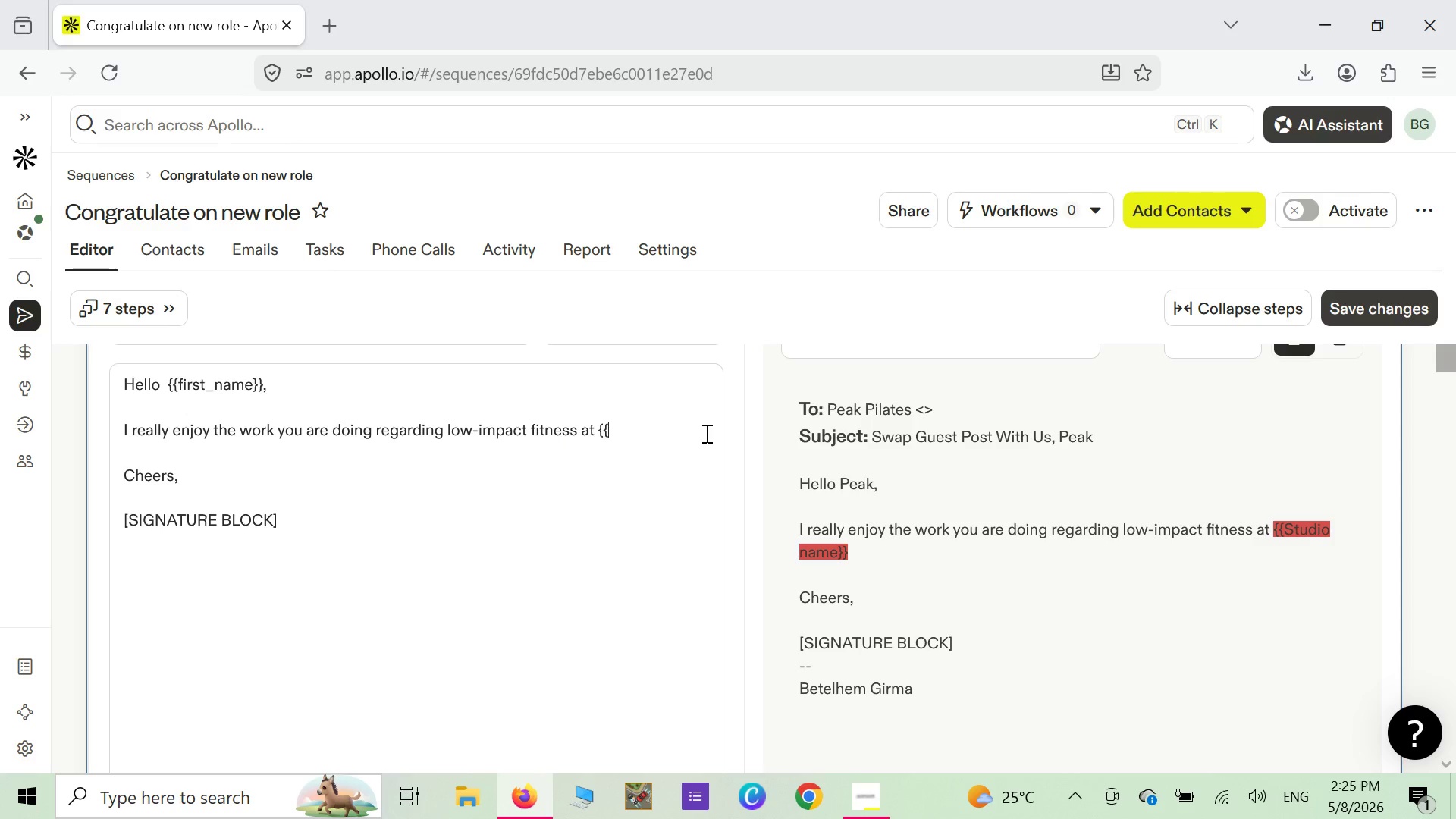 
key(Backspace)
 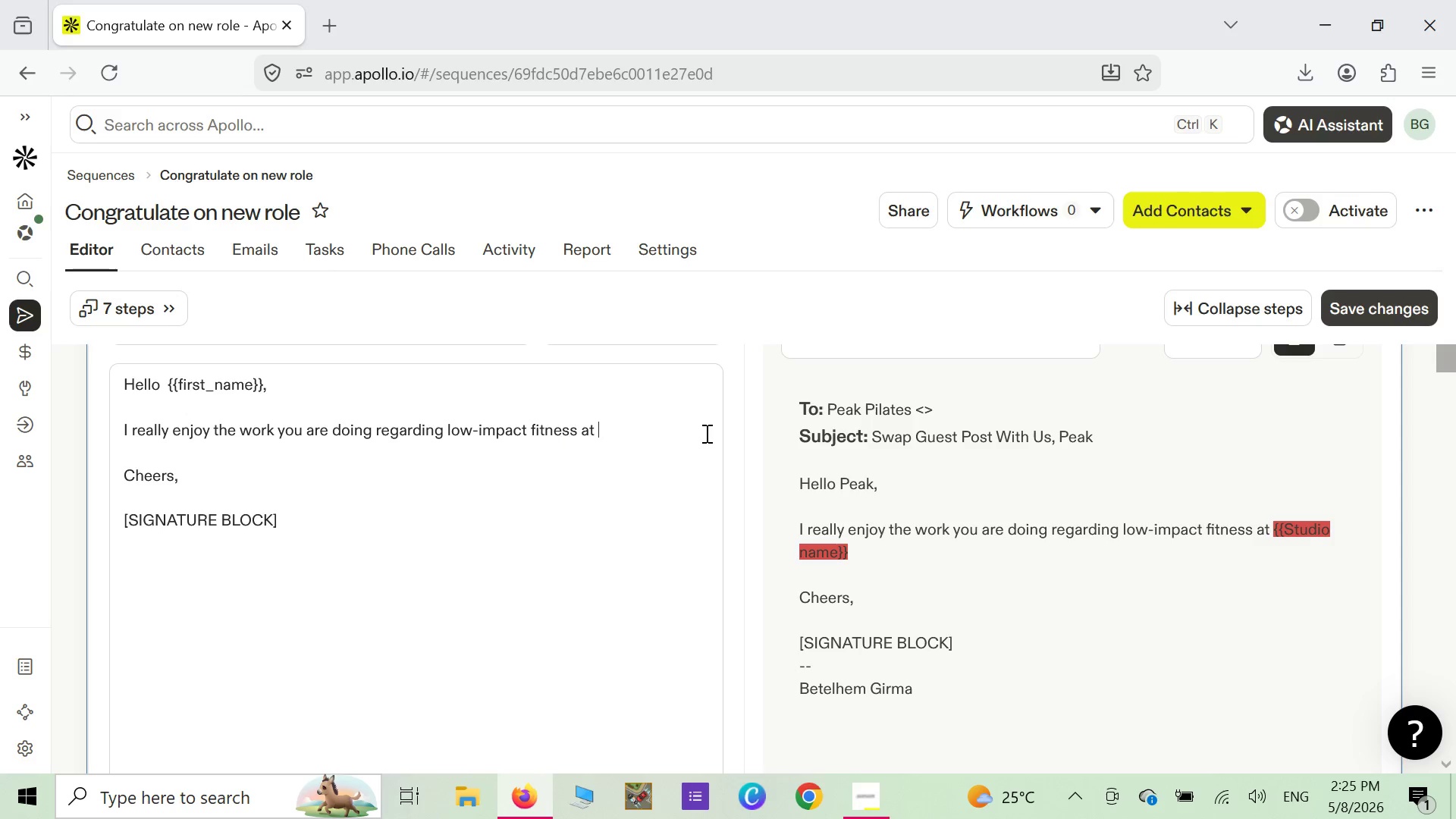 
key(Backspace)
 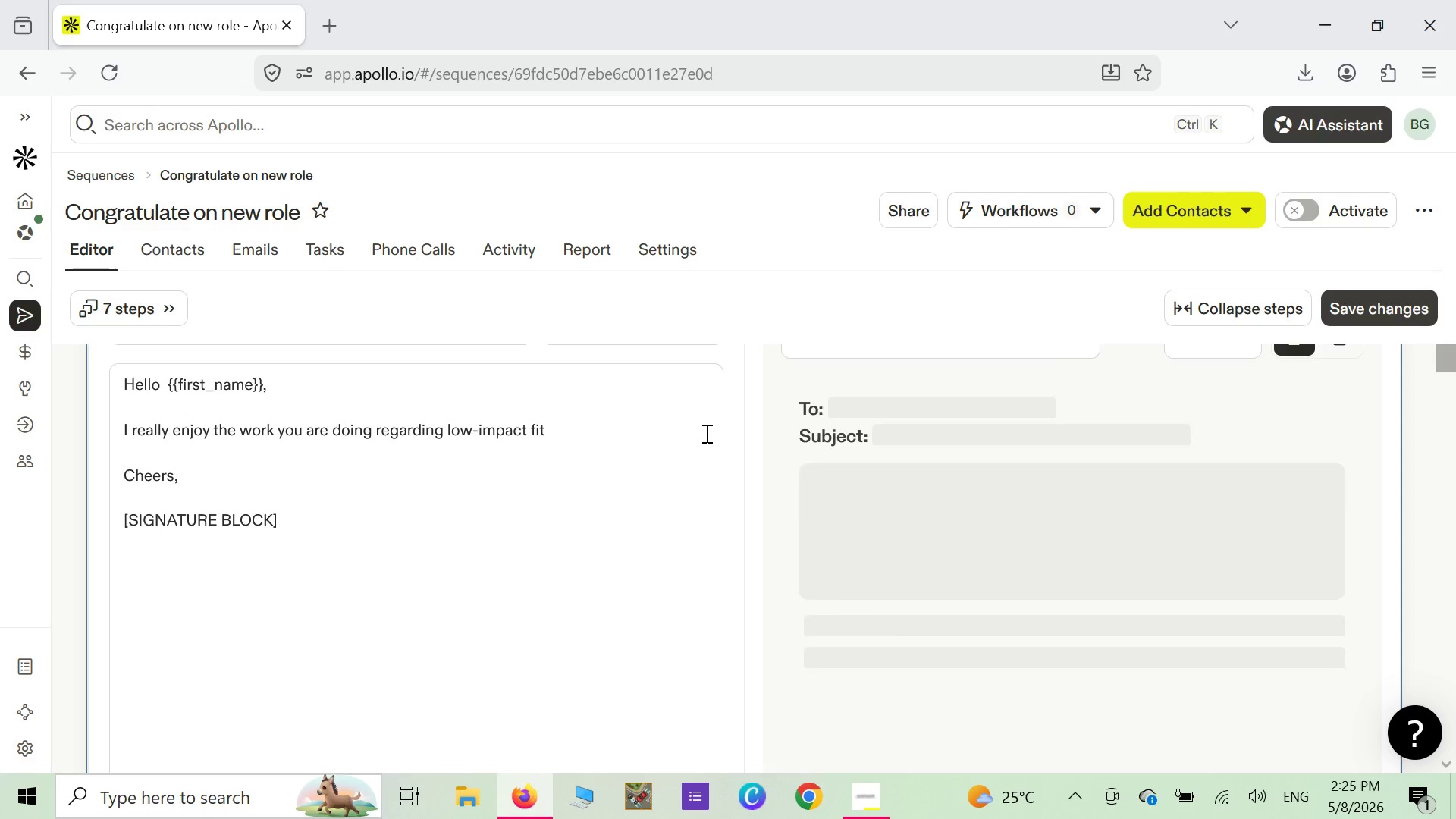 
wait(6.16)
 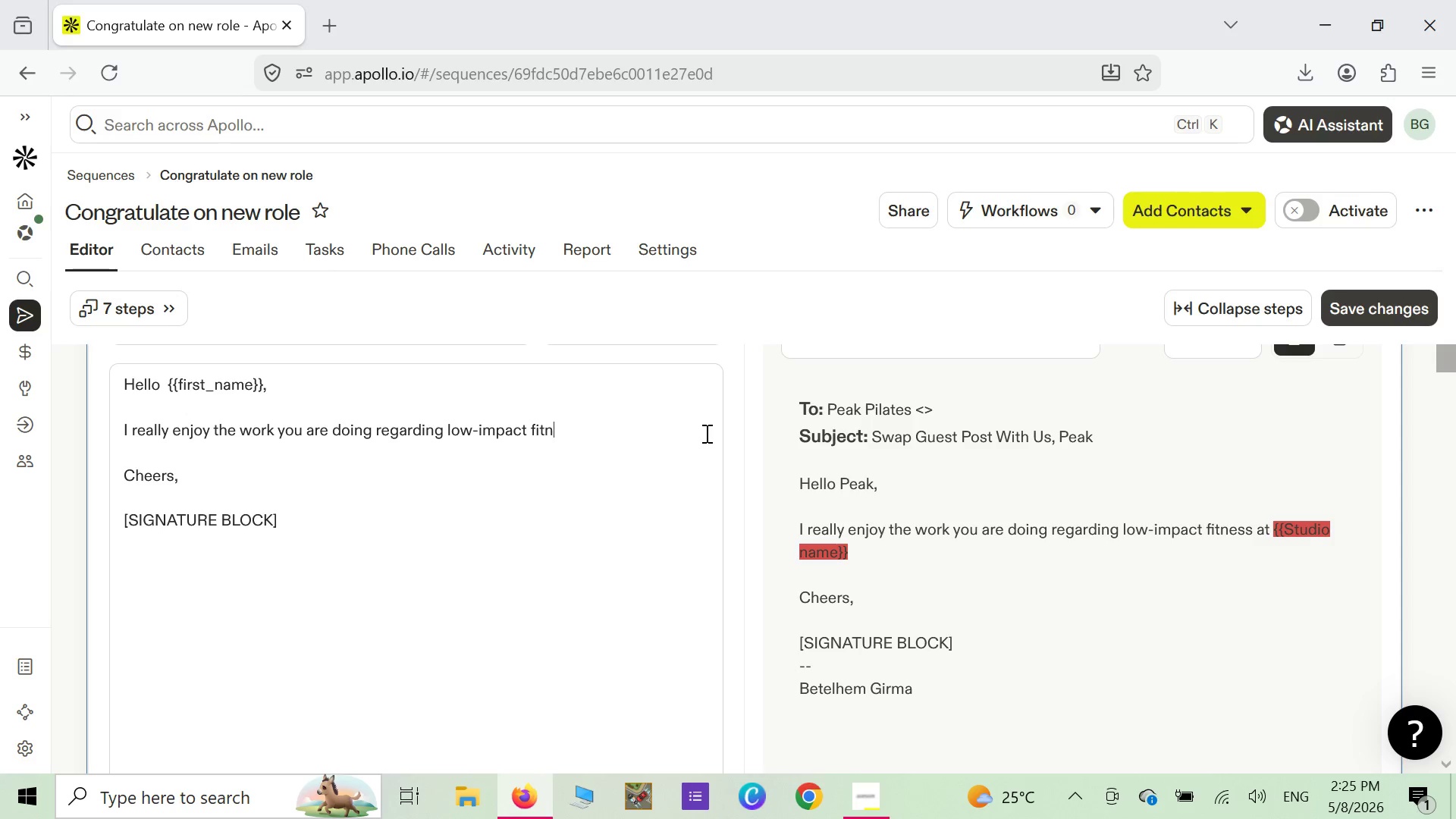 
type(ness.)
 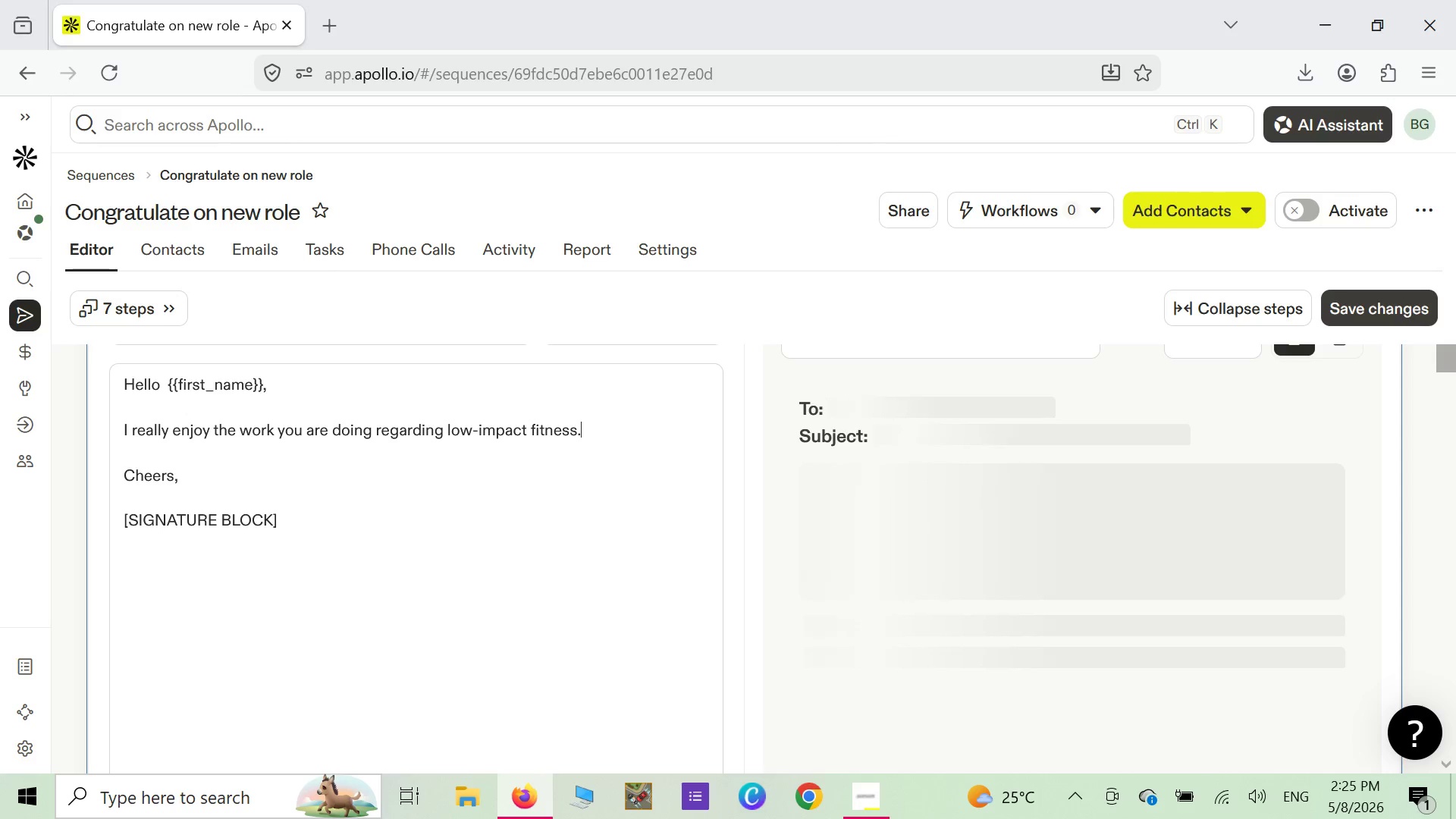 
key(Enter)
 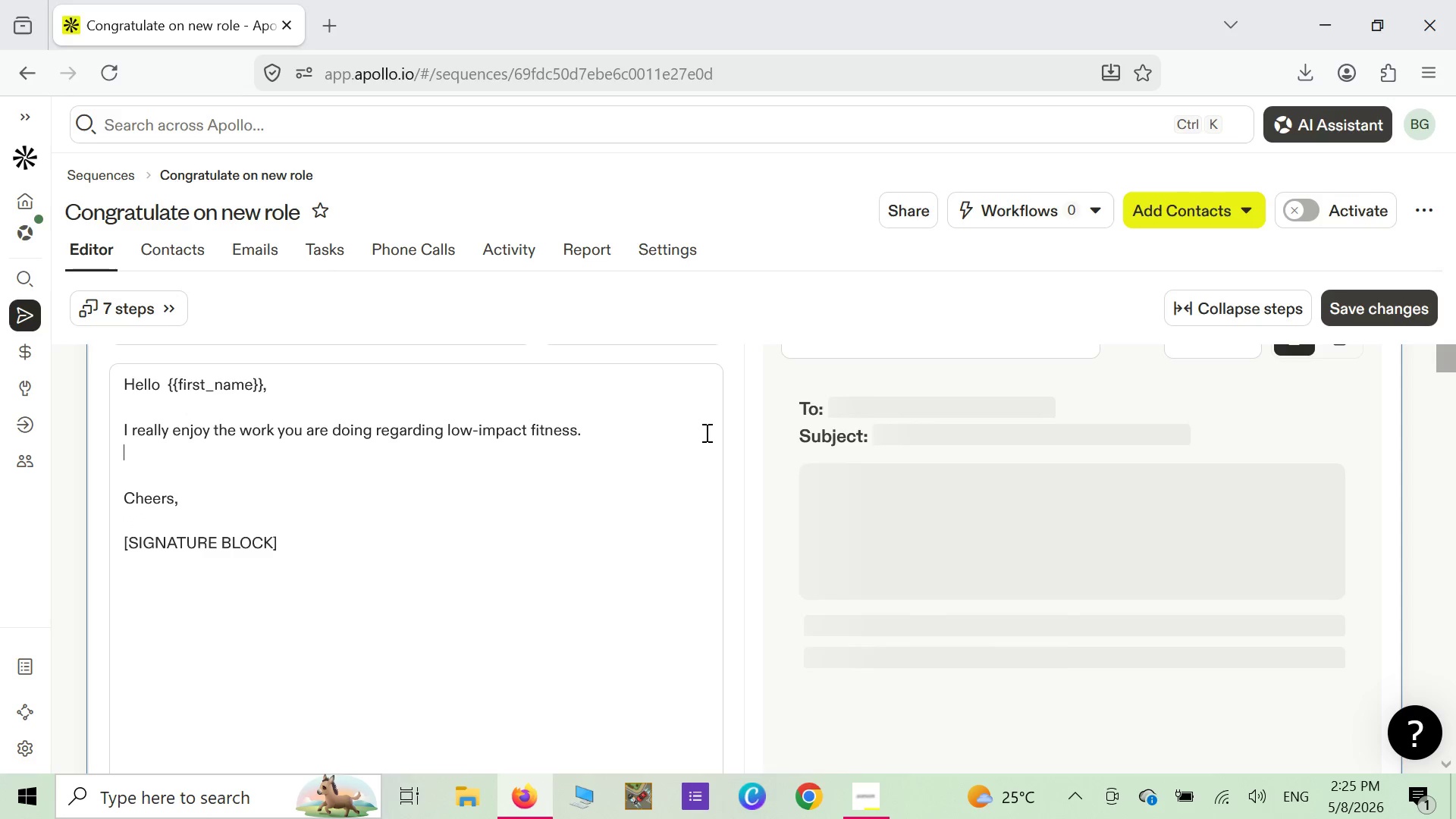 
key(Enter)
 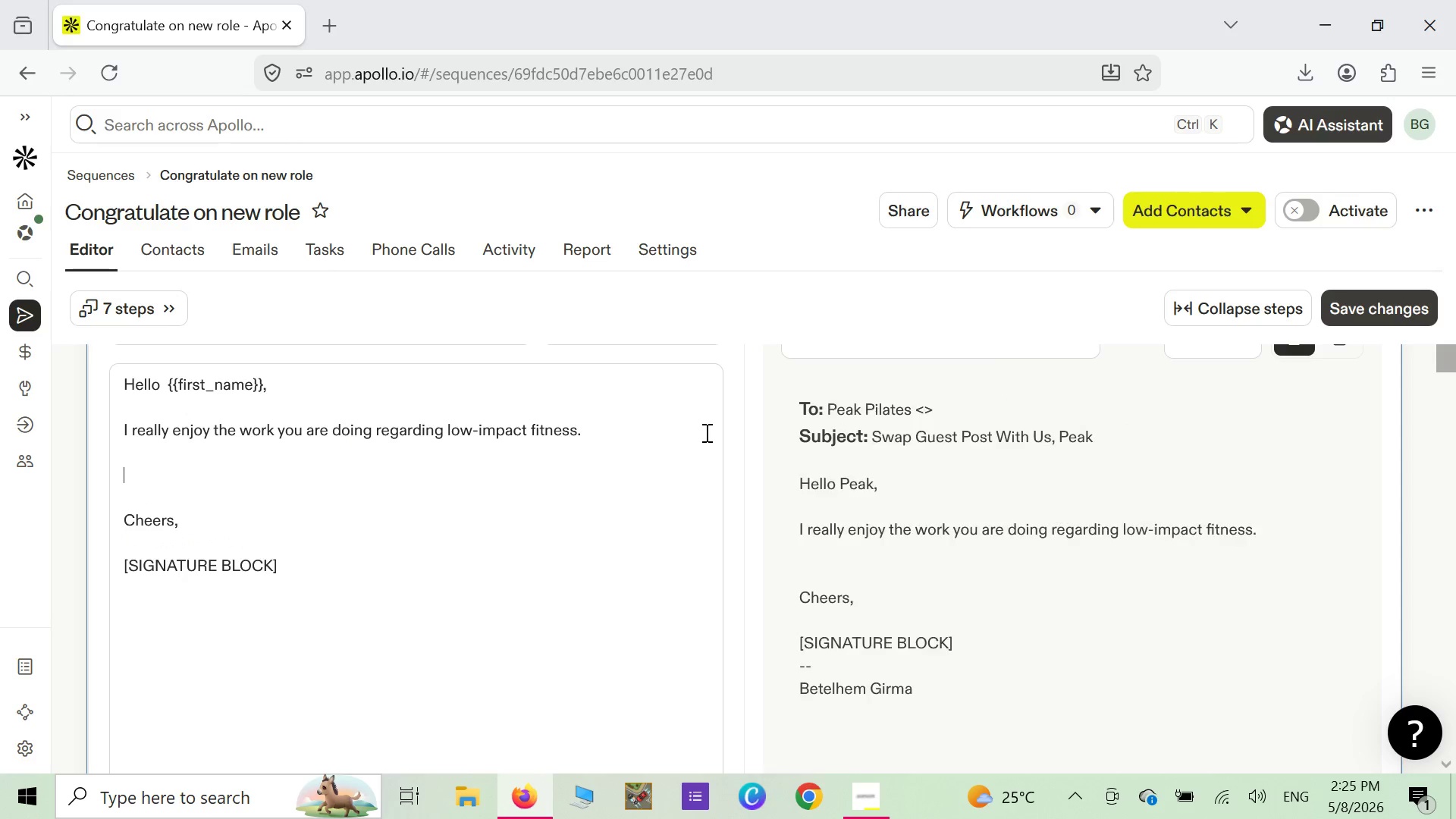 
type(I manage the con)
 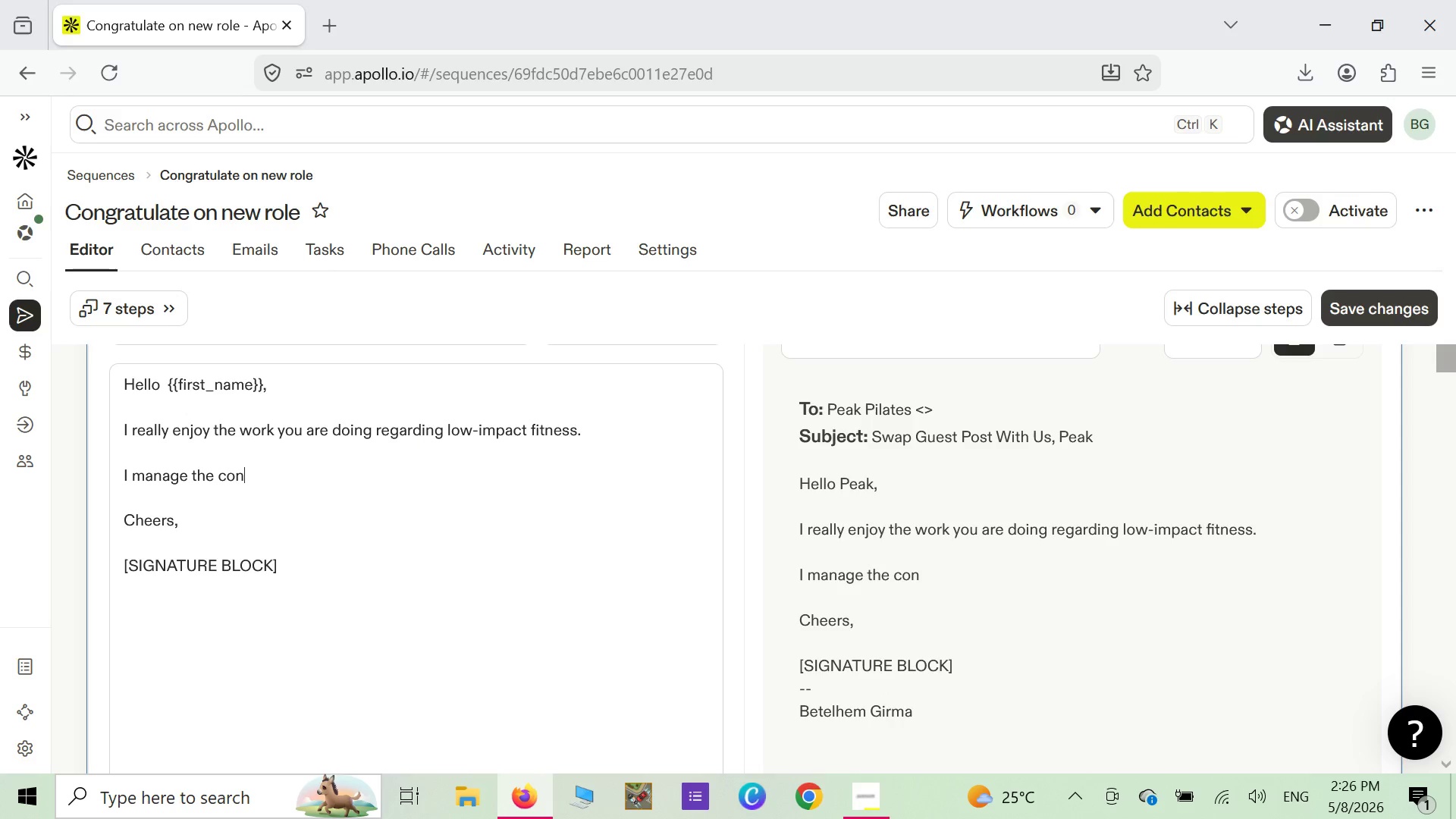 
type(tent for )
 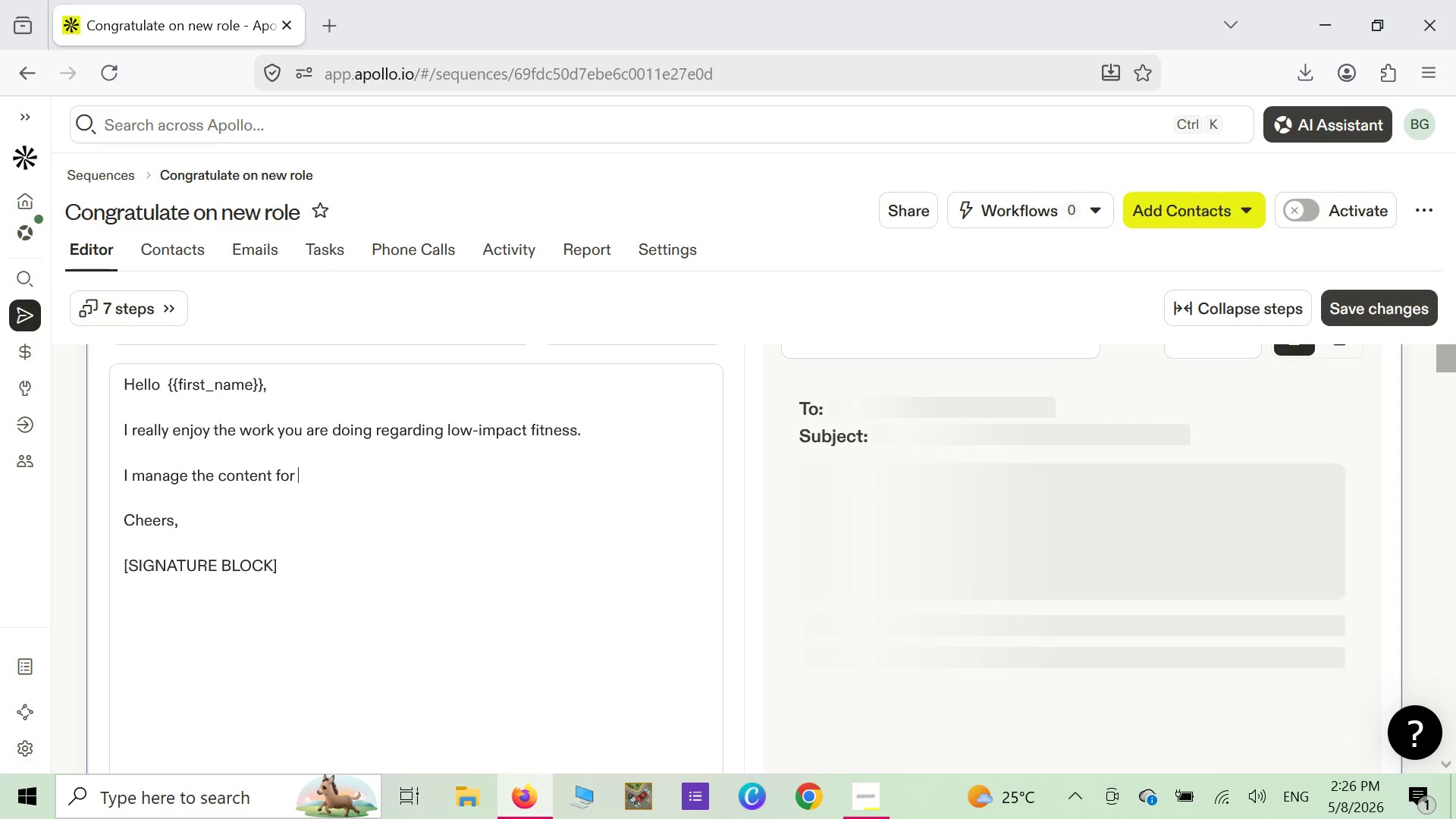 
type(PranaFlow collective and recently published )
 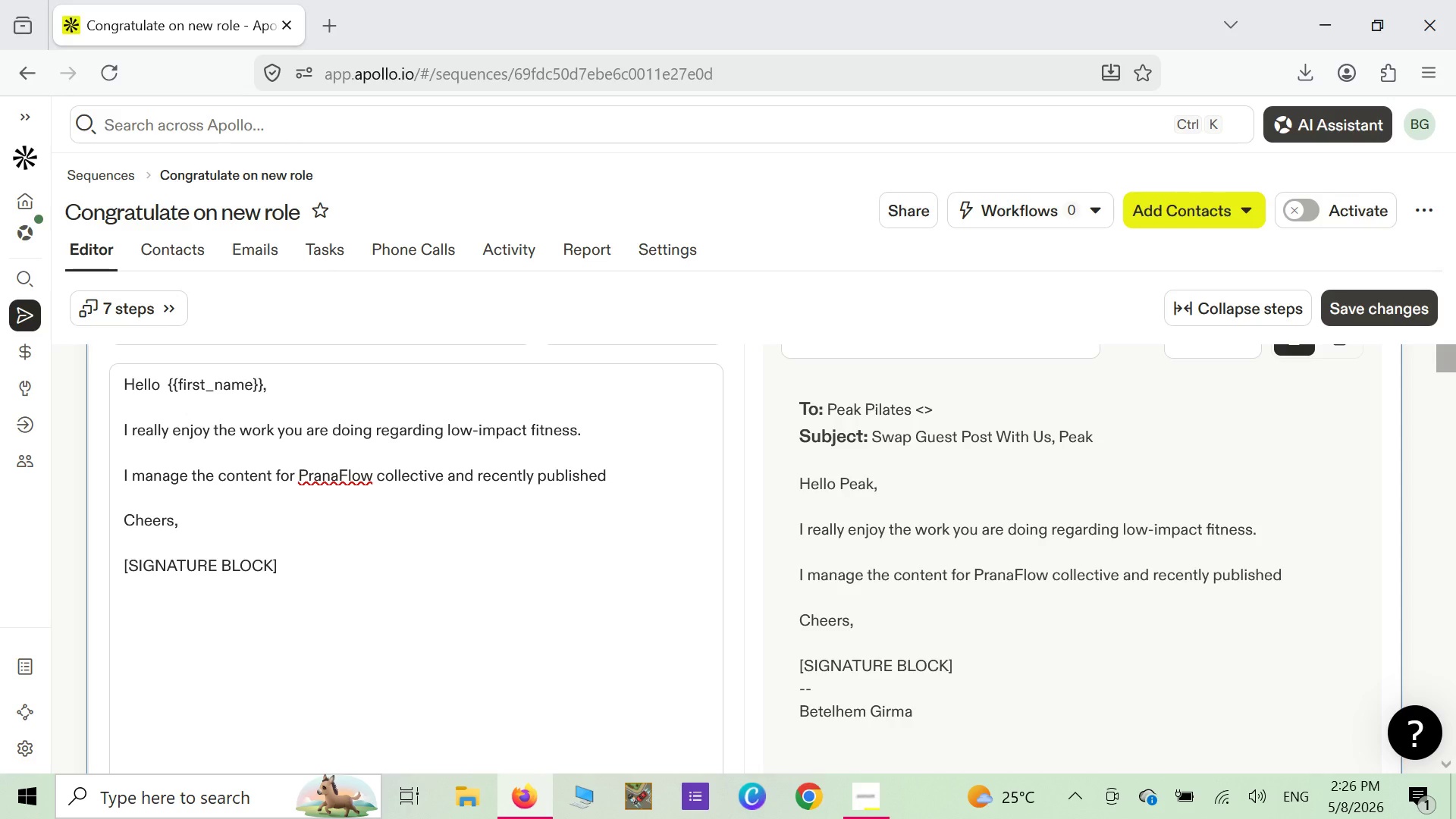 
wait(5.44)
 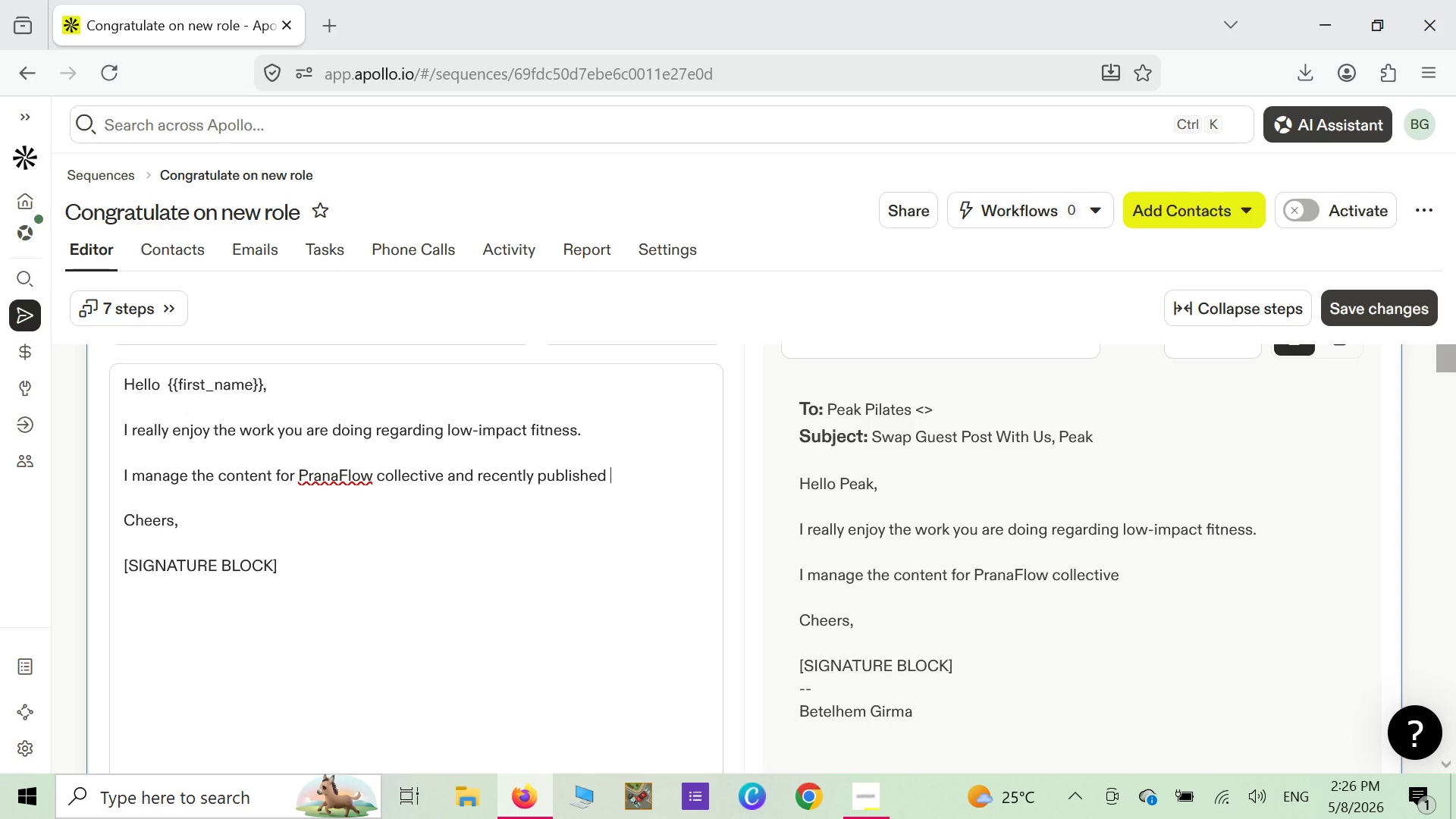 
type(a five part series  )
 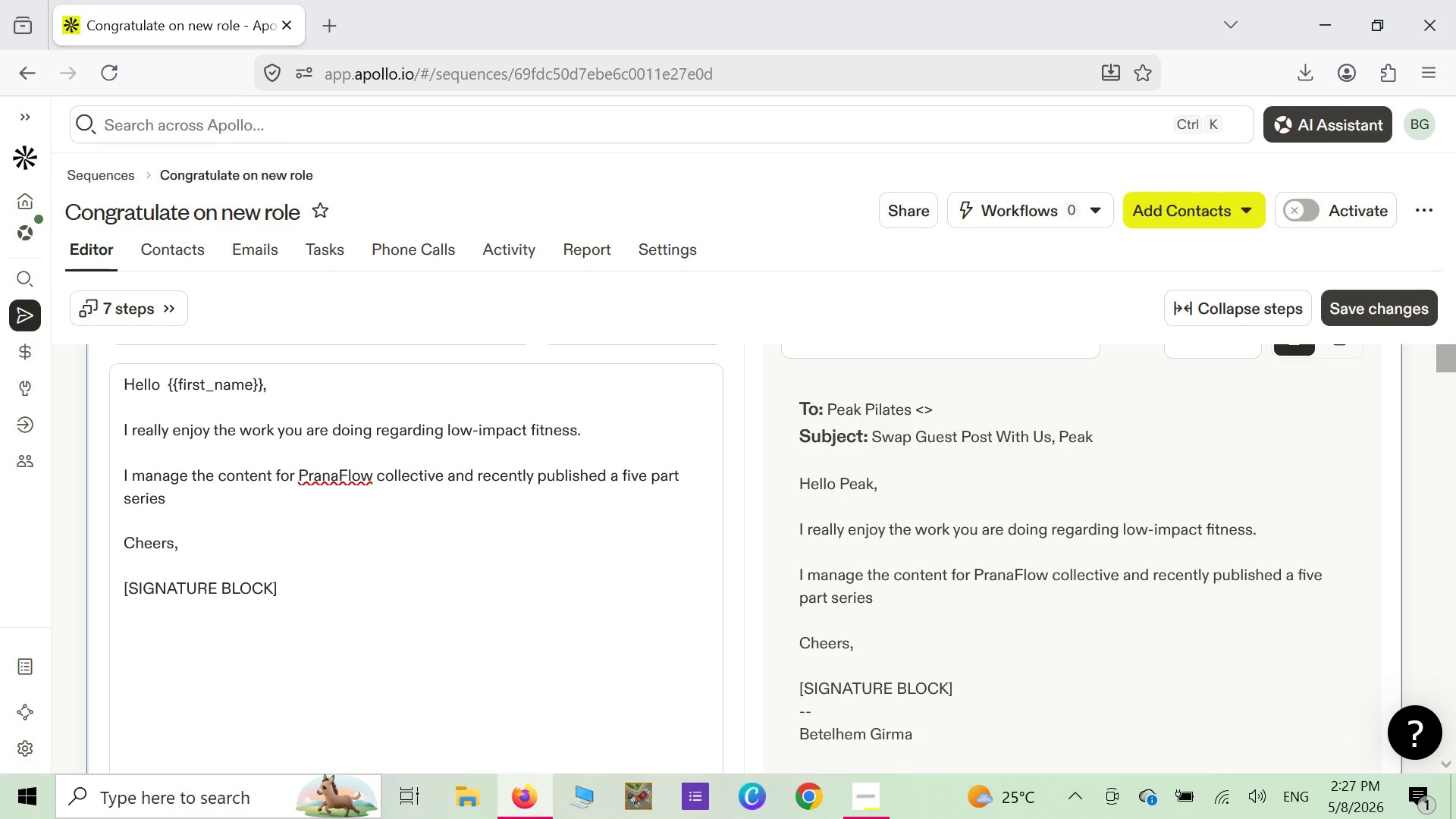 
wait(5.39)
 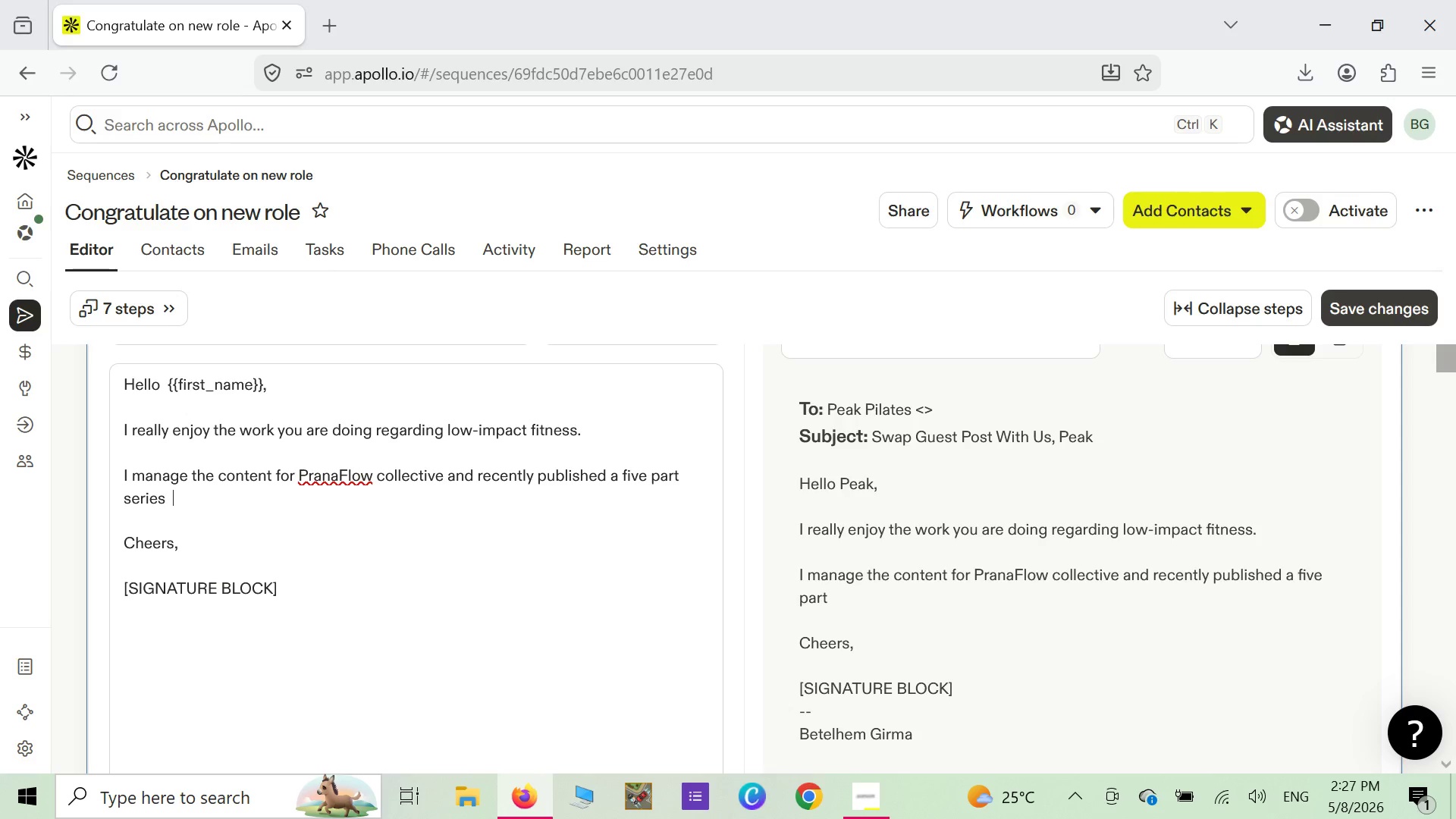 
type(called )
 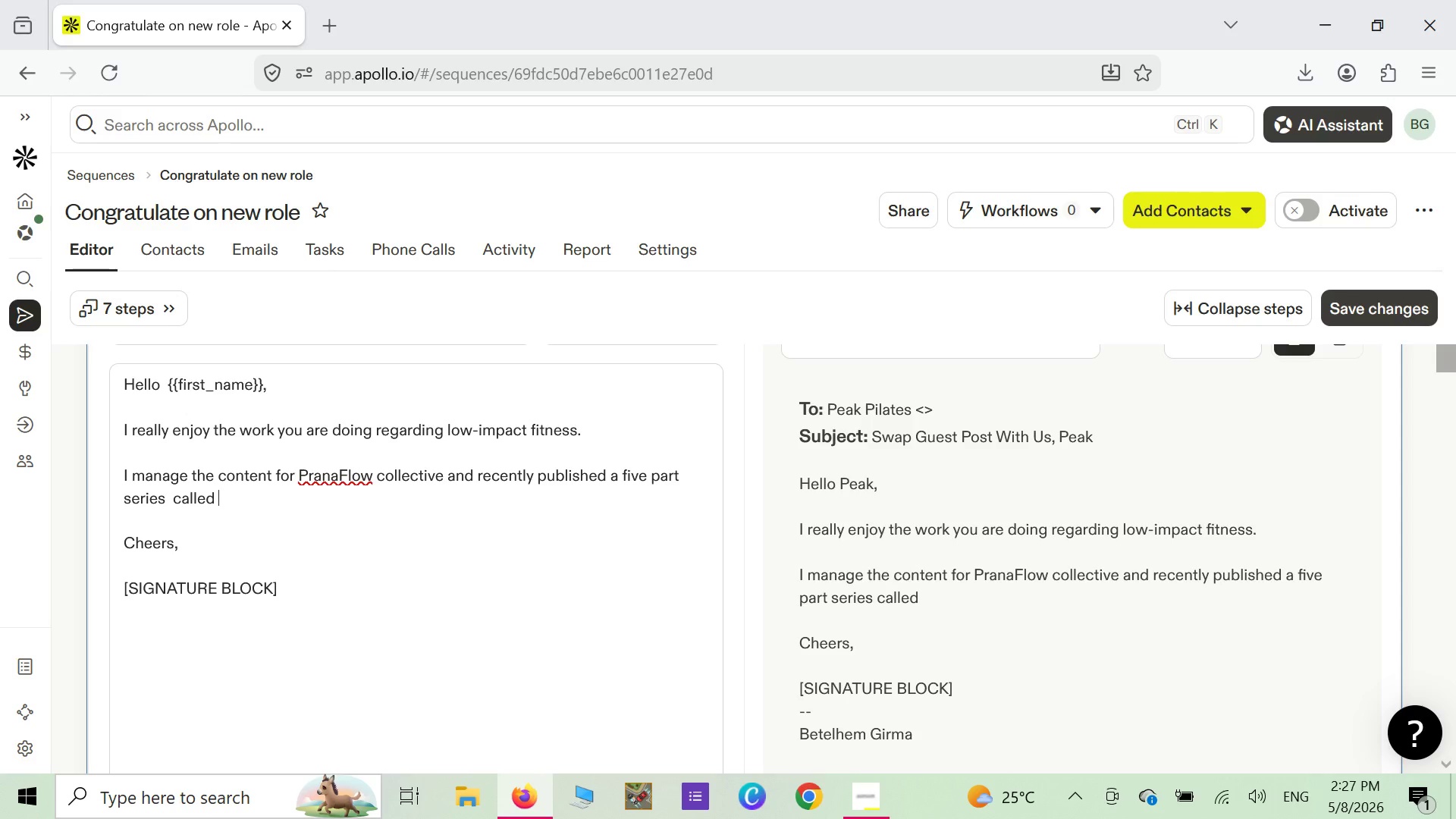 
wait(7.0)
 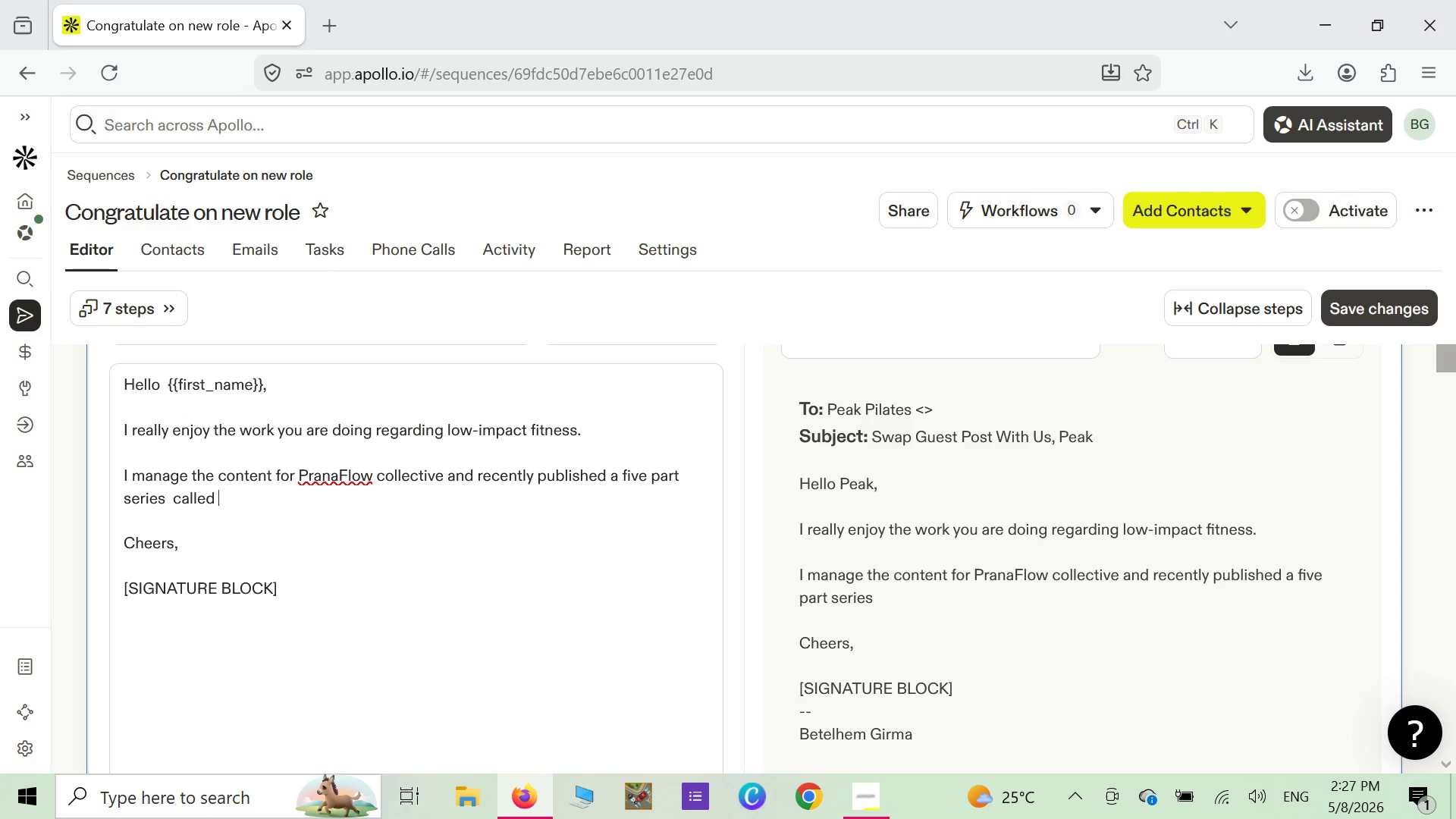 
key(Shift+Quote)
 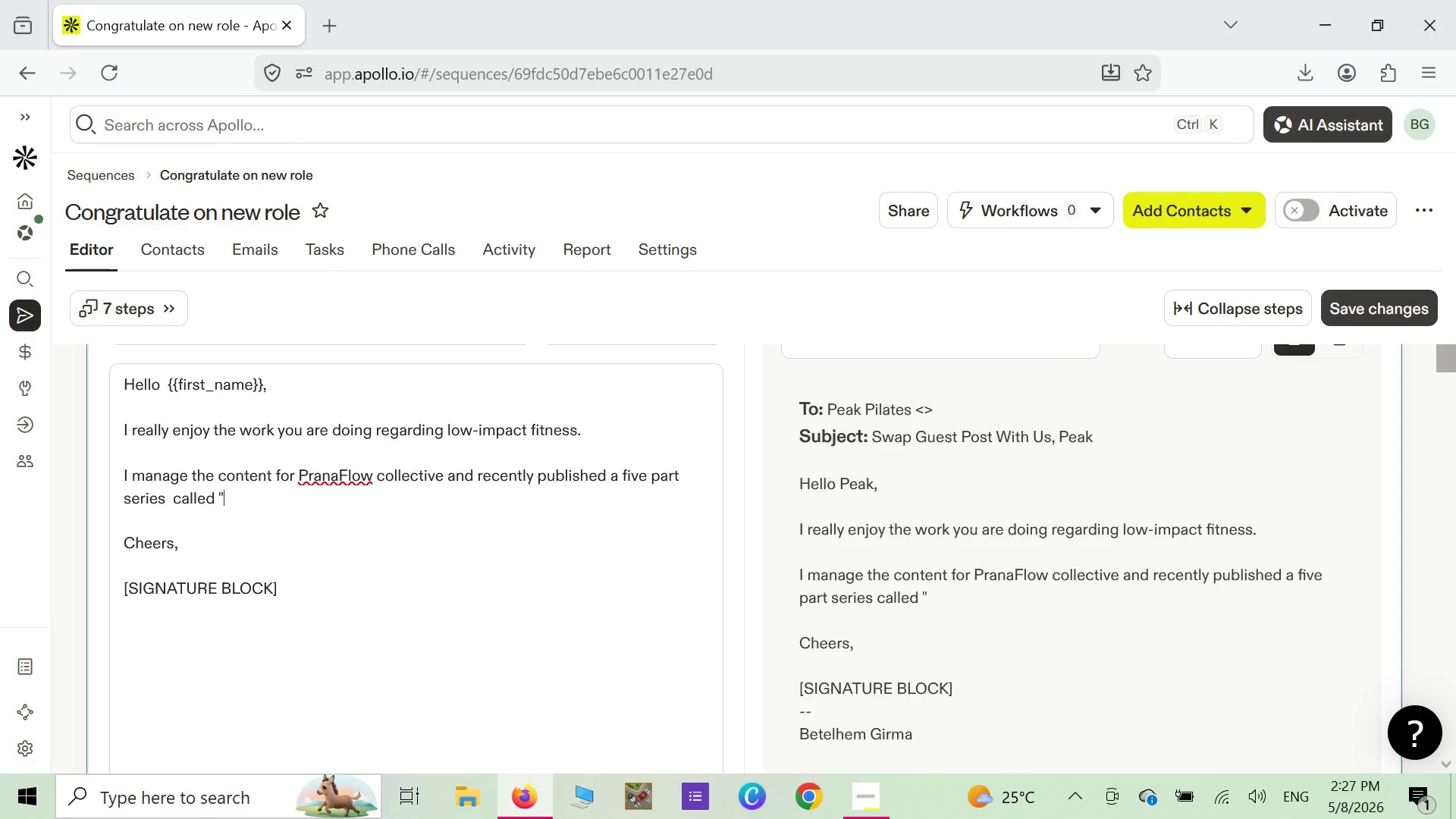 
type(the f)
key(Backspace)
key(Backspace)
key(Backspace)
key(Backspace)
key(Backspace)
key(Backspace)
key(Backspace)
 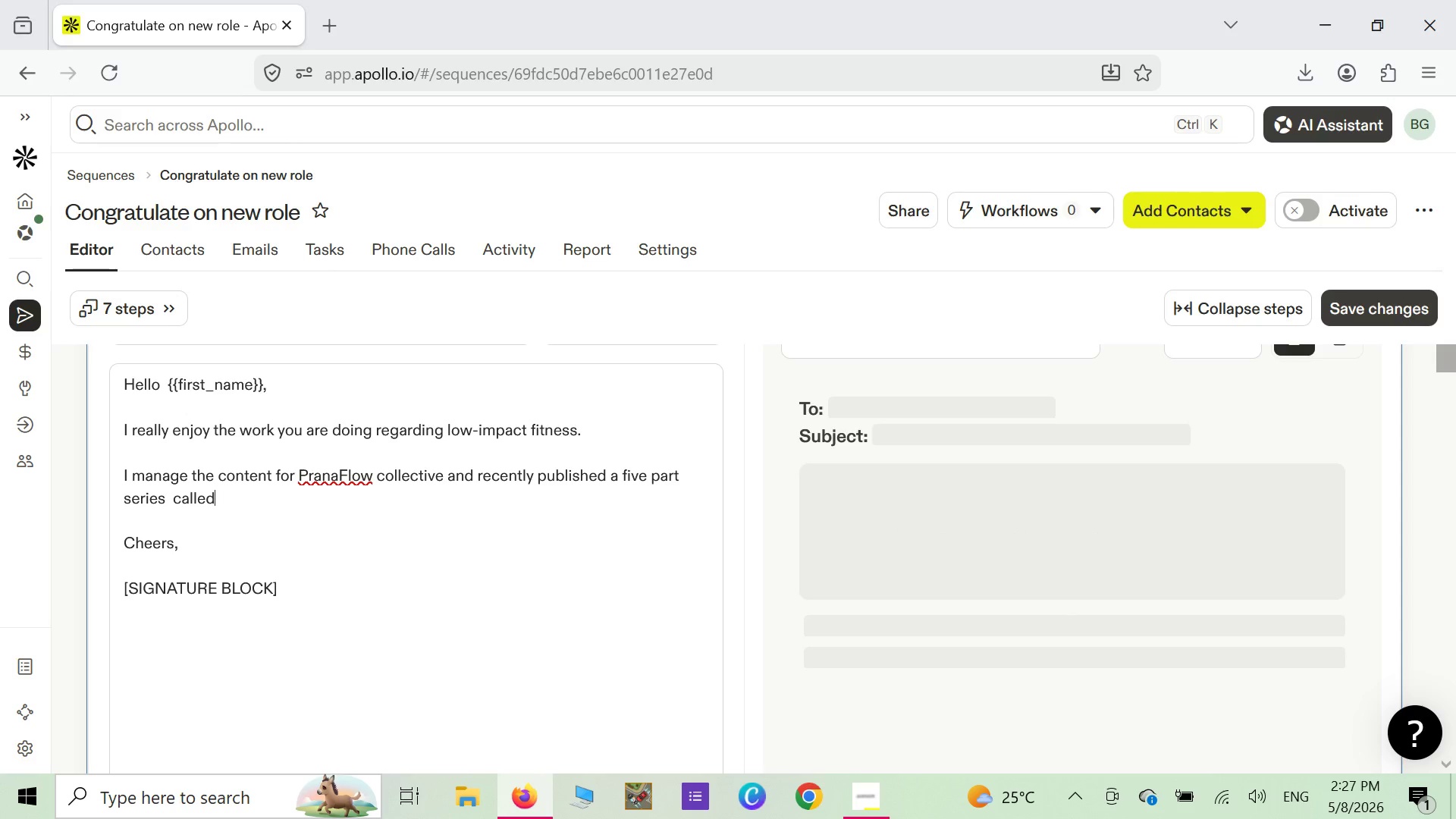 
type( "The Future of )
 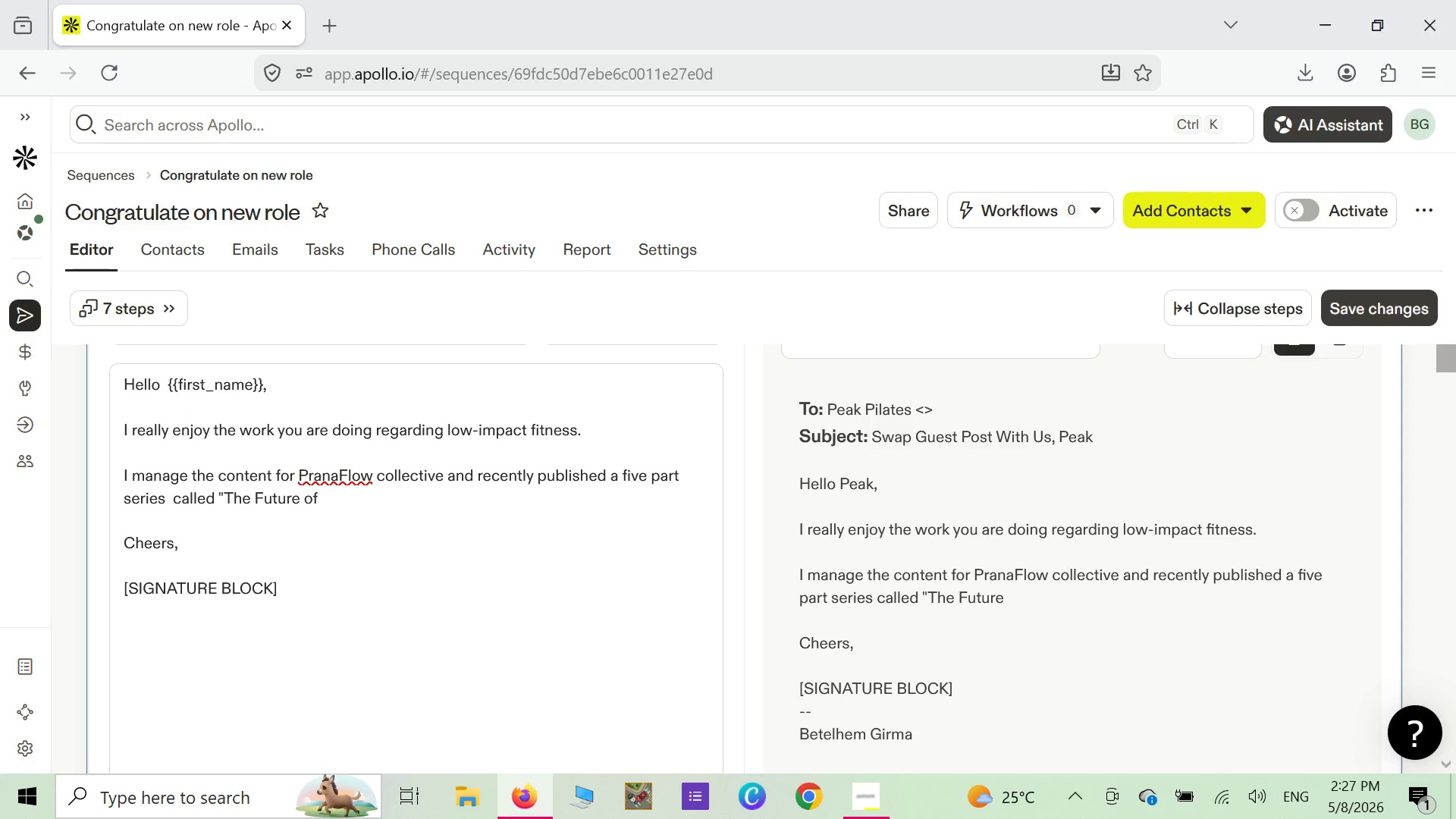 
type(Low Impact Fitness)
 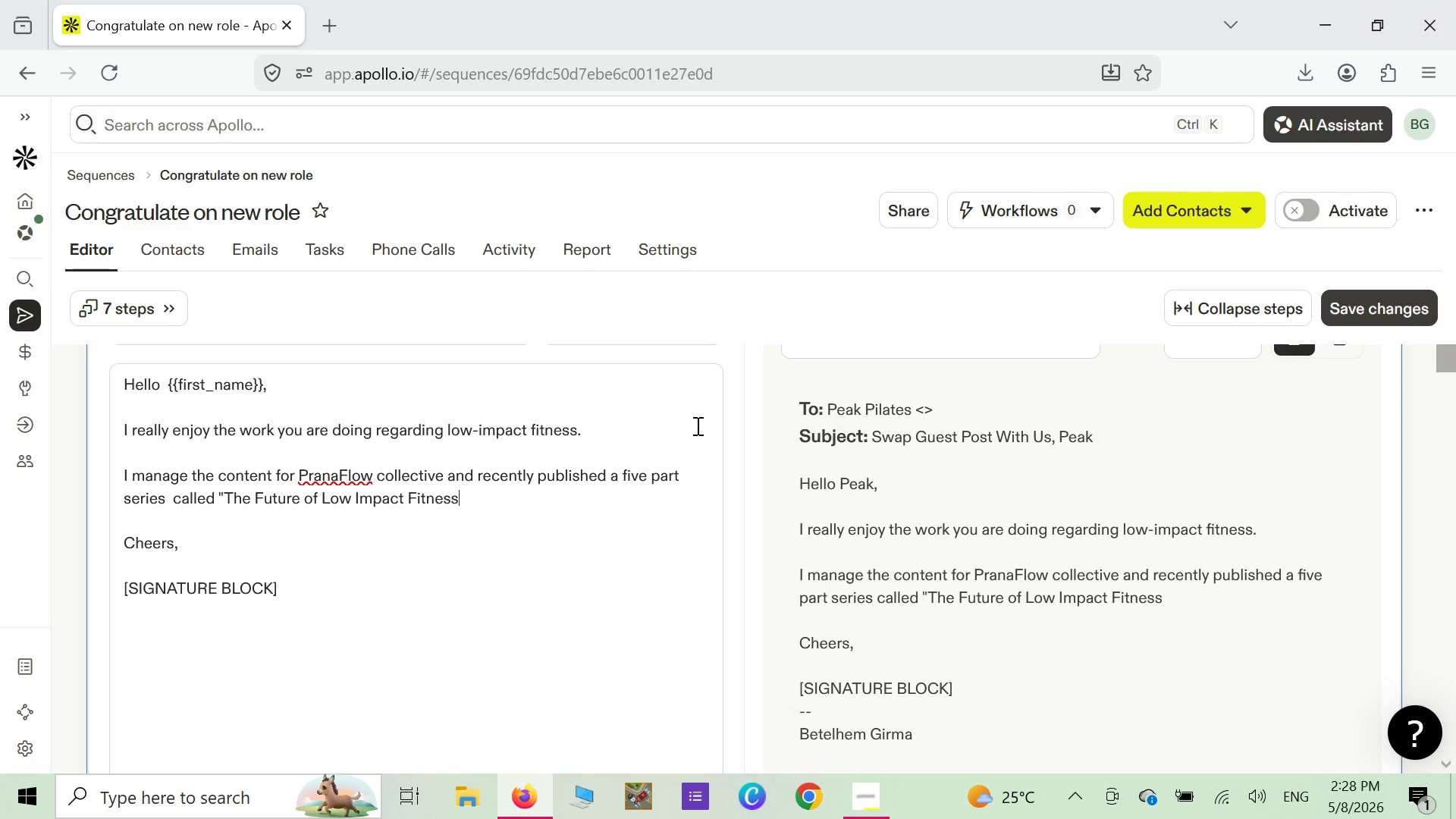 
wait(11.22)
 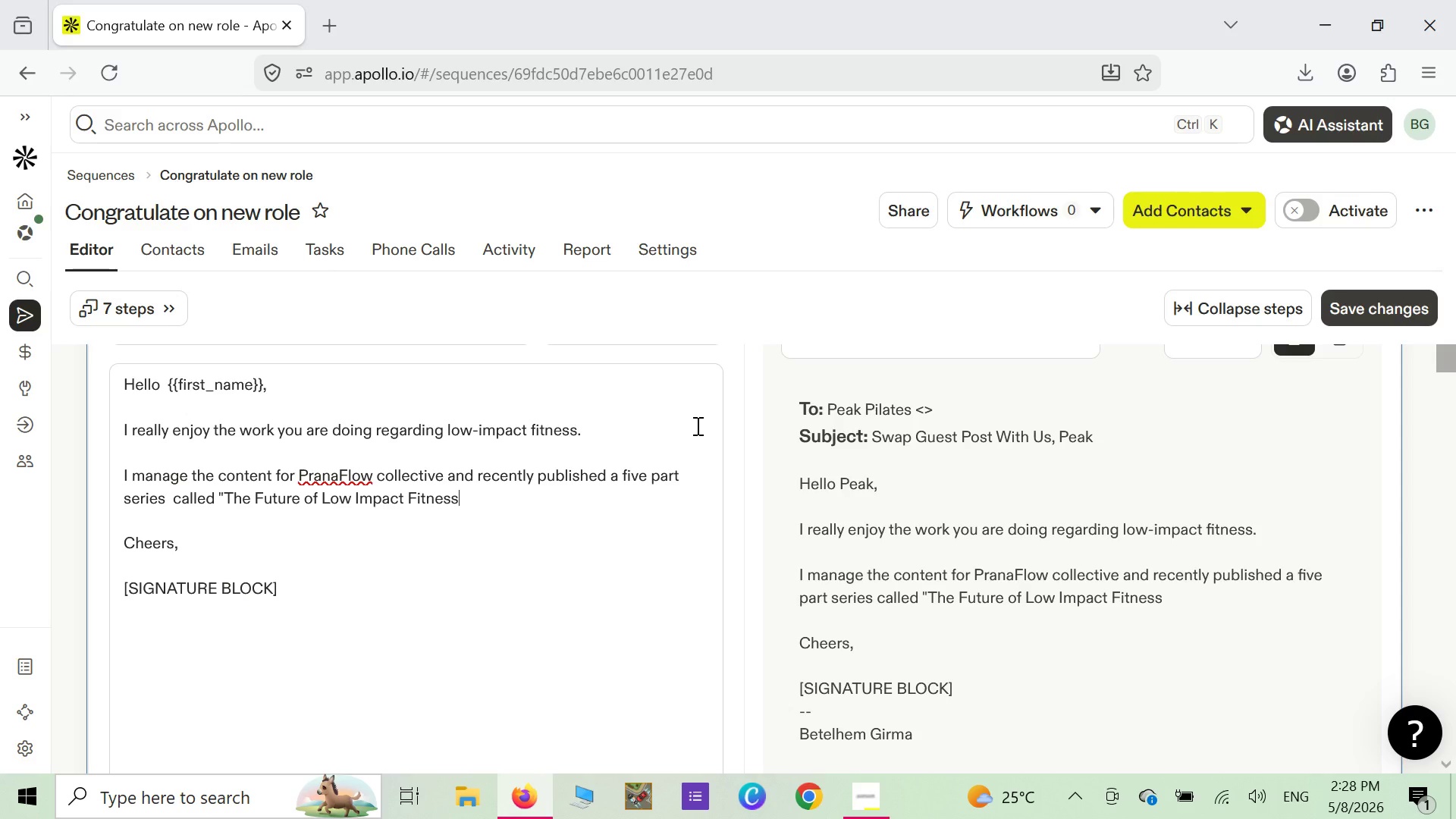 
key(Shift+ShiftLeft)
 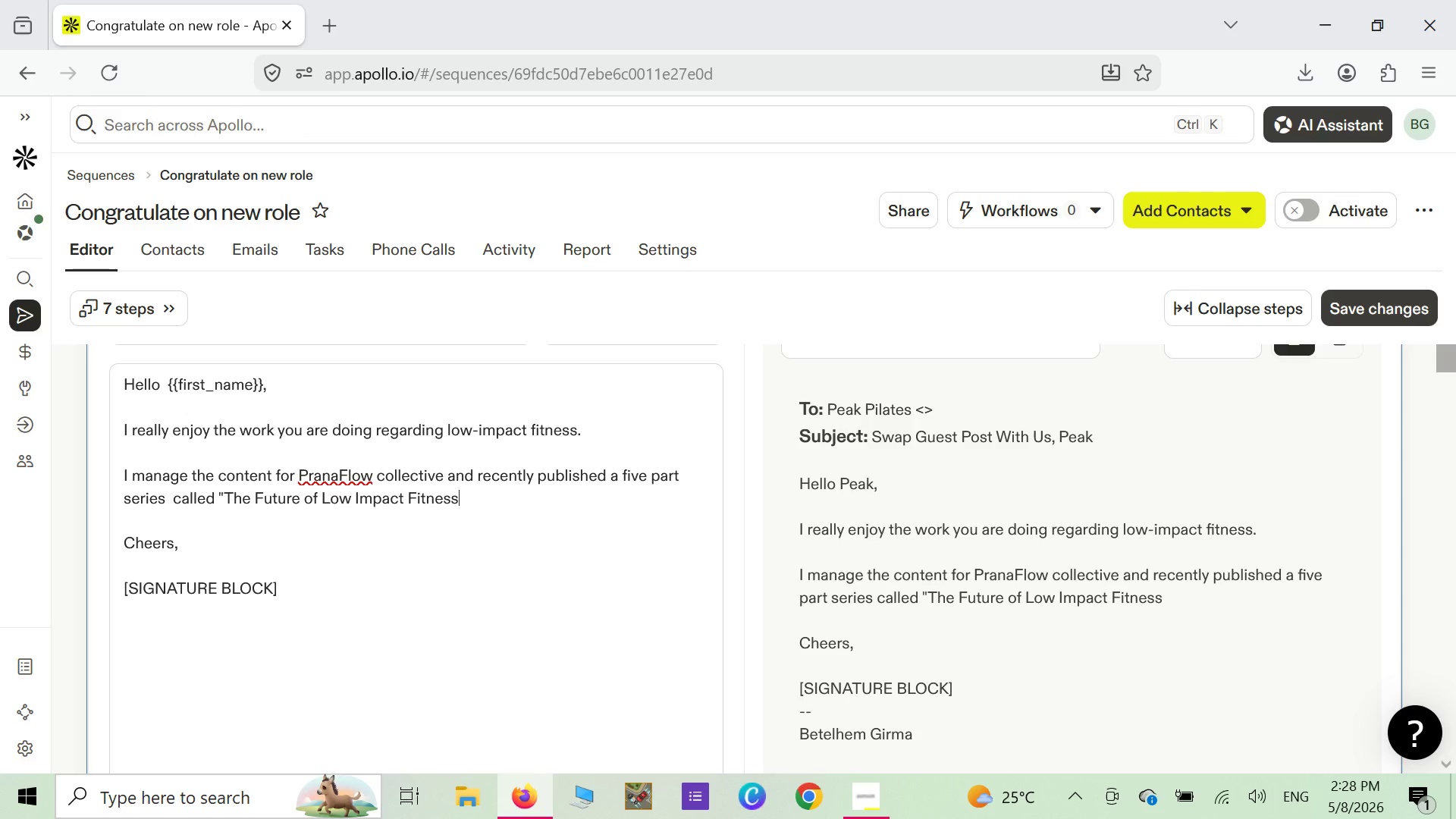 
key(Shift+Quote)
 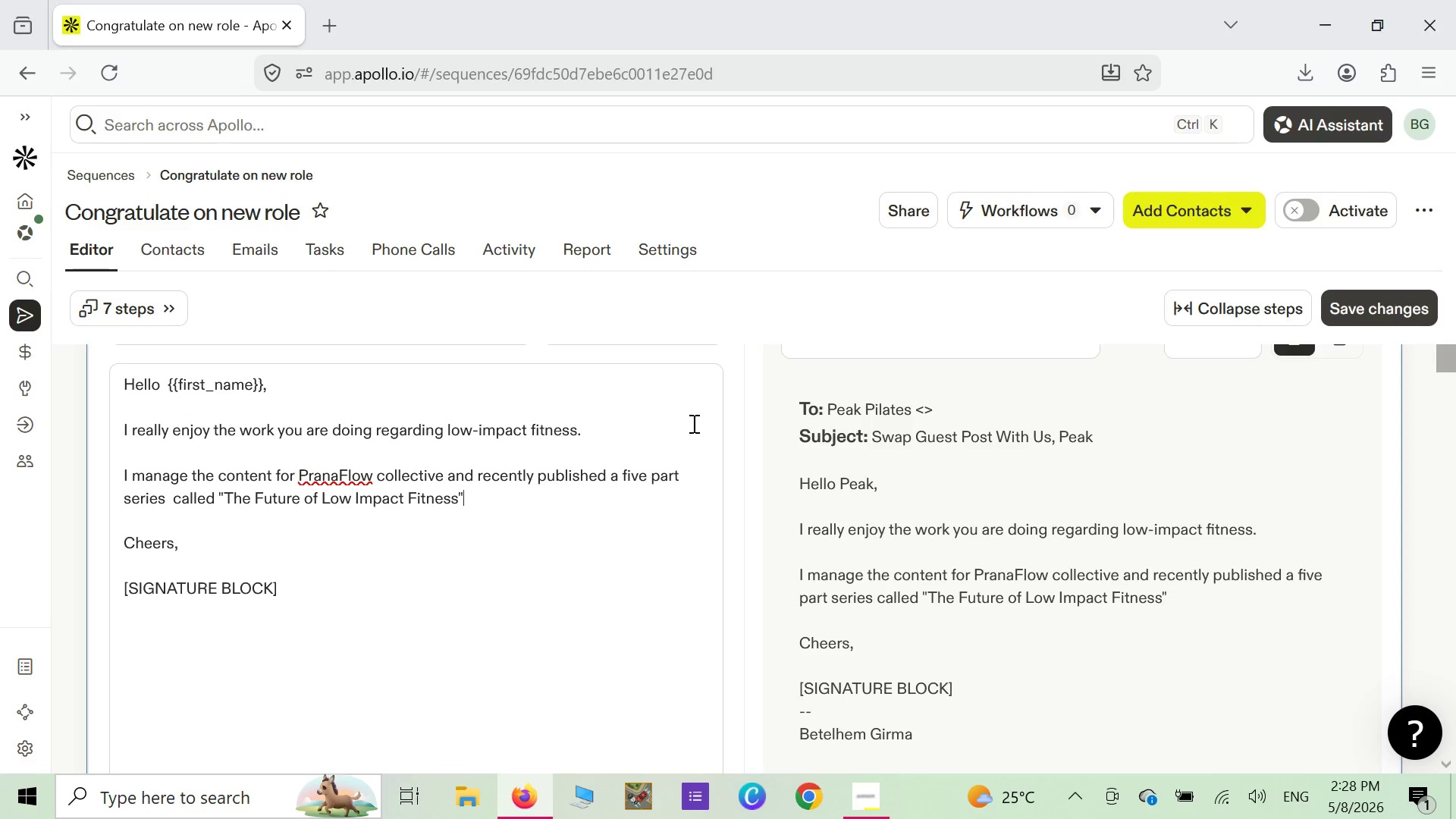 
key(Space)
 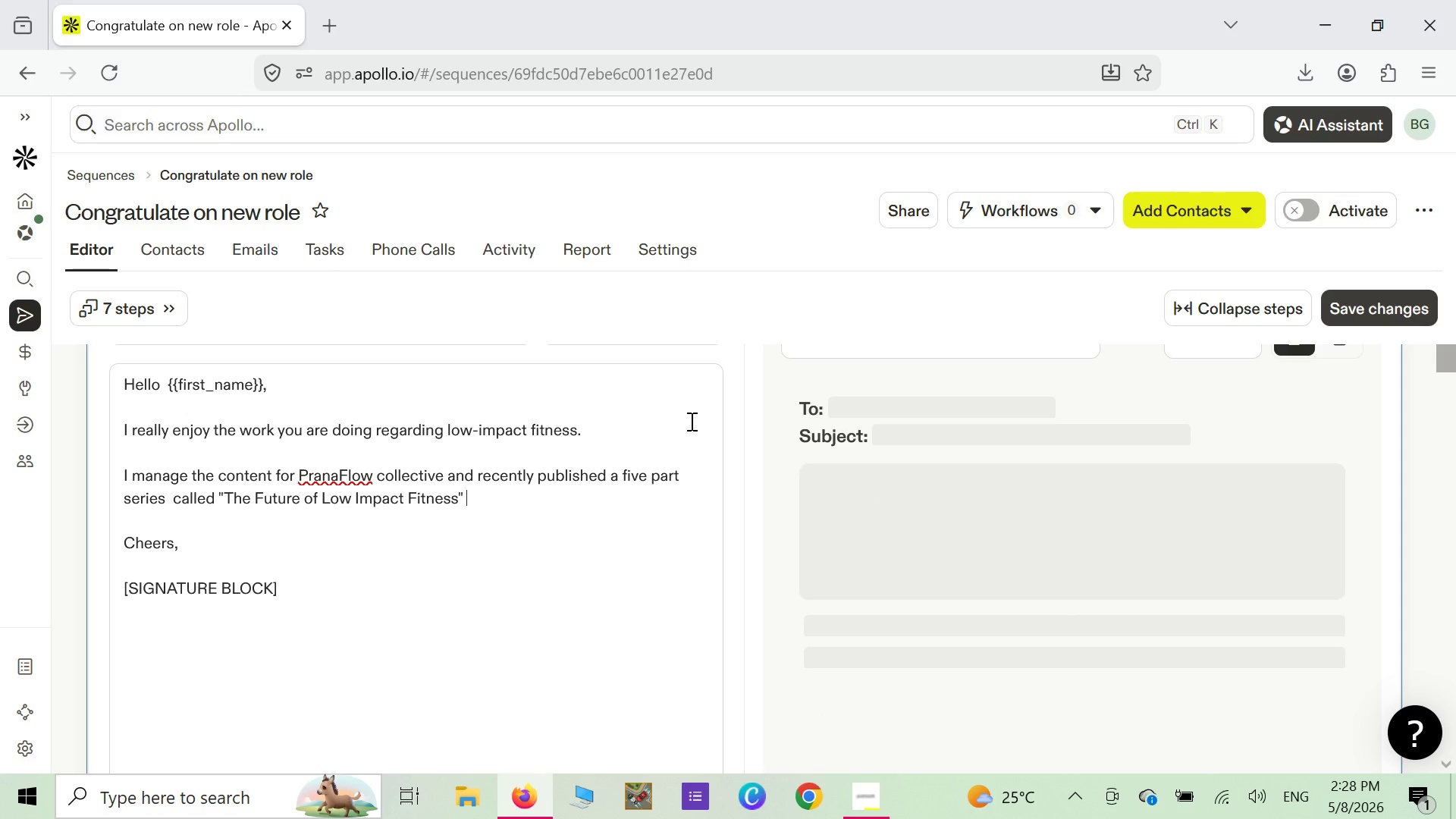 
type(Ithink )
 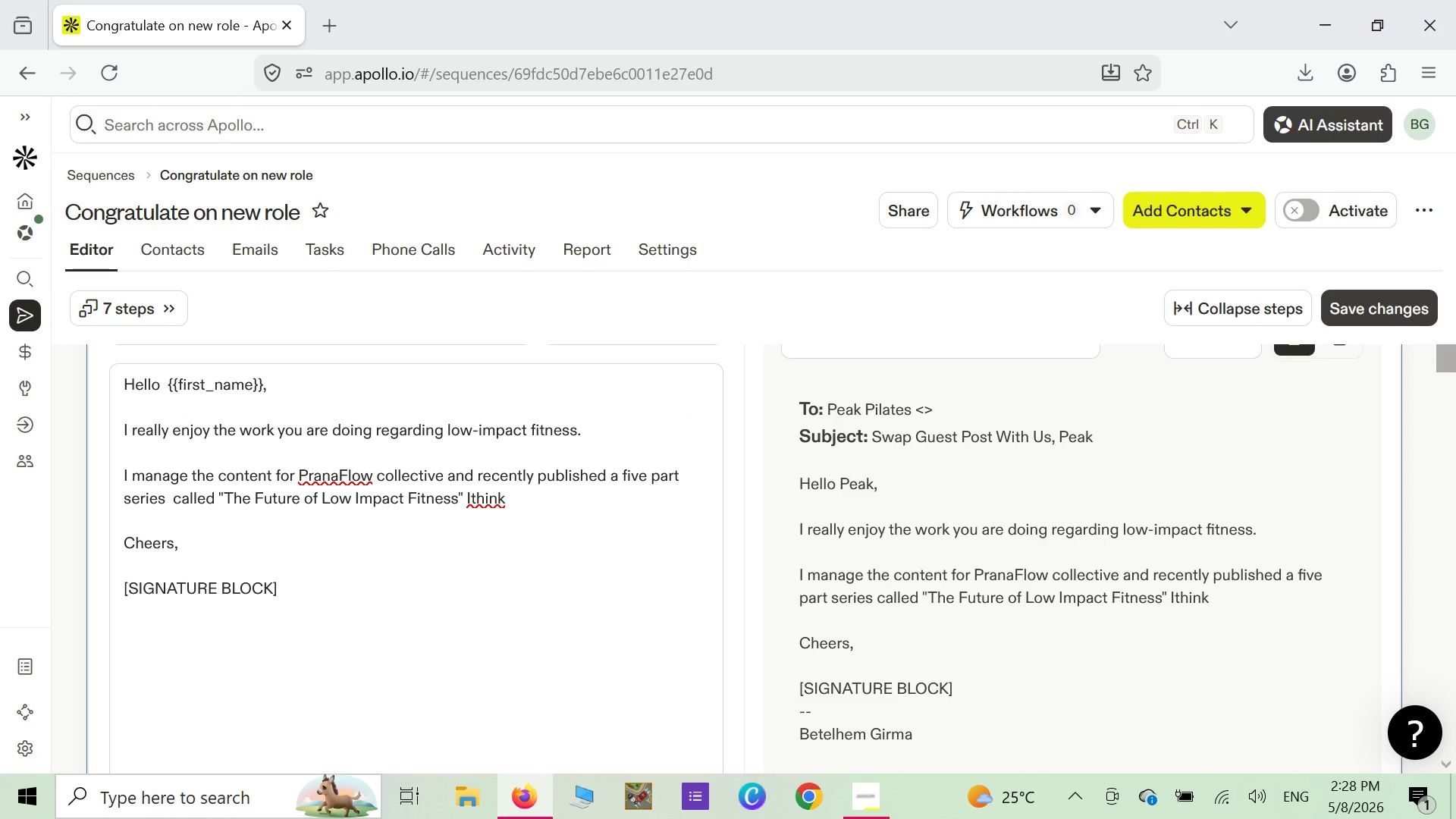 
type(we )
 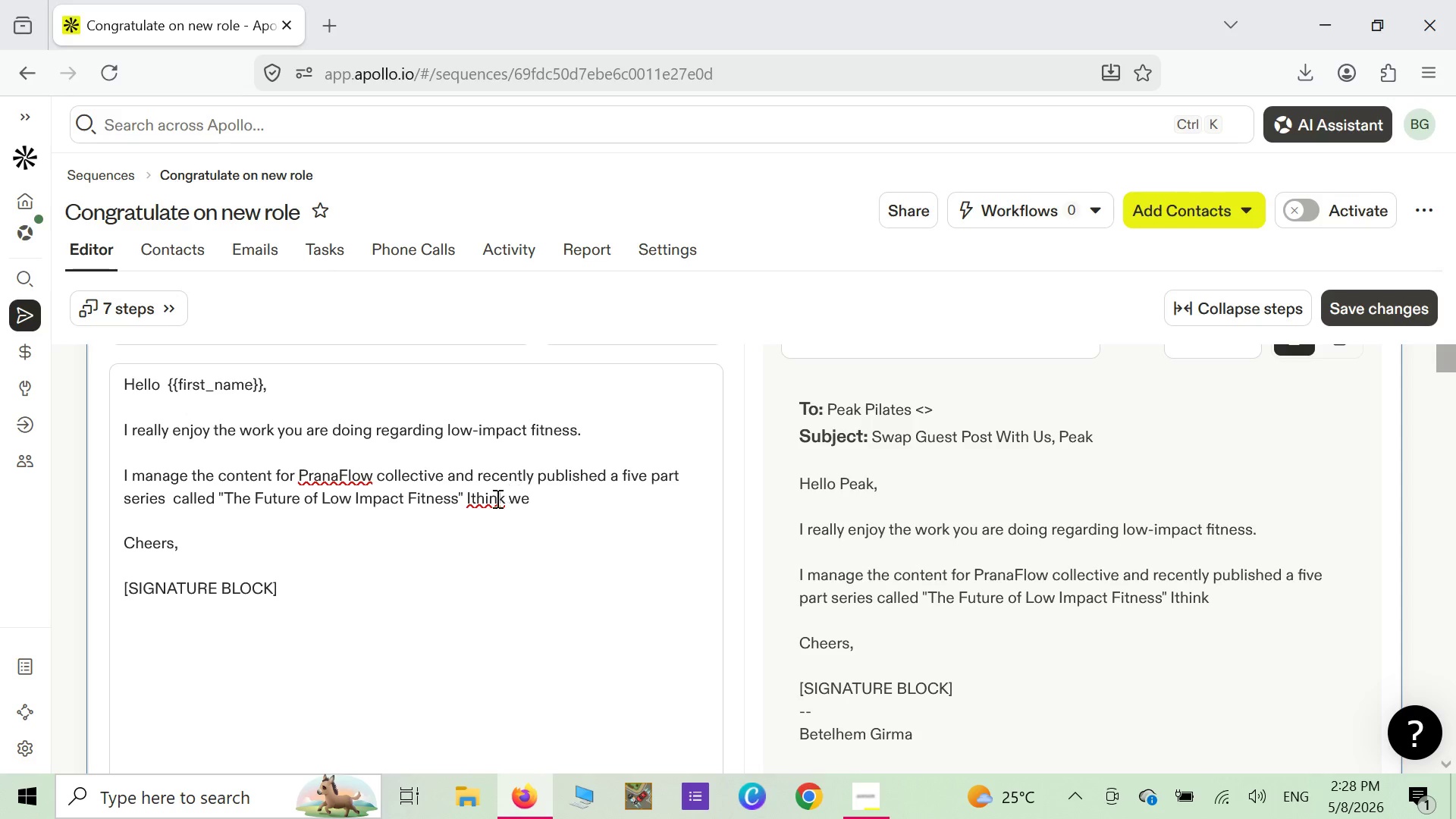 
left_click([469, 499])
 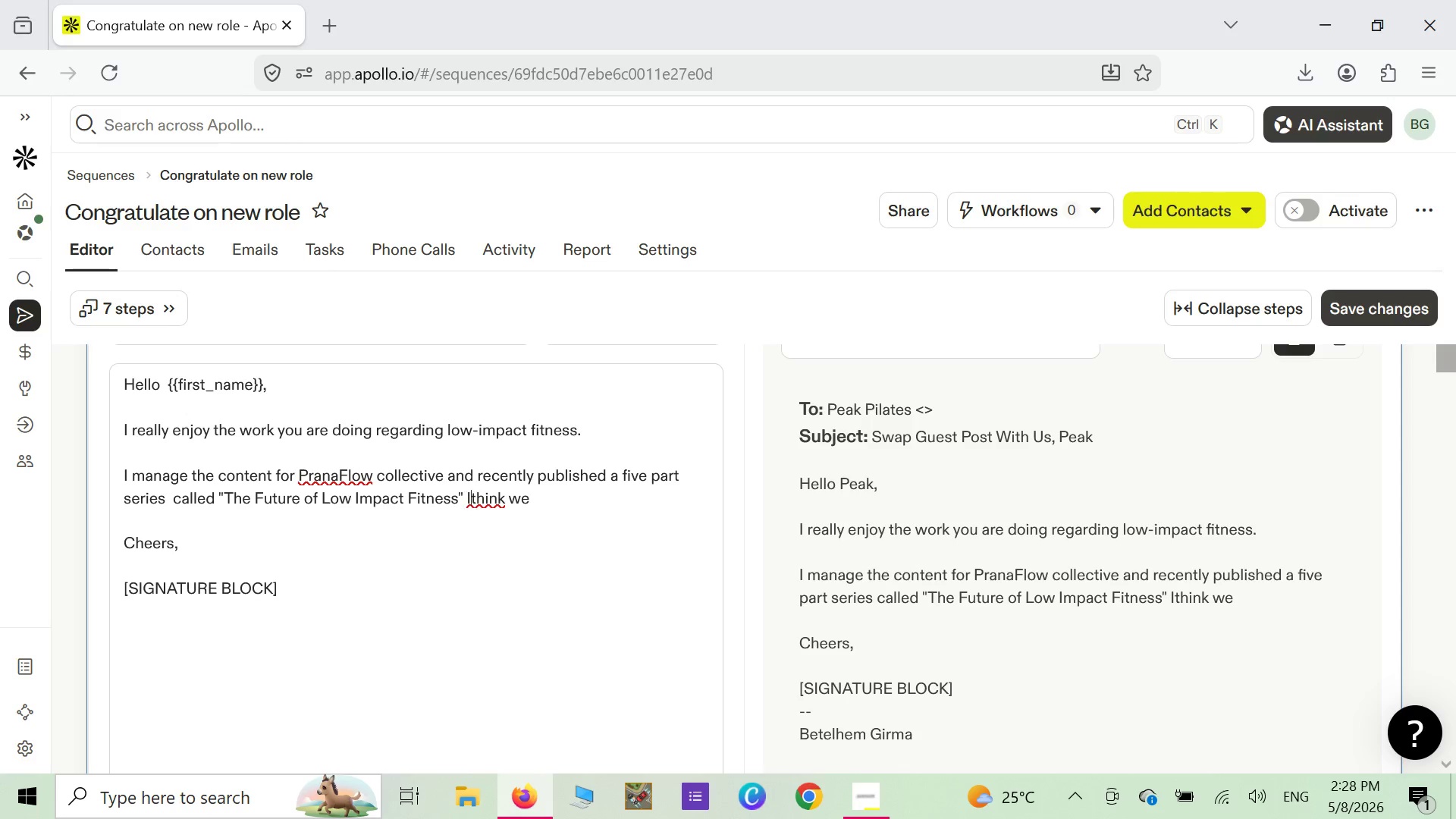 
key(Space)
 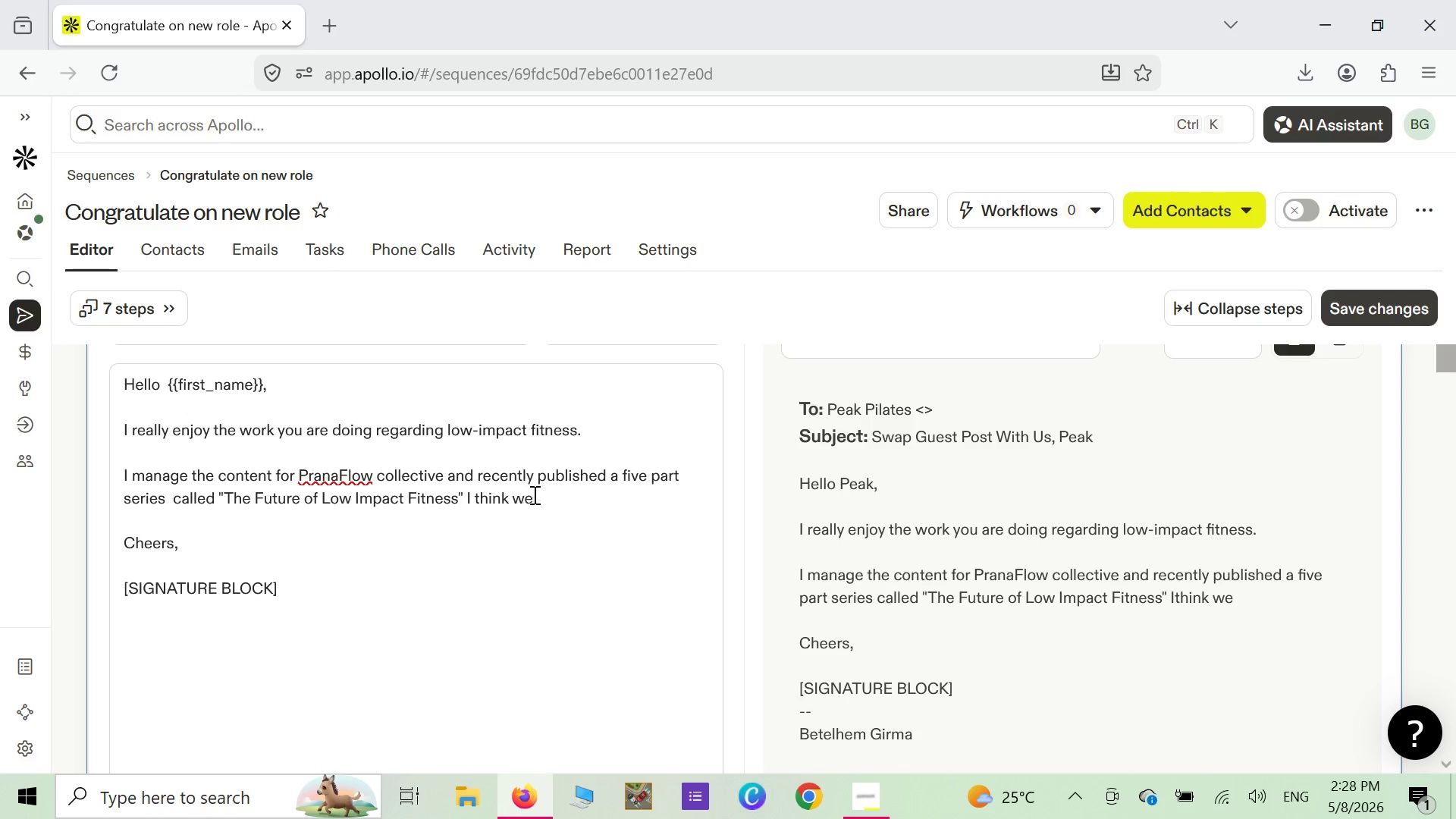 
left_click([545, 500])
 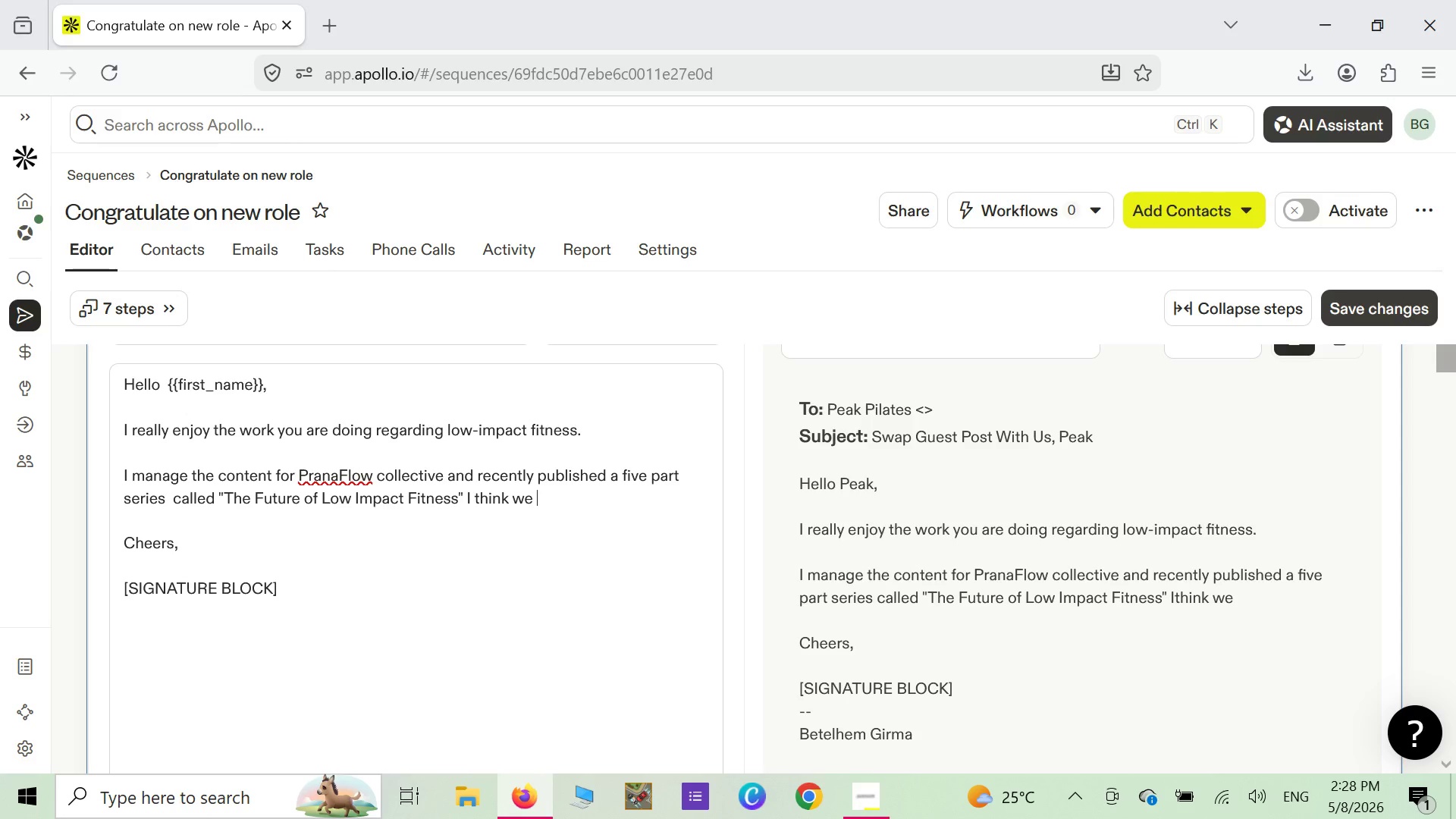 
type(could benefit )
 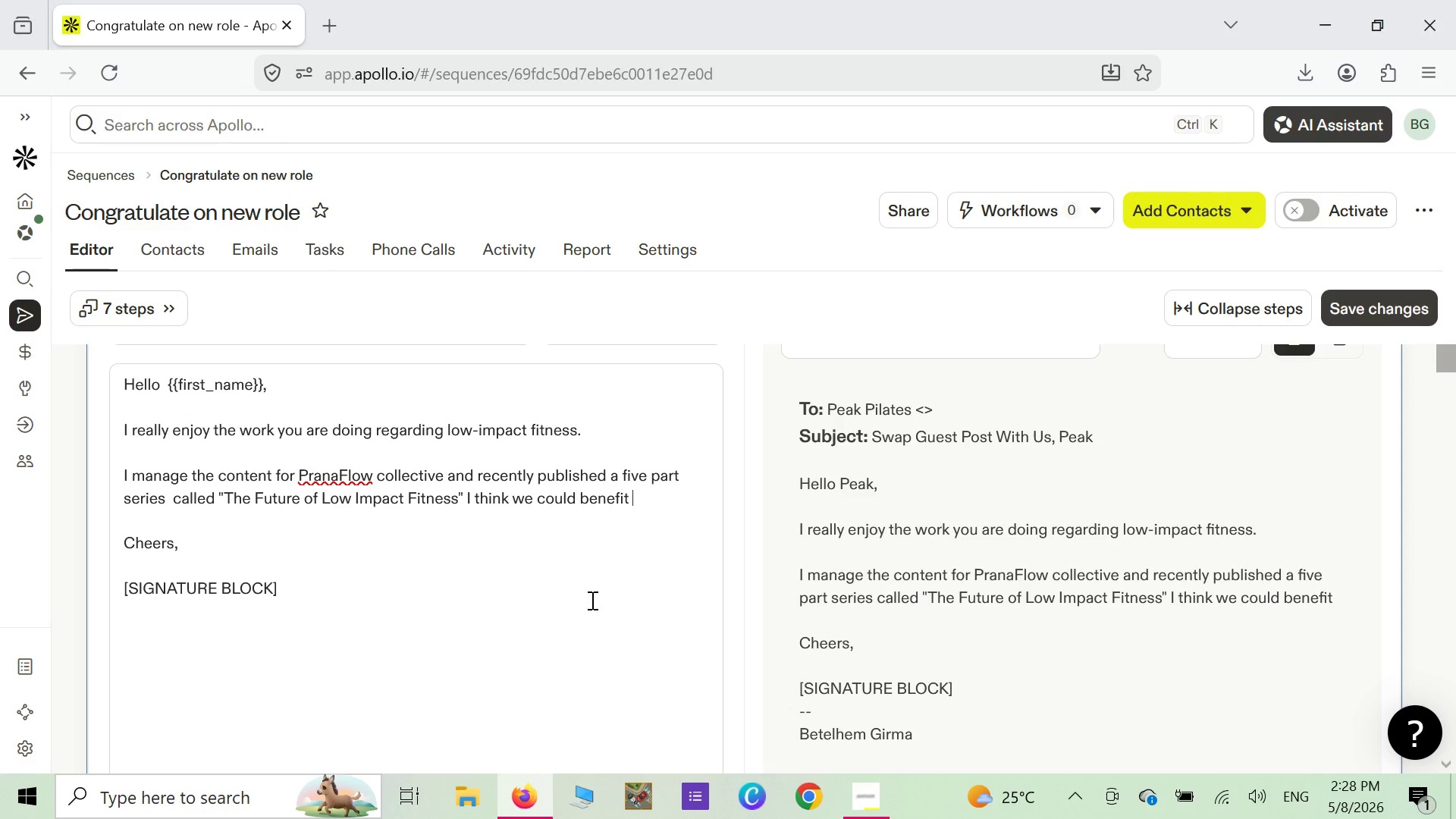 
wait(10.7)
 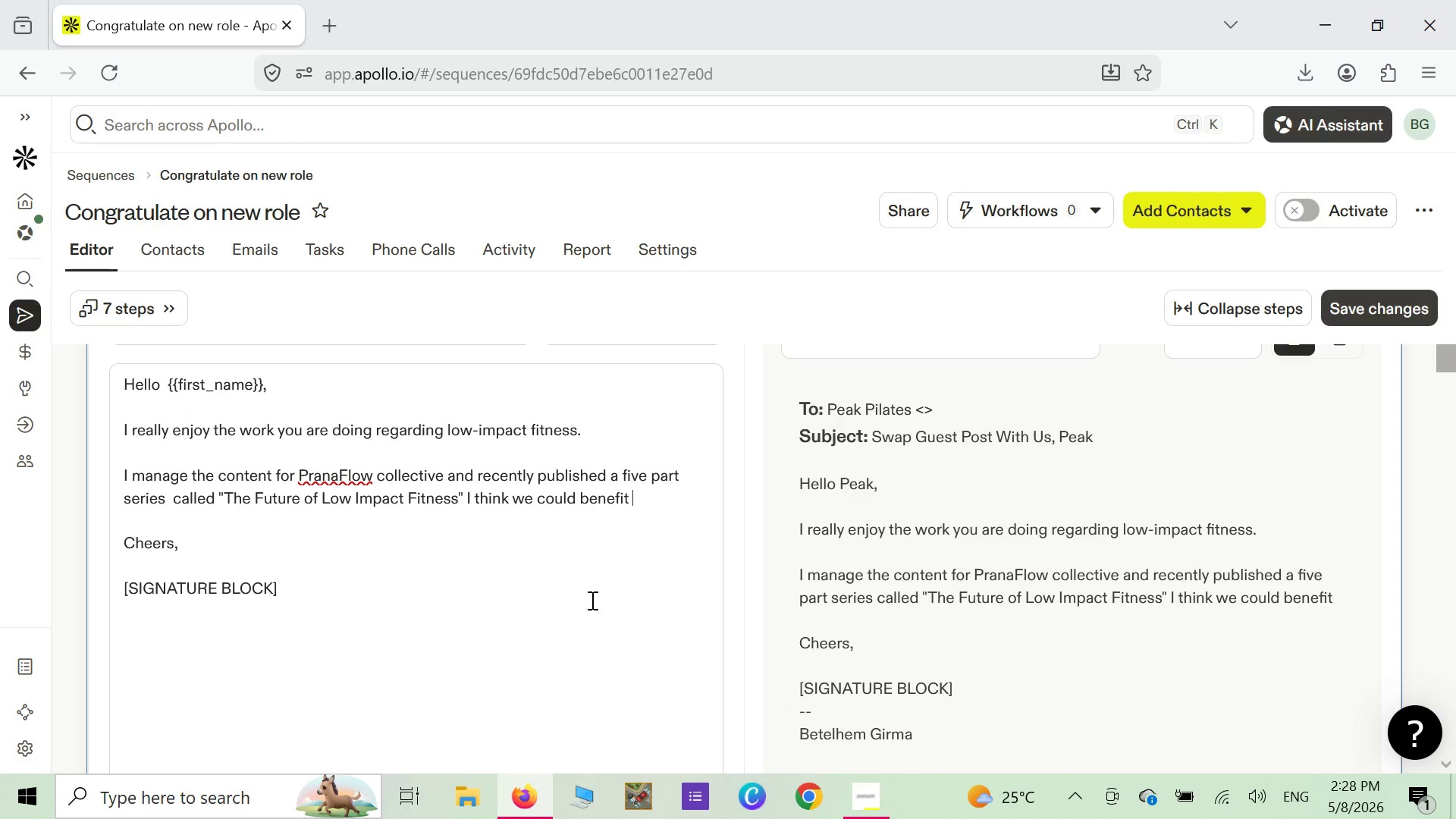 
type(by doing a )
 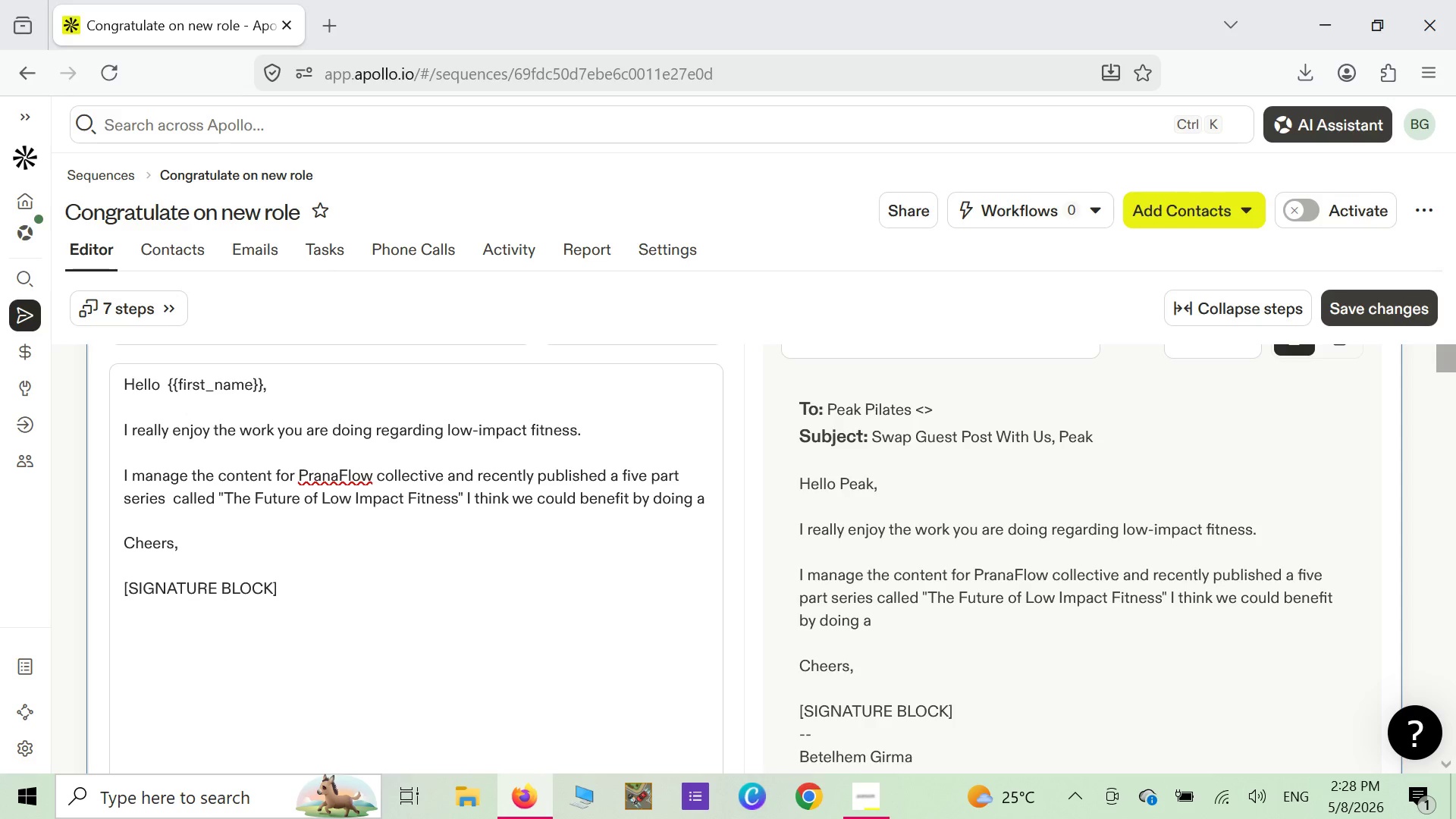 
wait(5.01)
 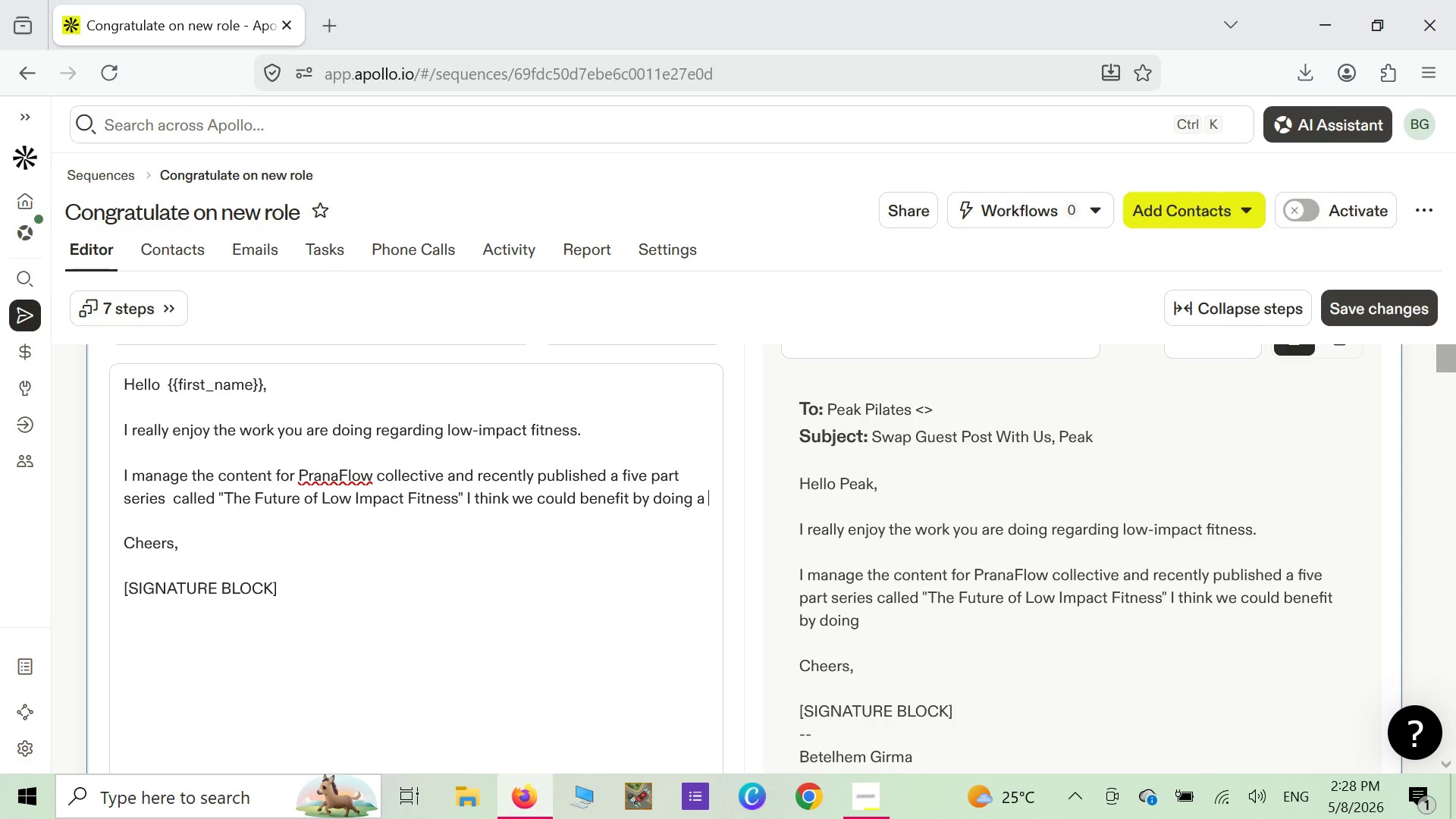 
type(guest post exchange.)
 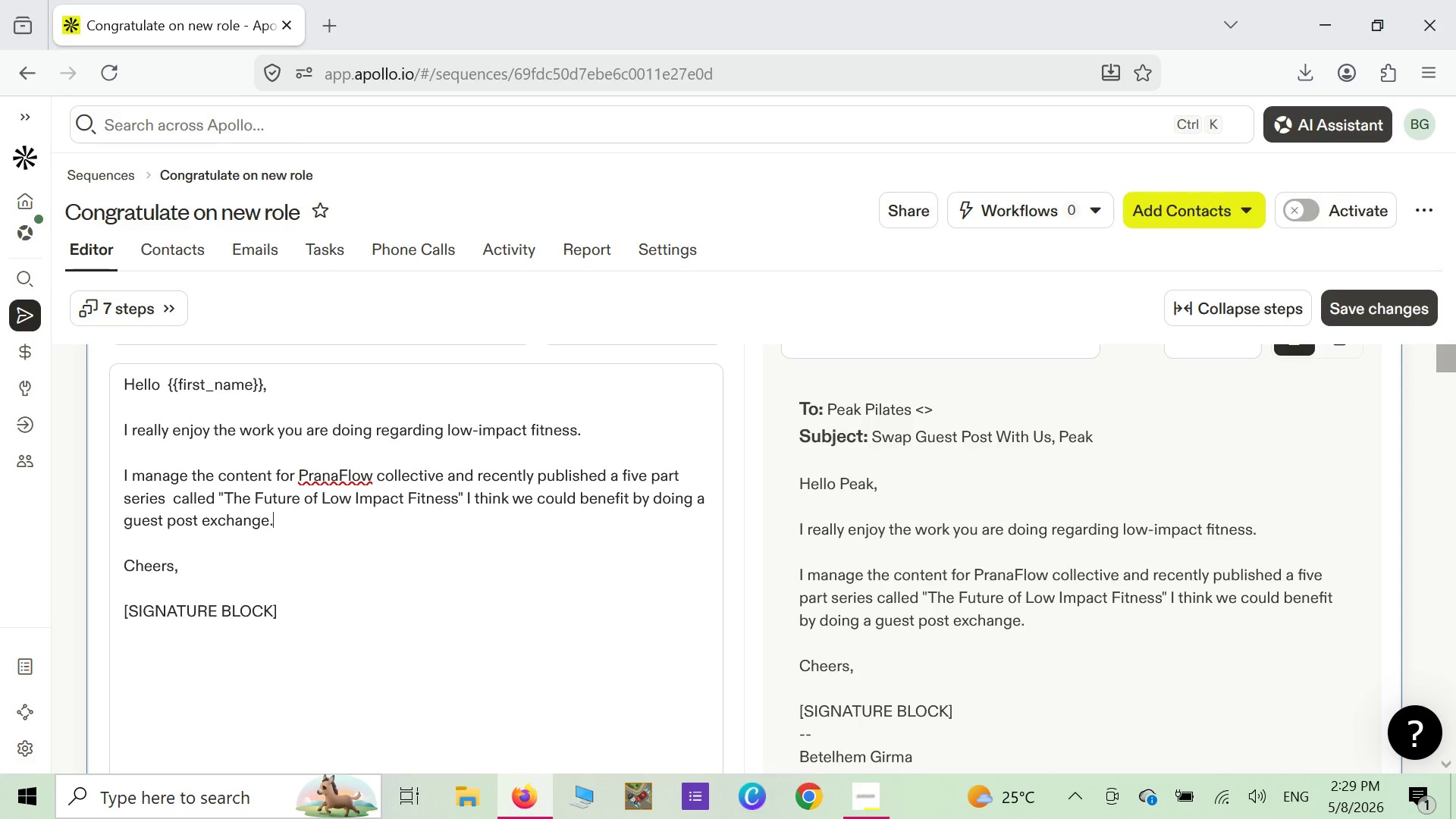 
wait(8.55)
 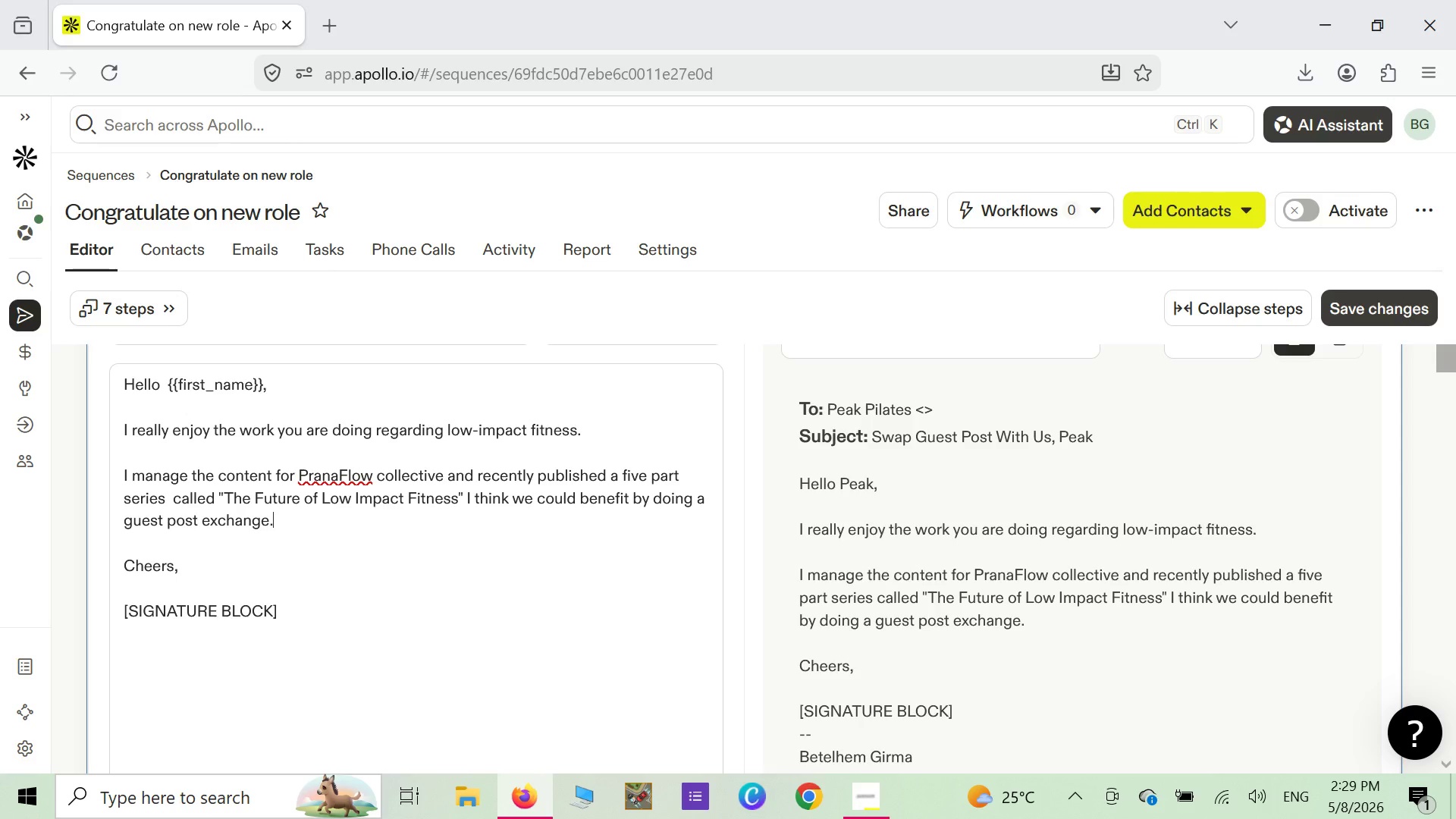 
right_click([337, 475])
 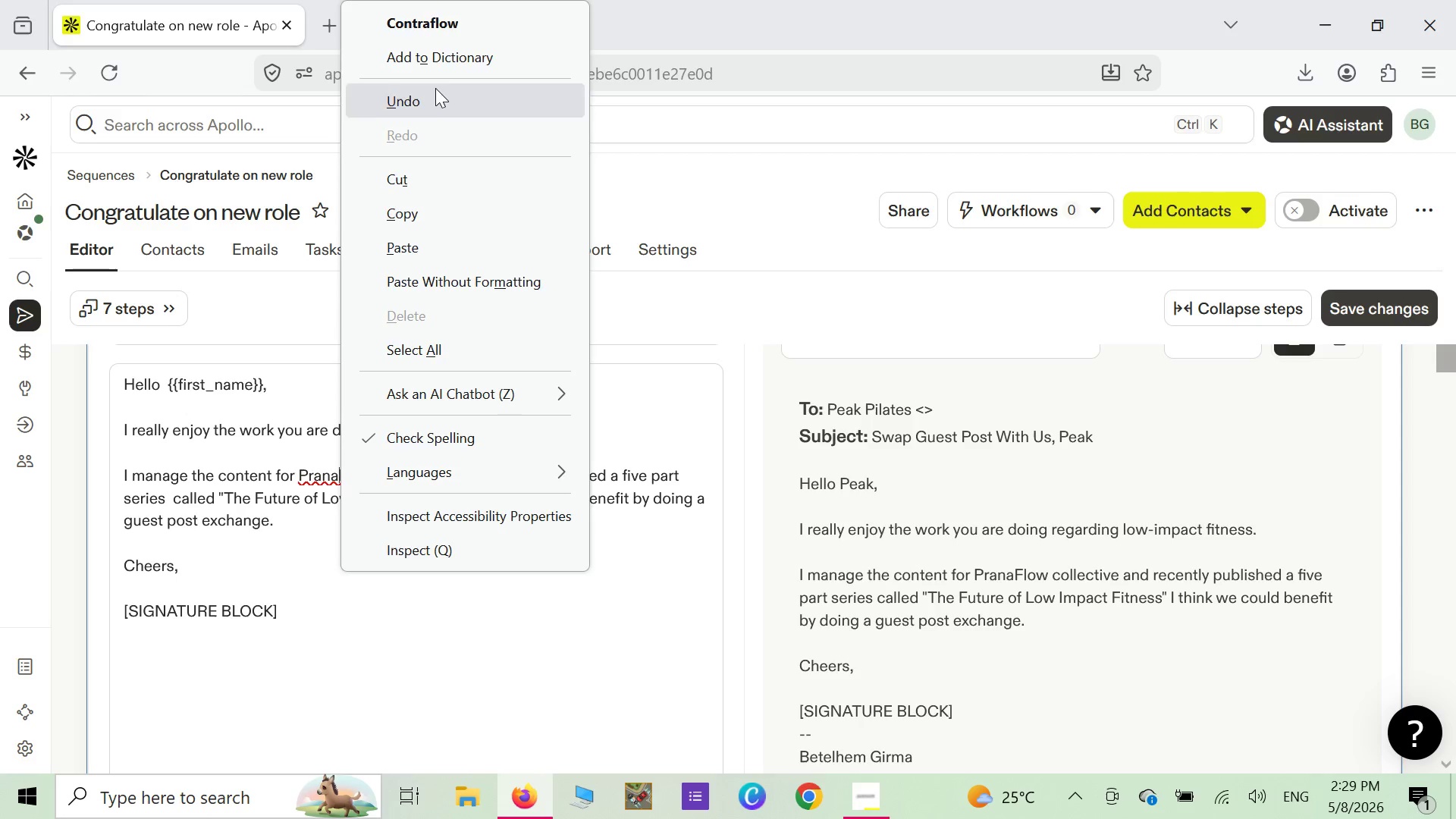 
left_click([442, 69])
 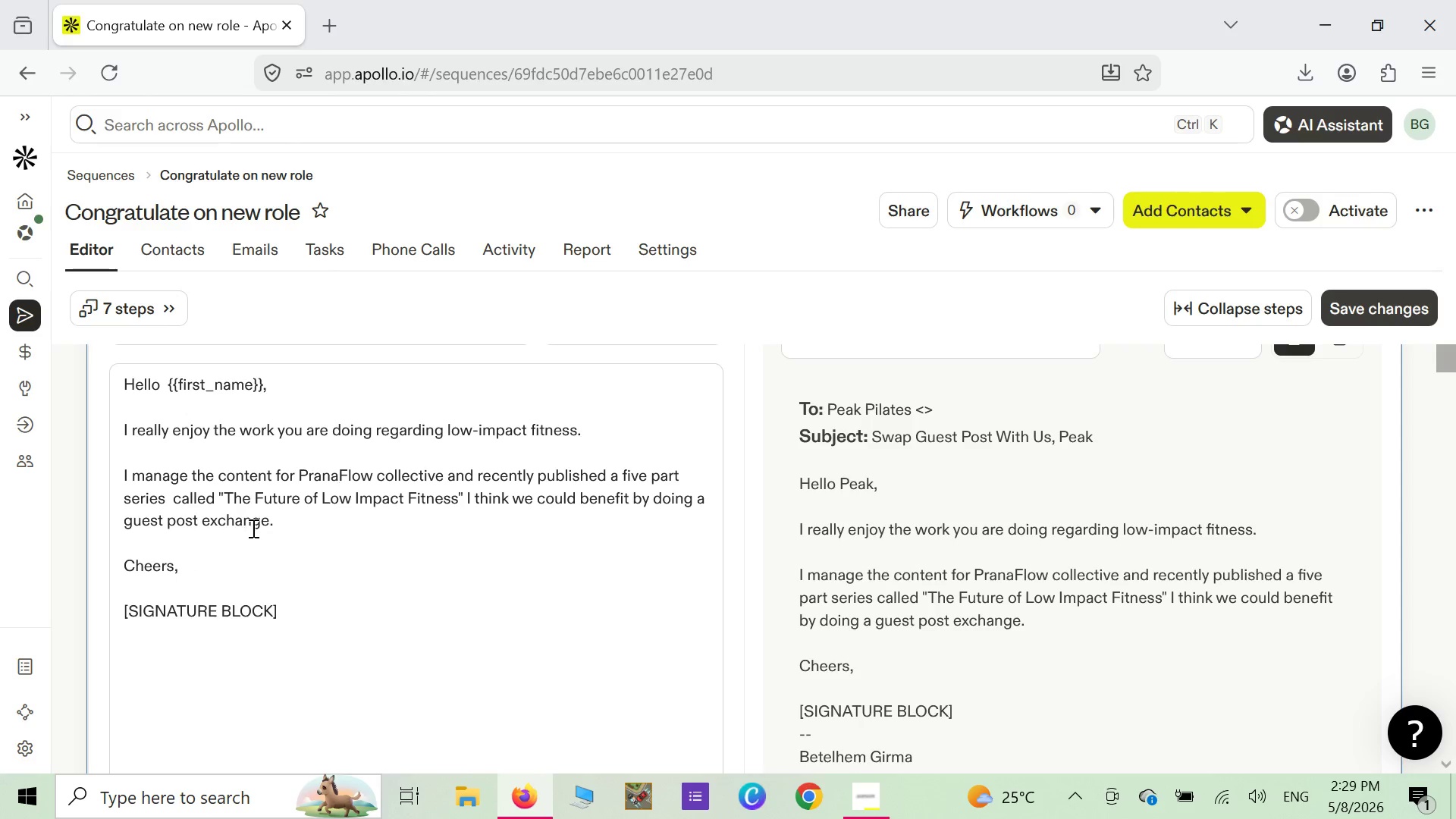 
left_click([277, 524])
 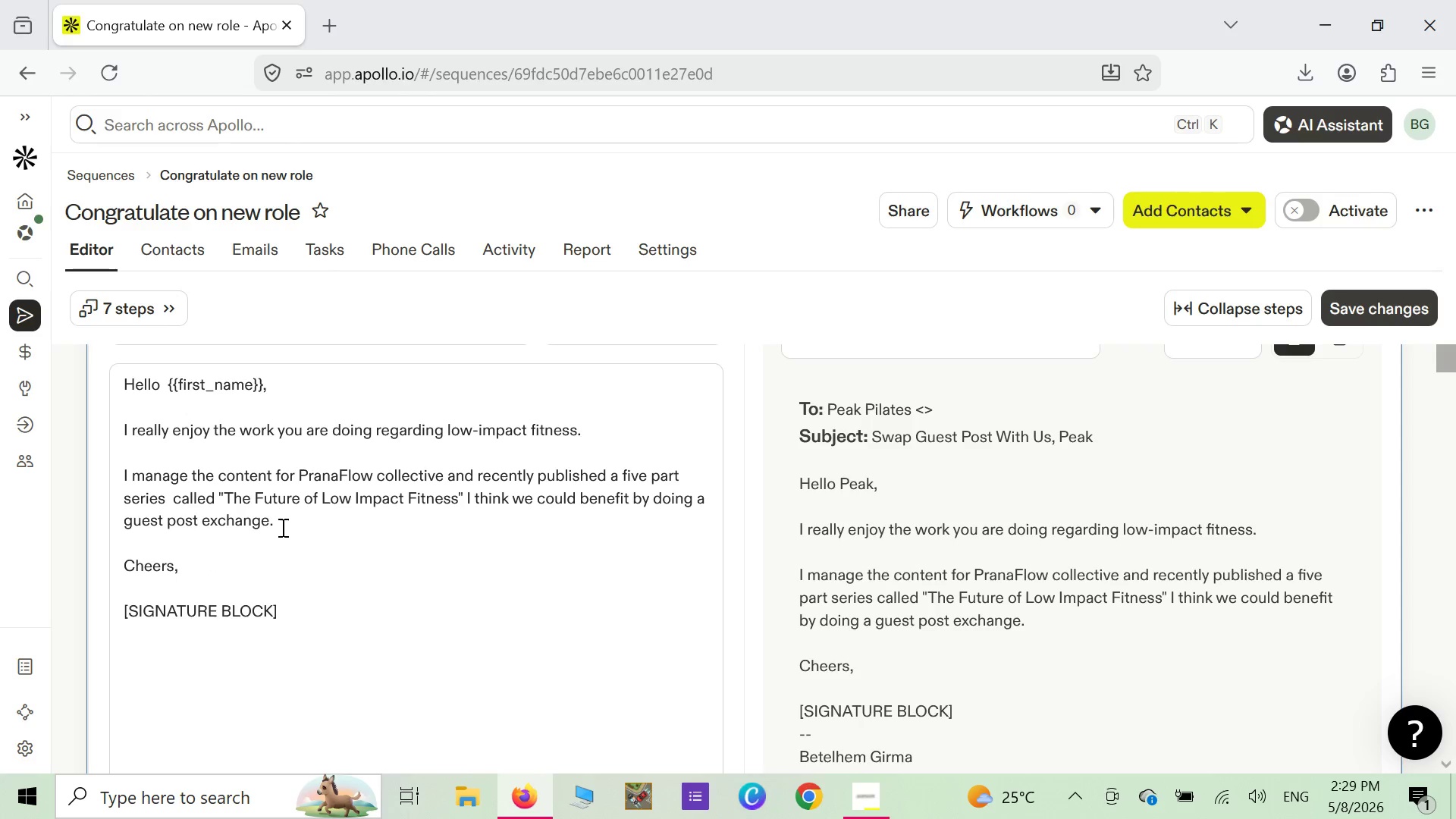 
key(Enter)
 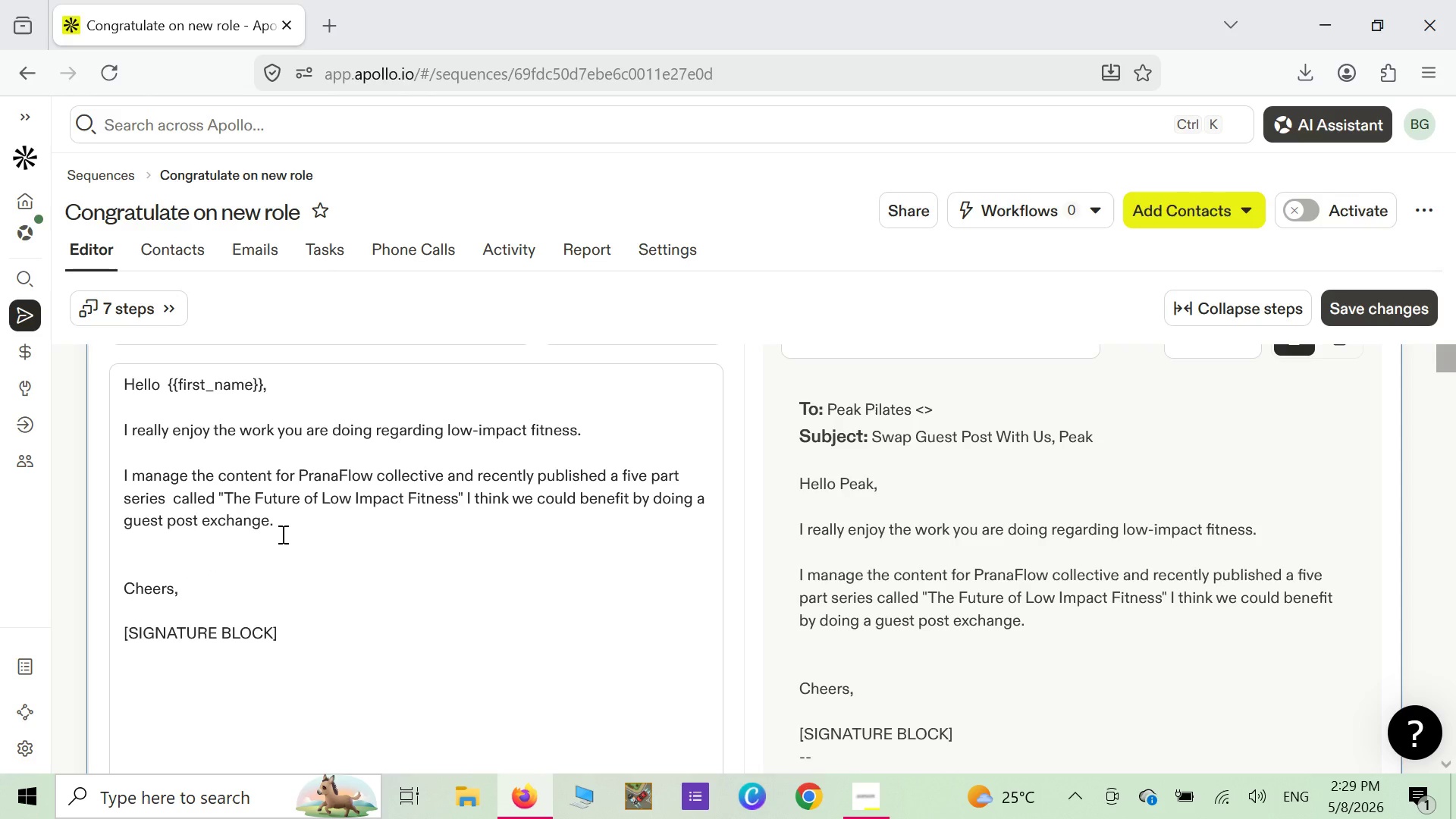 
wait(9.03)
 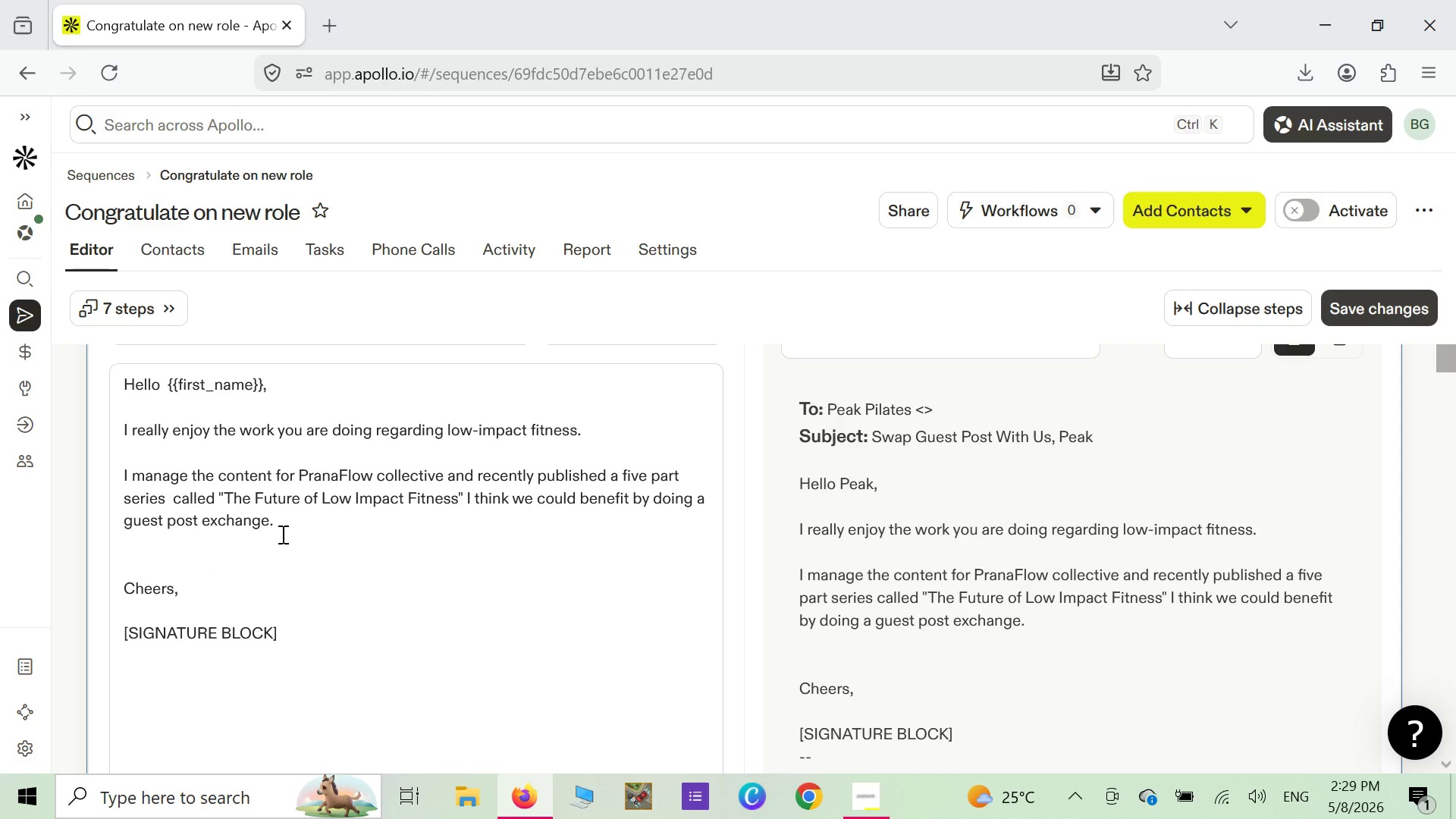 
key(Enter)
 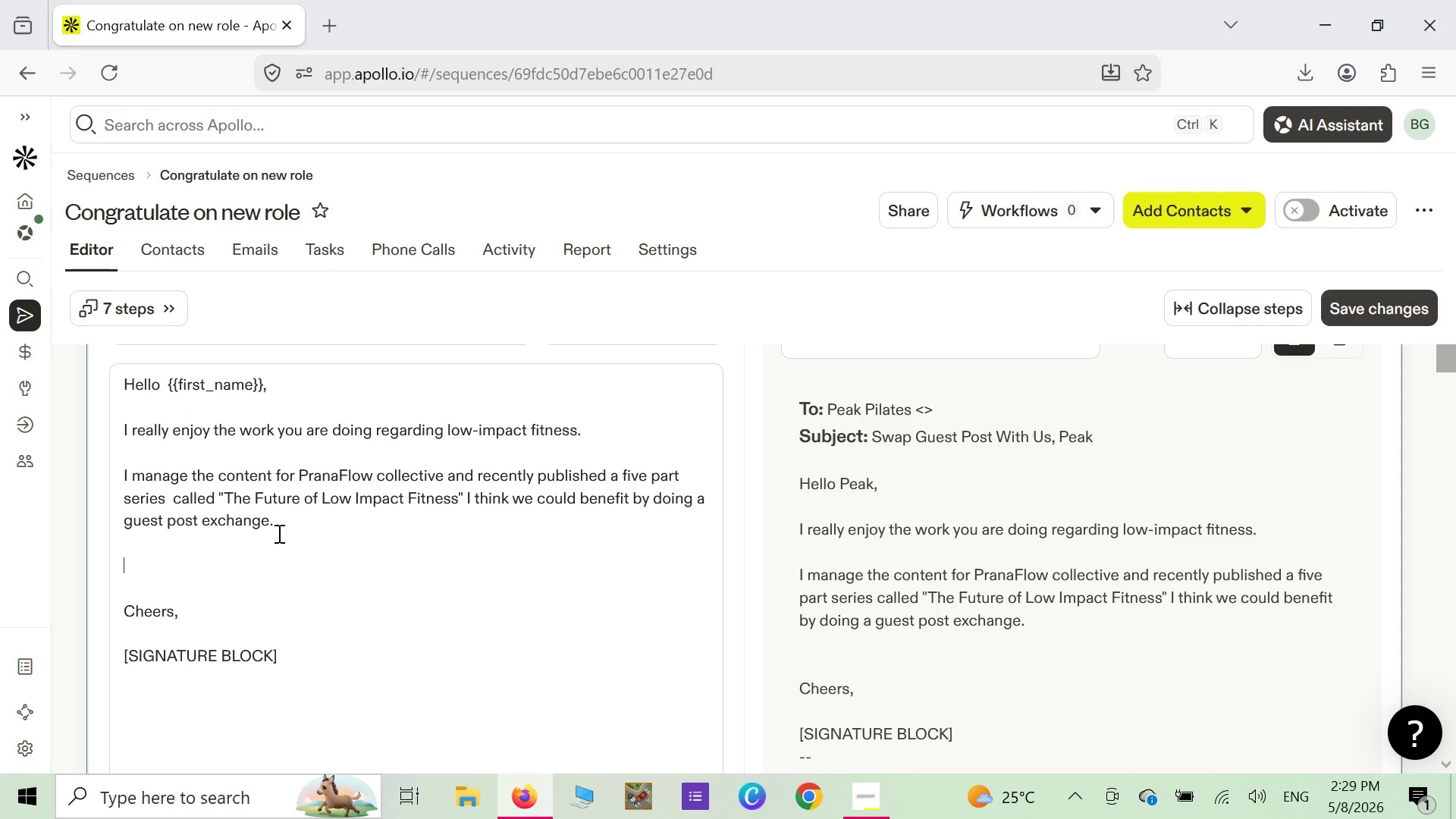 
type(you would write )
 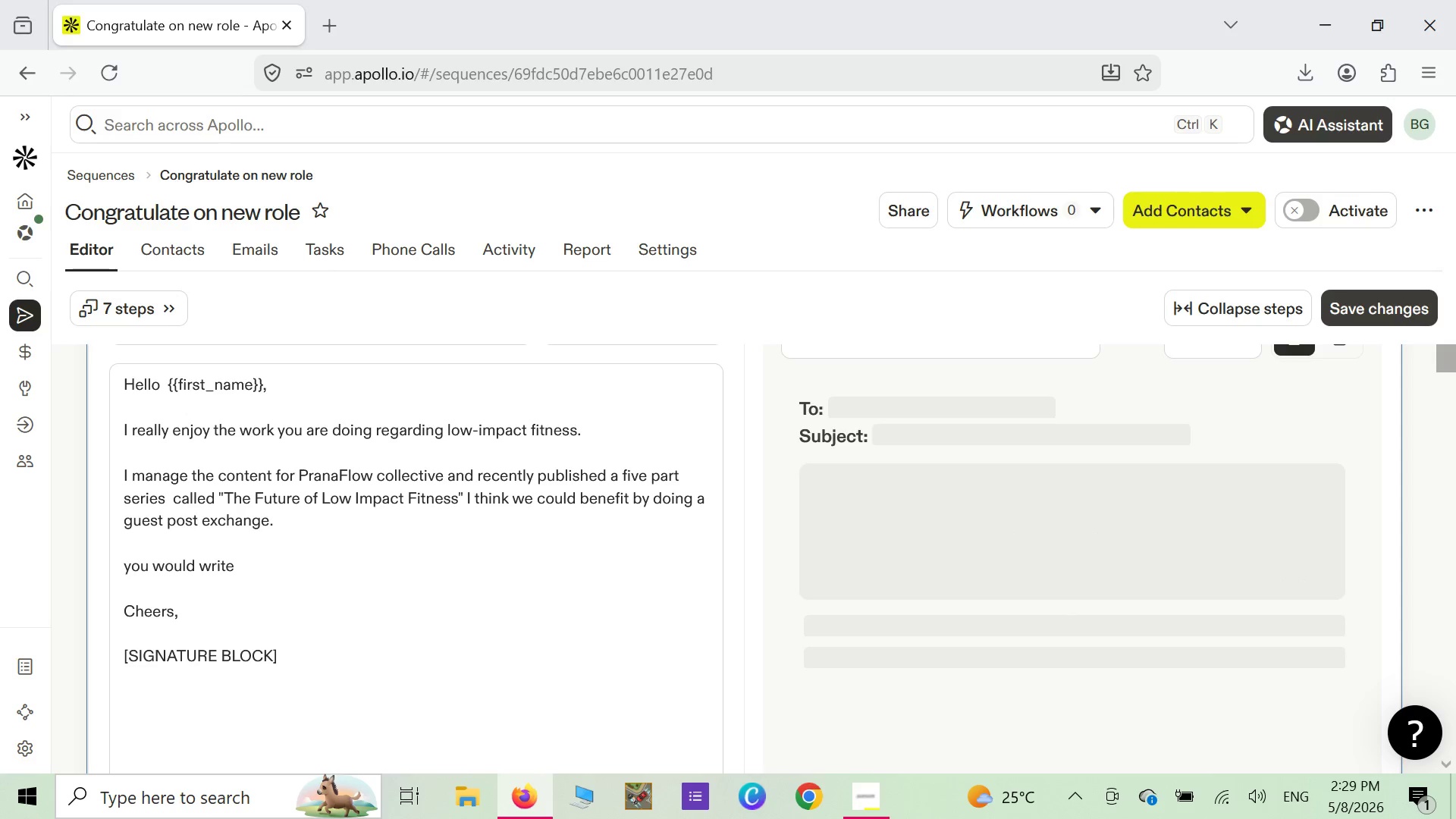 
type(for our site )
 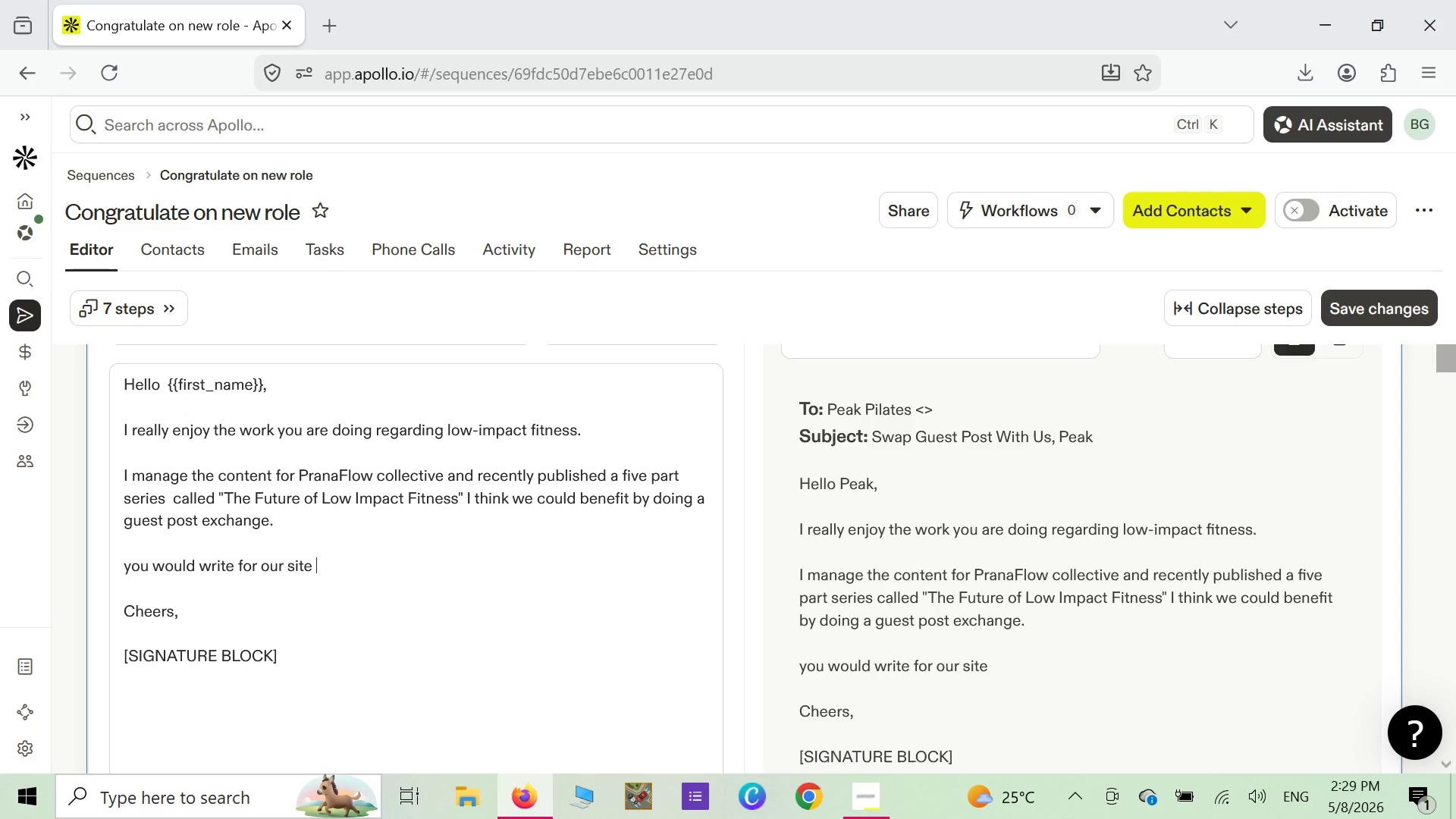 
type(blo)
 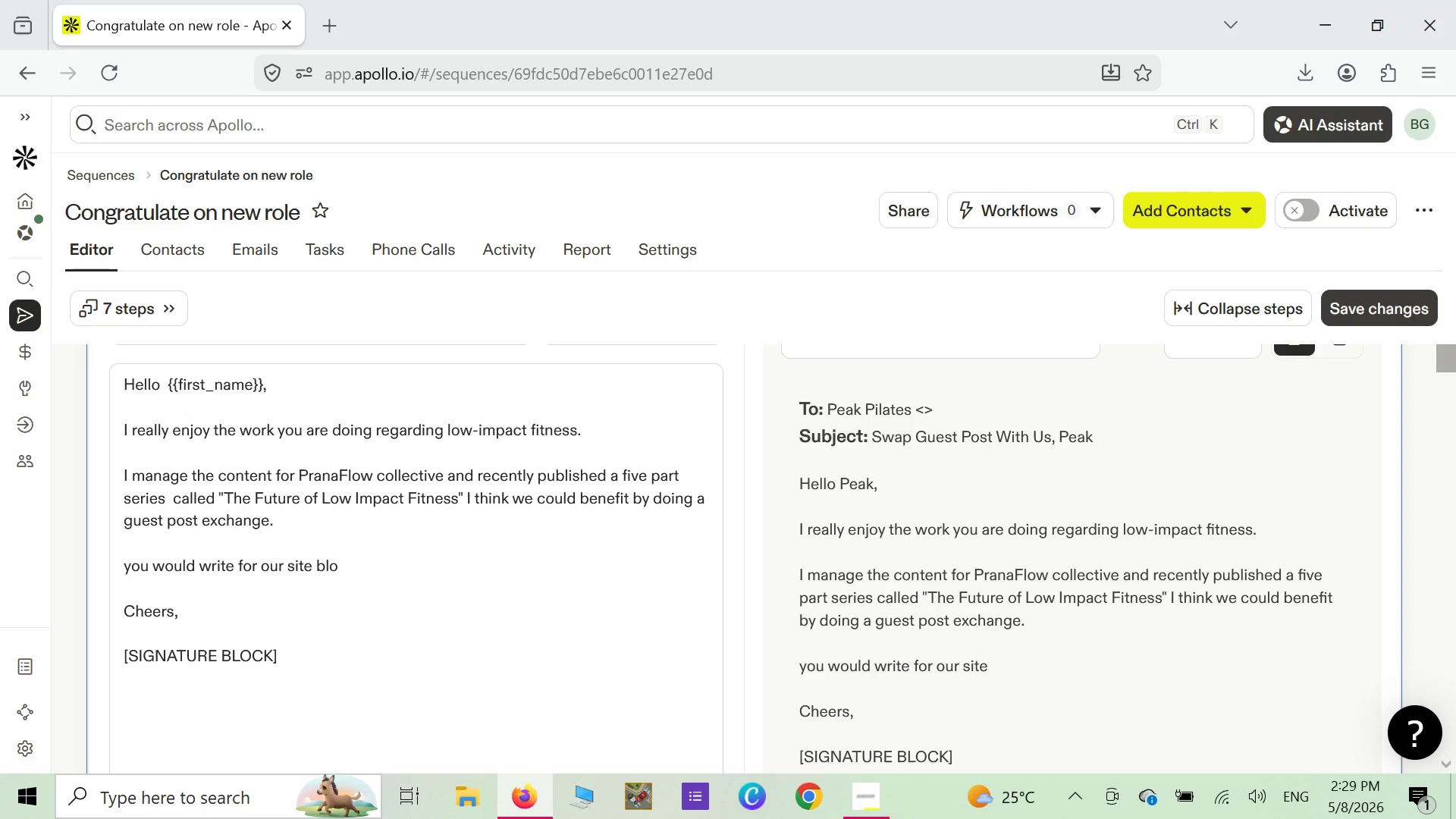 
type(g and )
 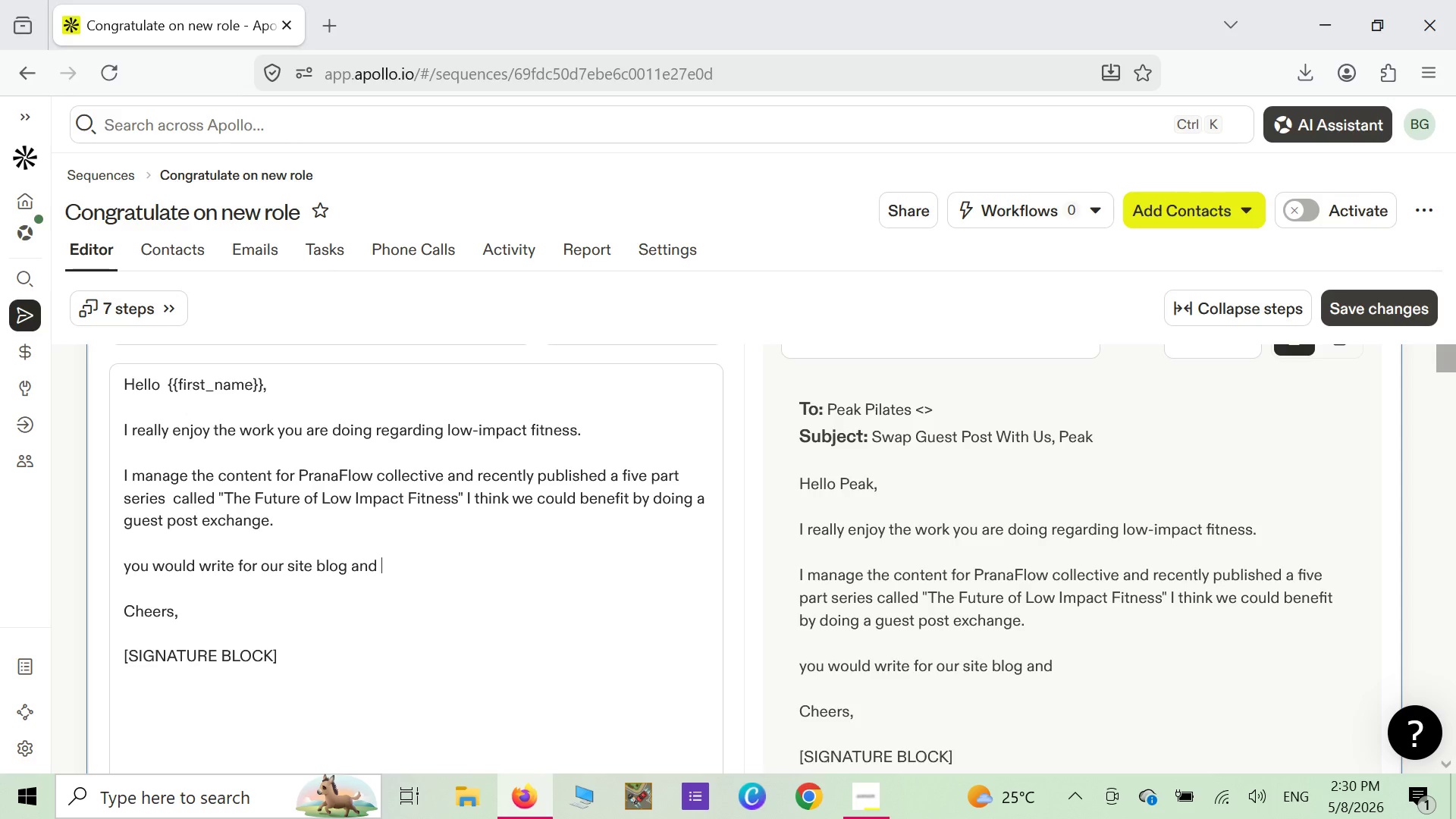 
wait(6.75)
 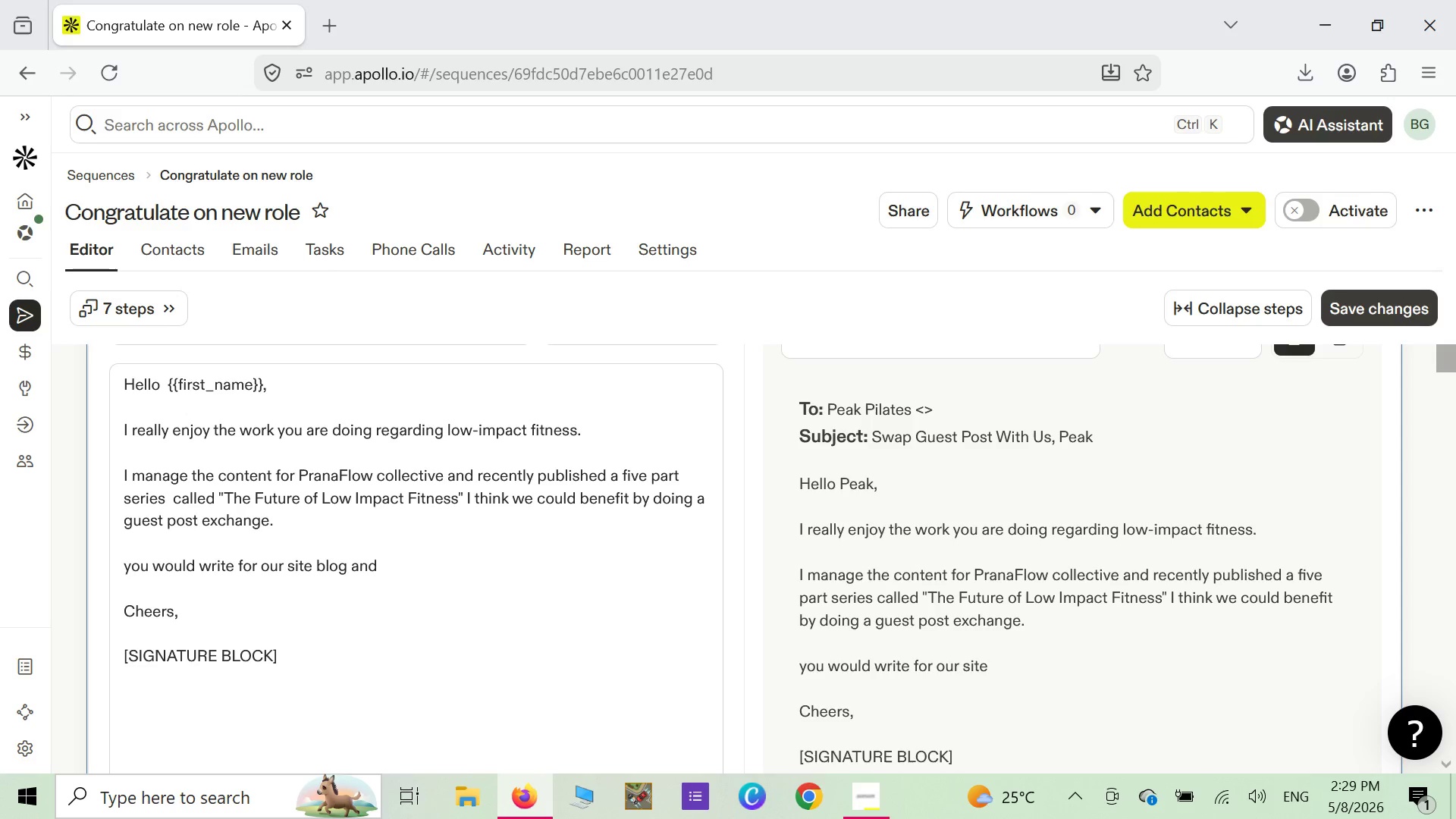 
type(I could )
 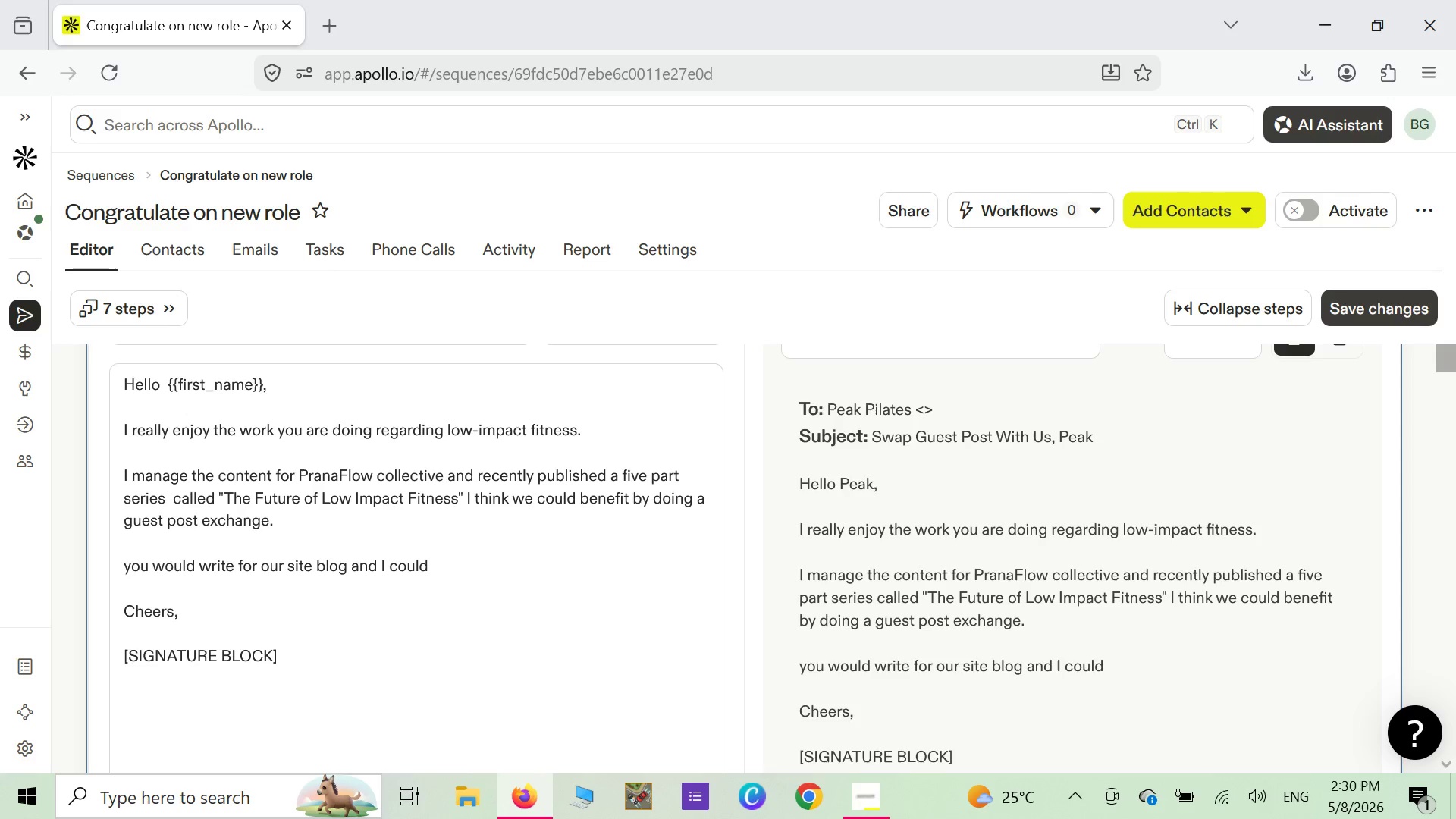 
wait(6.47)
 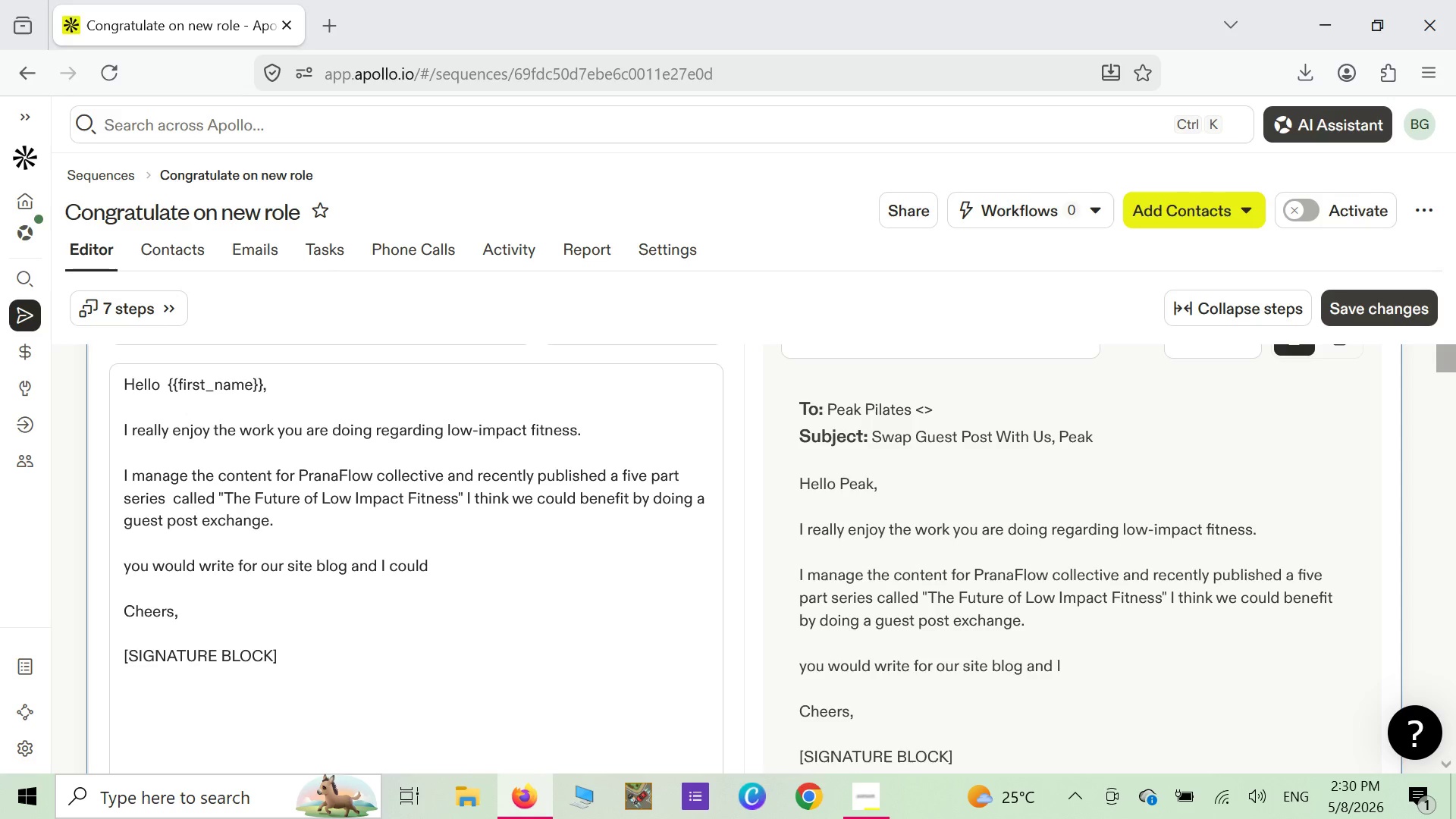 
type(provide )
 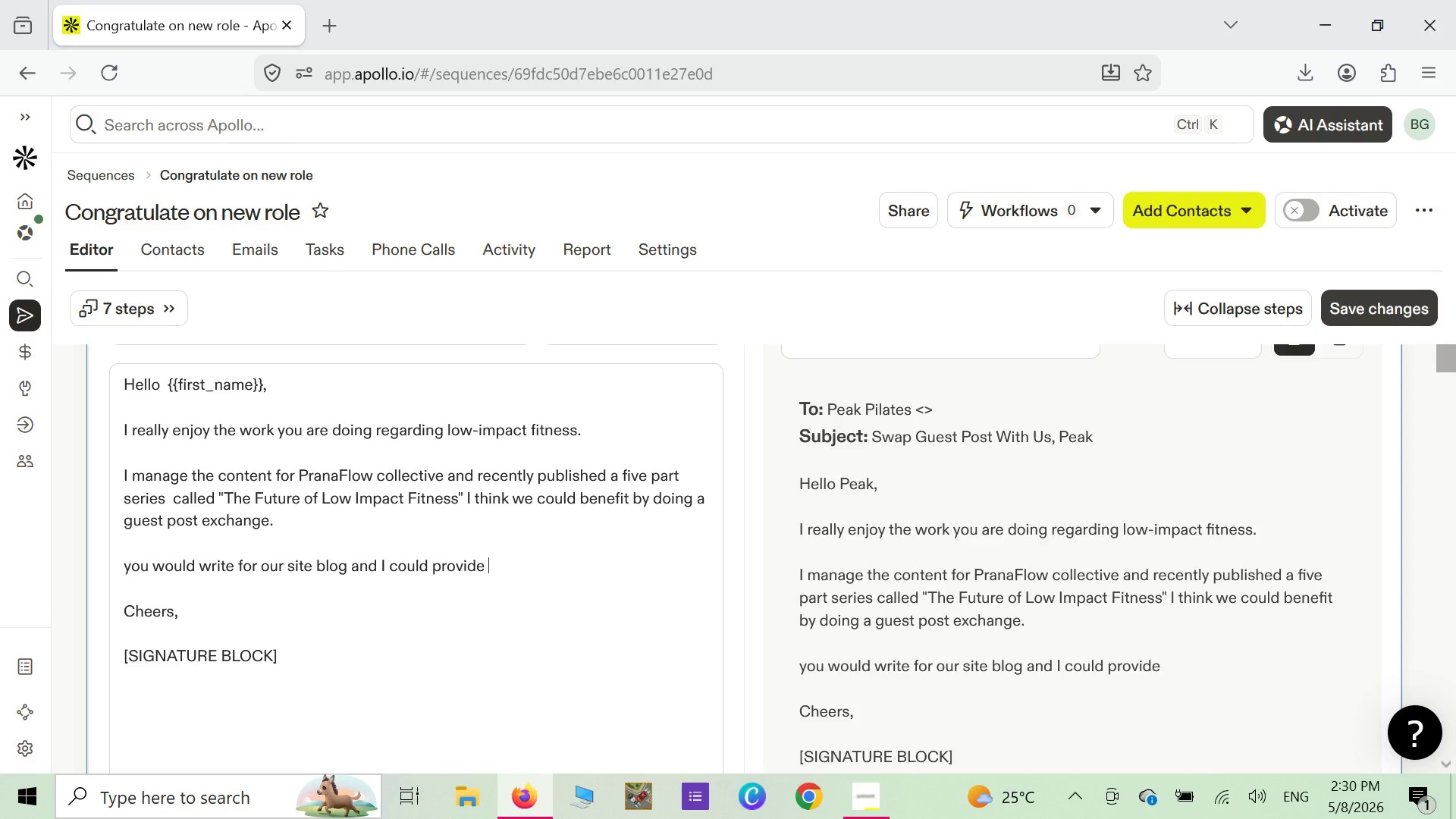 
wait(6.09)
 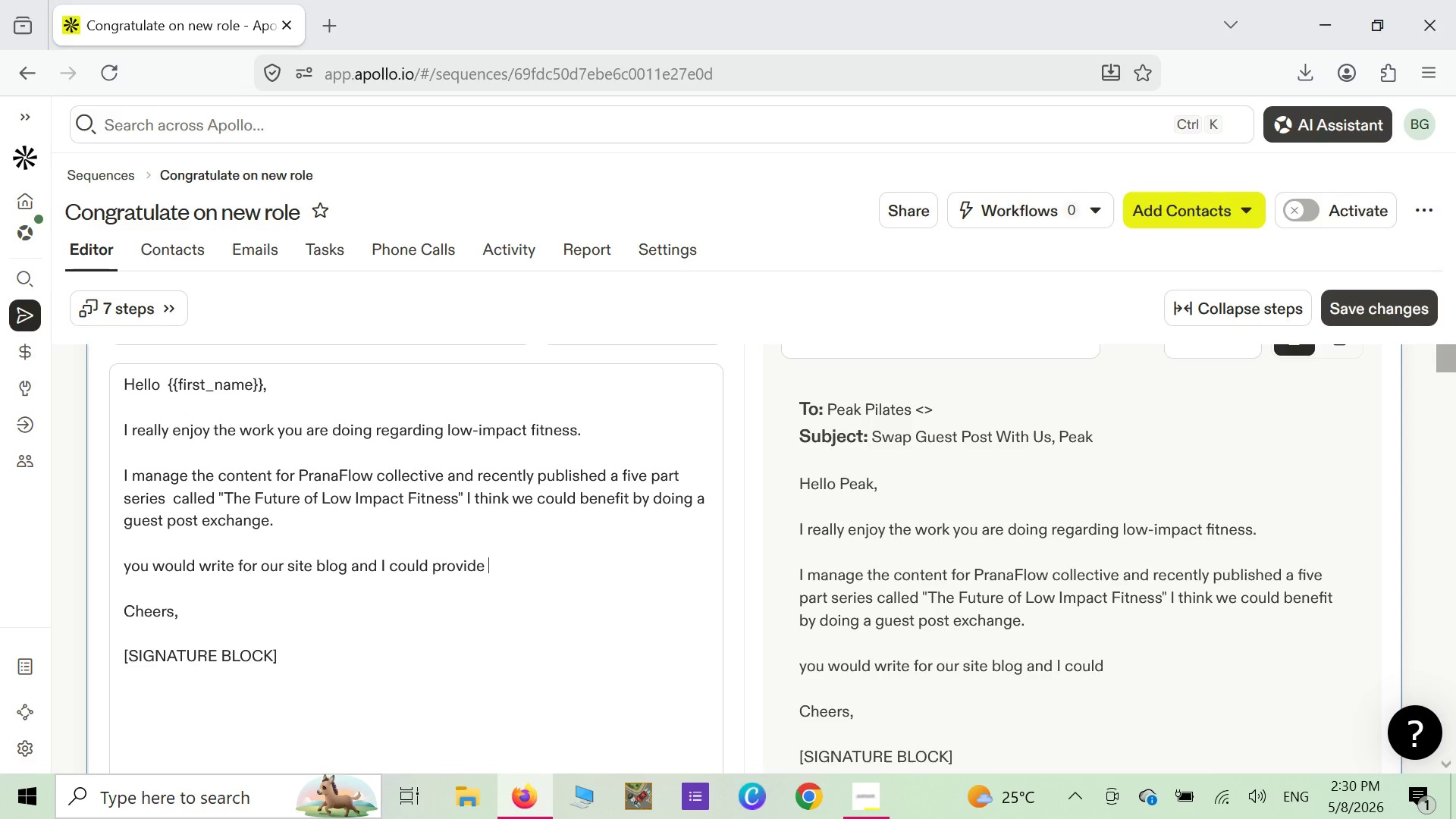 
type(an article )
 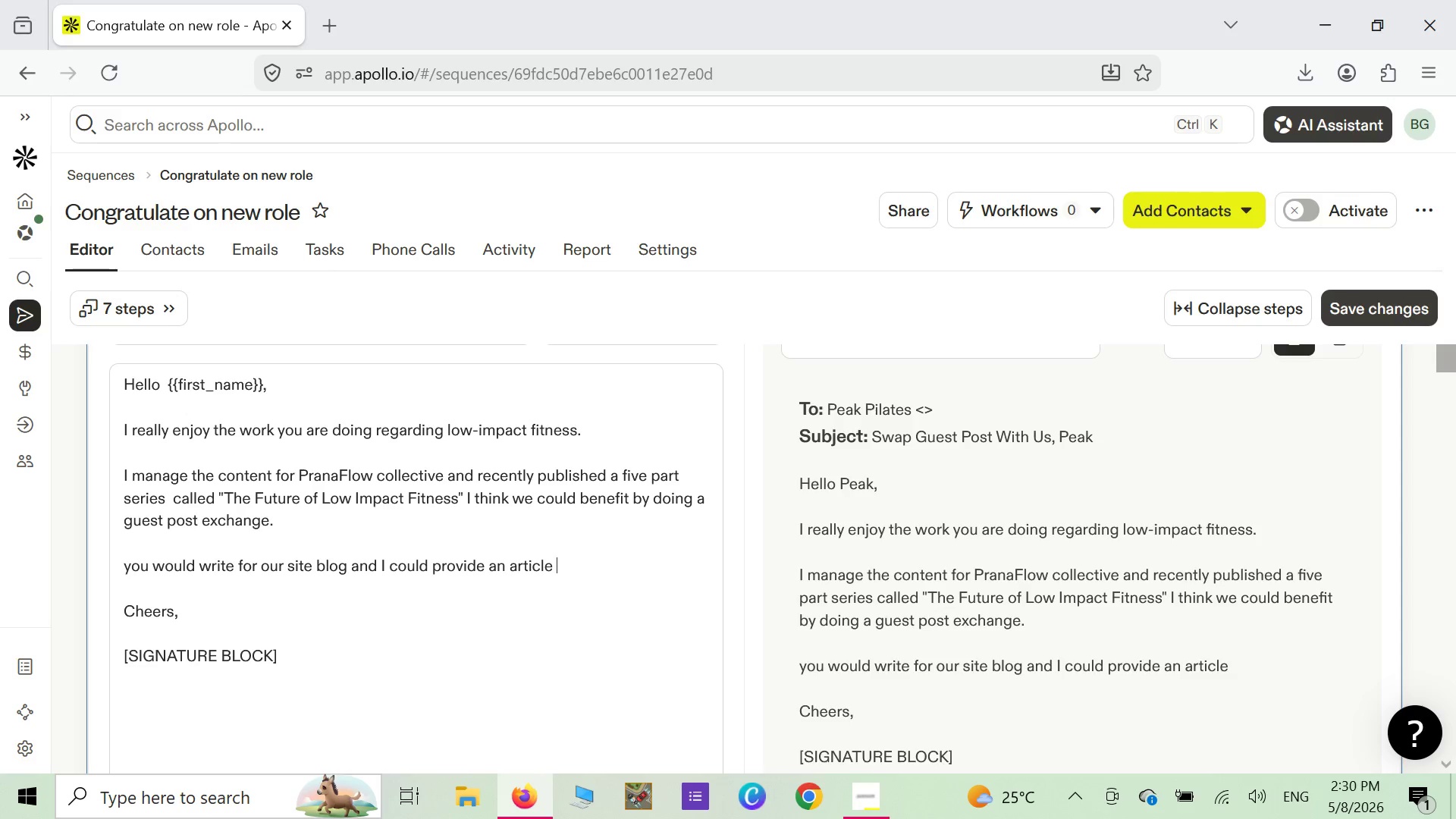 
wait(8.61)
 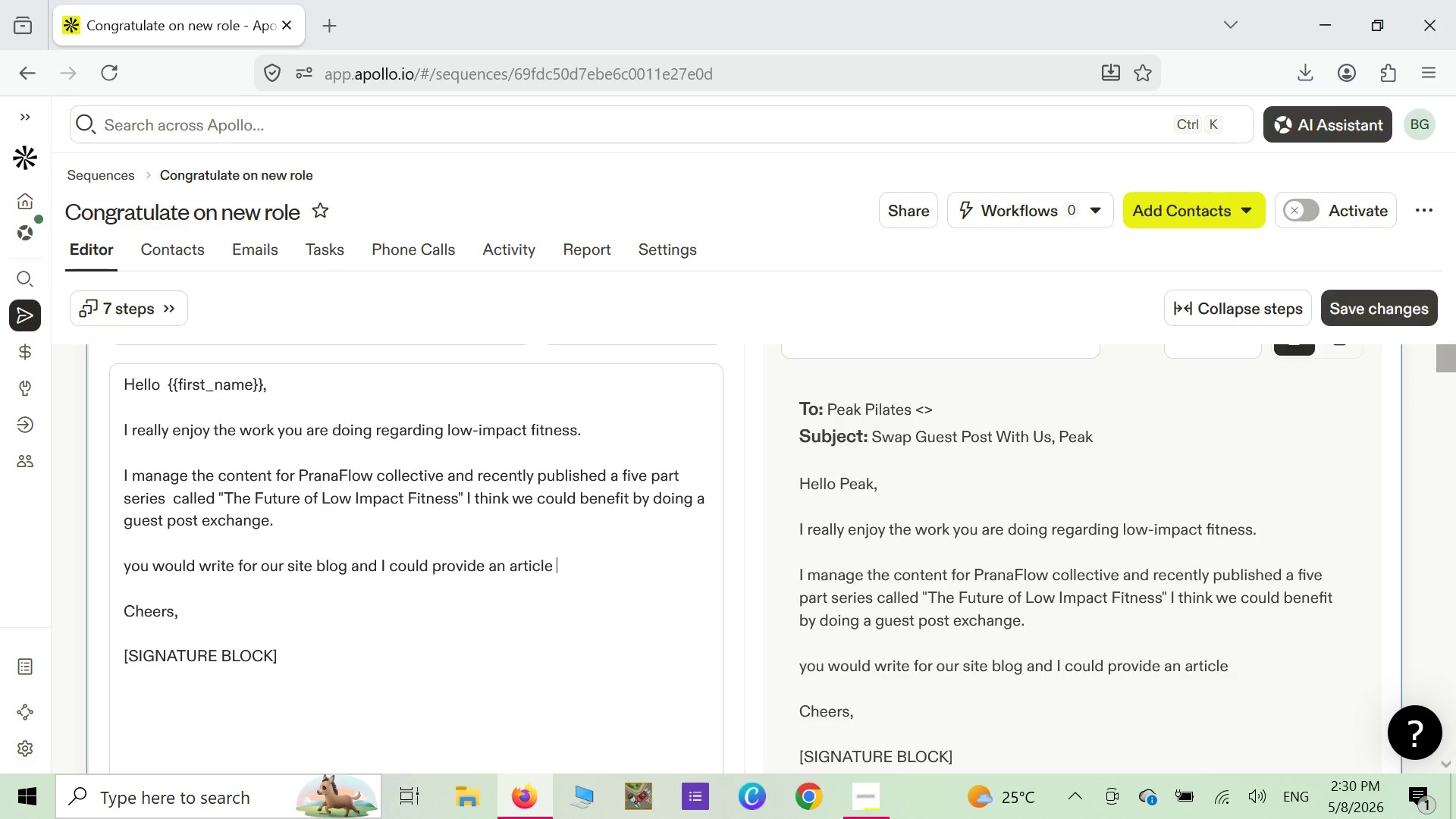 
type(for )
 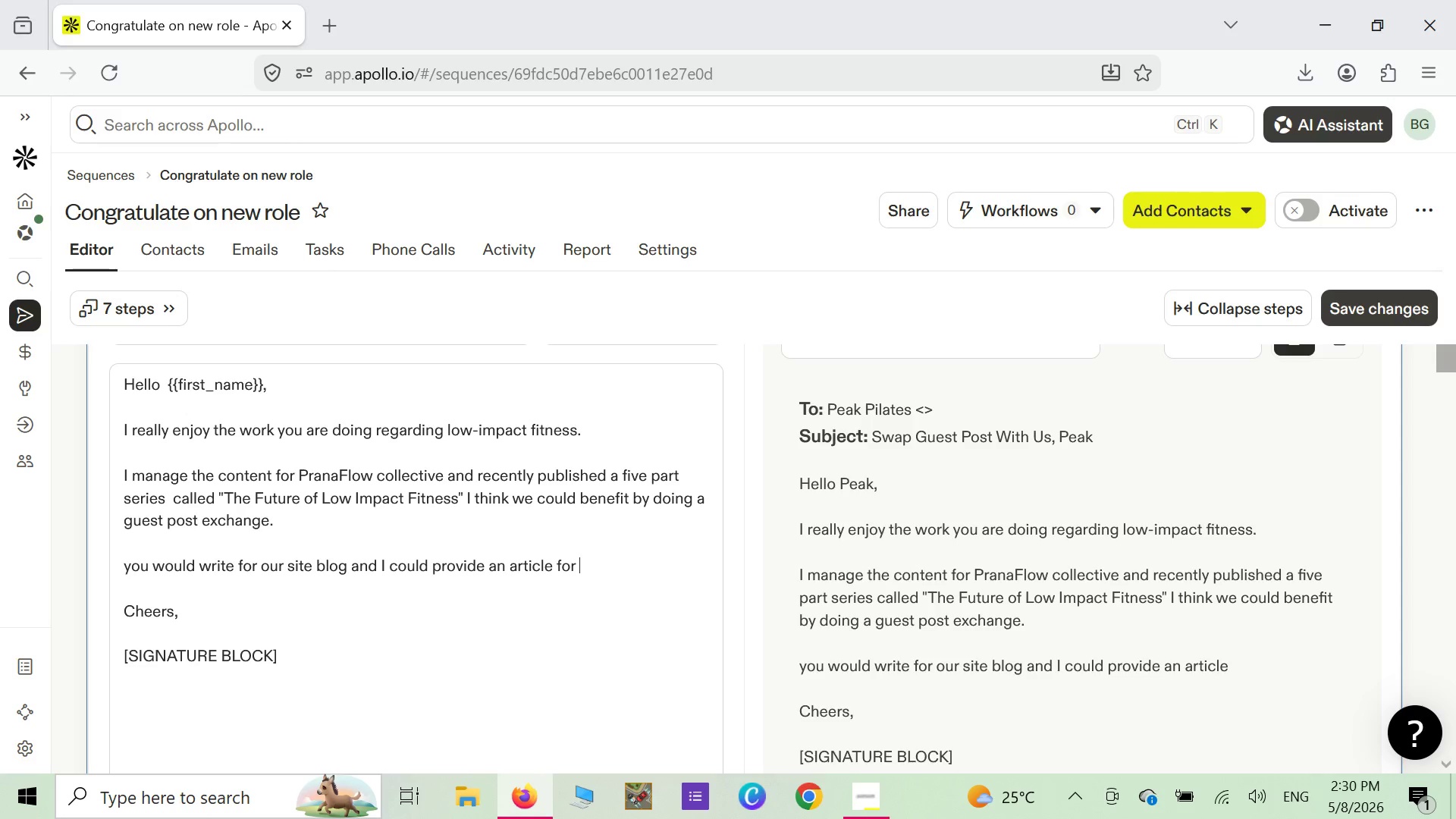 
type(yours )
 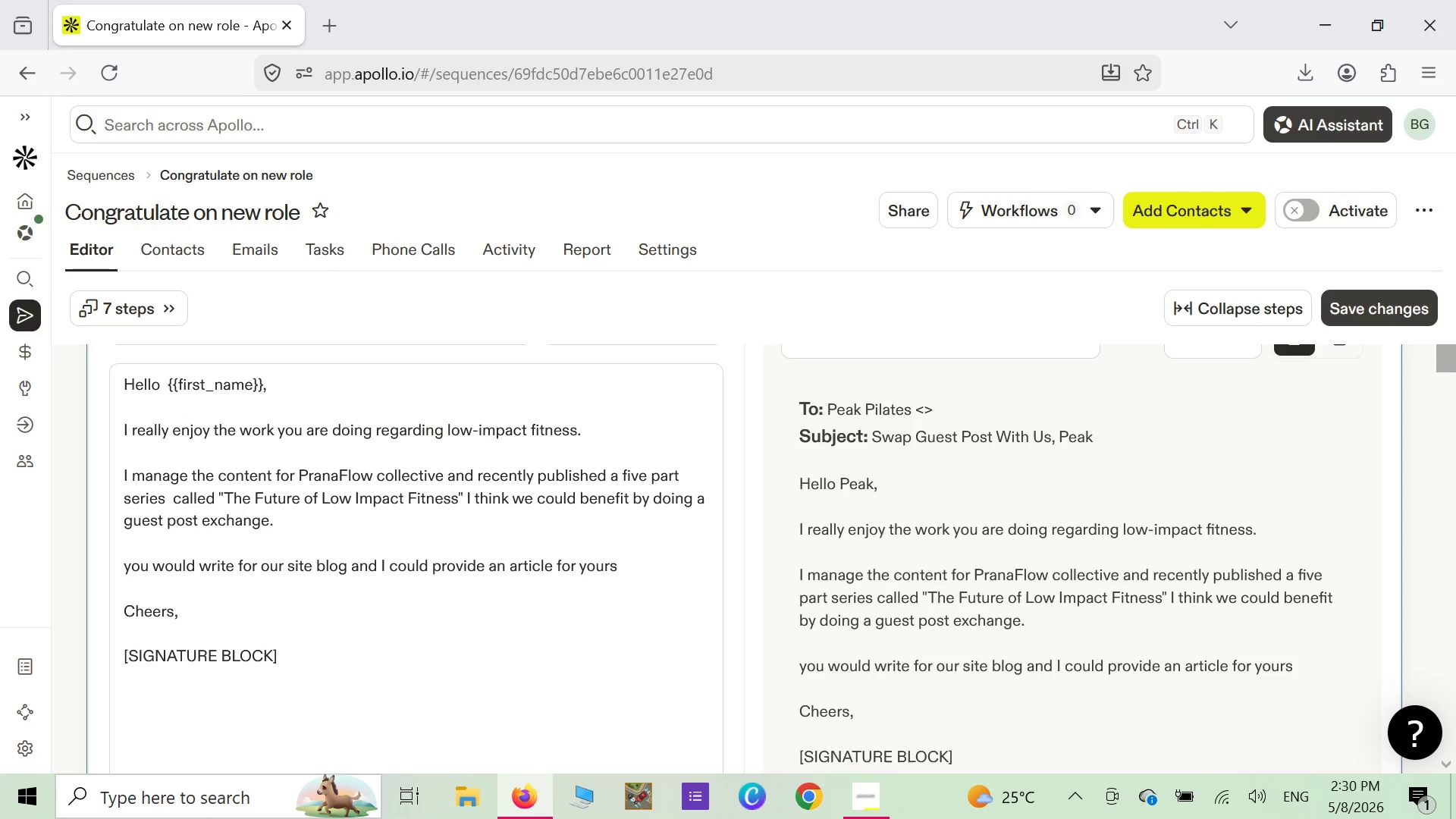 
key(Backspace)
type(. so every gets )
 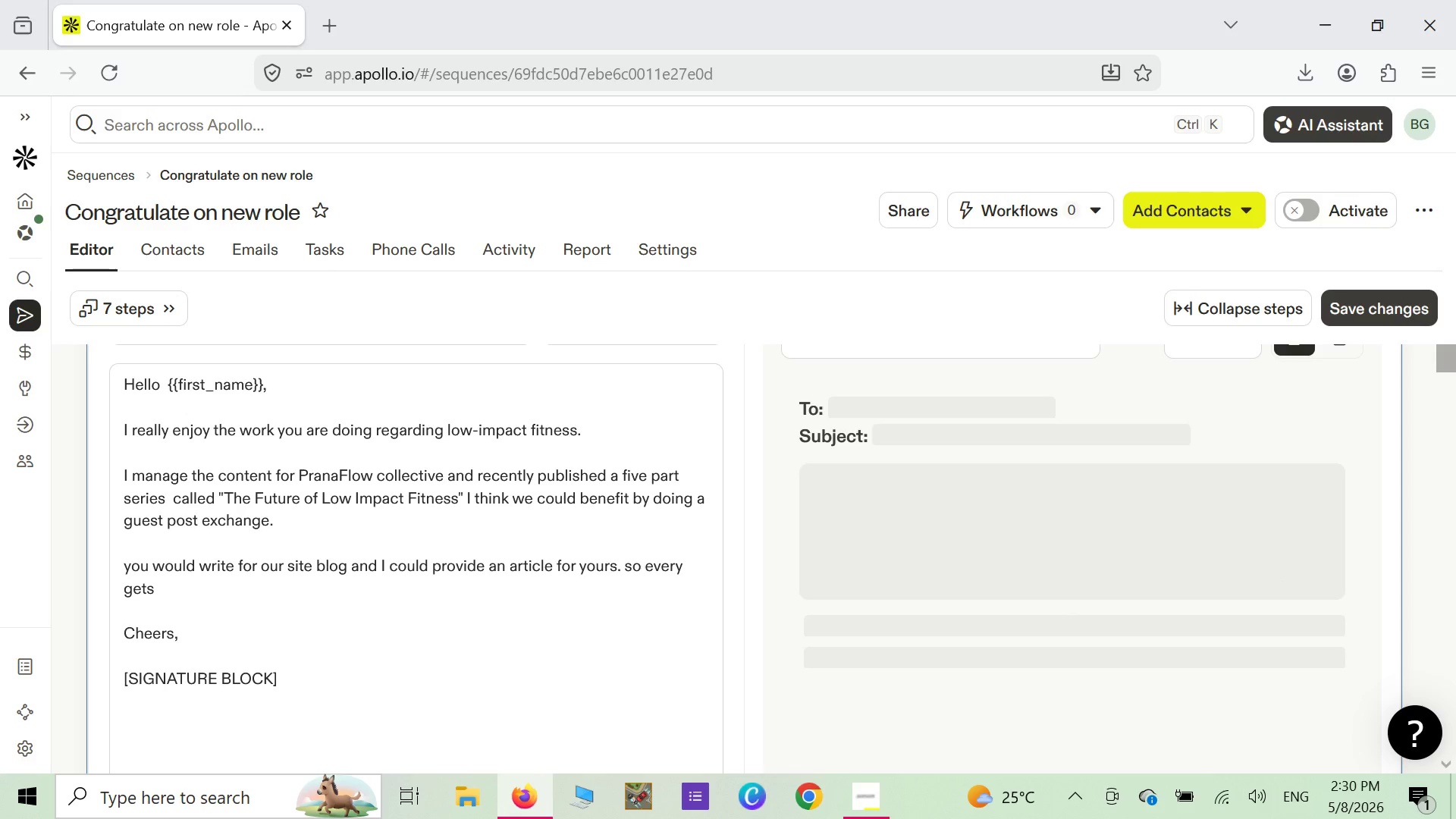 
type(new )
 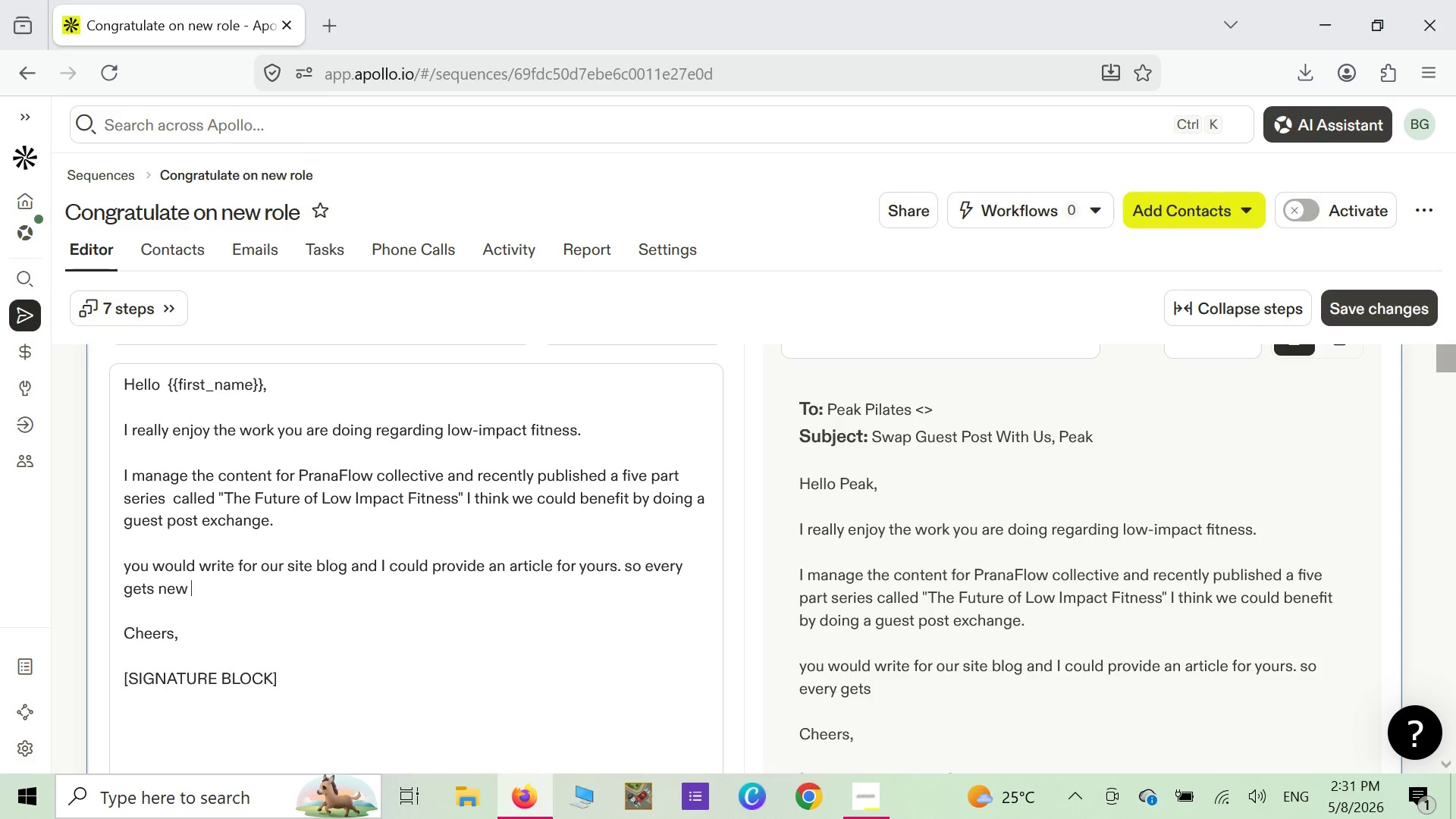 
type(content )
 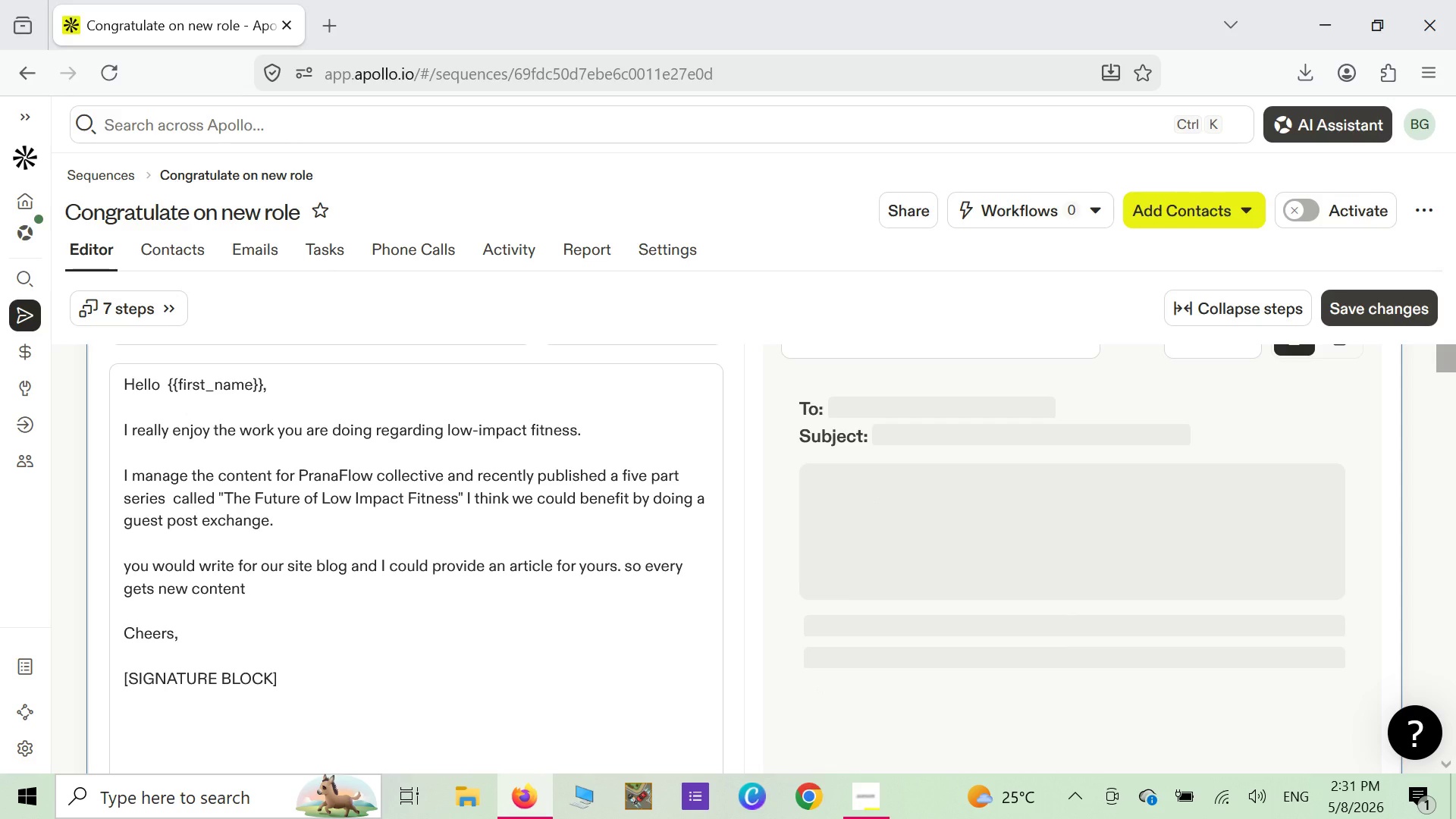 
type(and backlinks)
 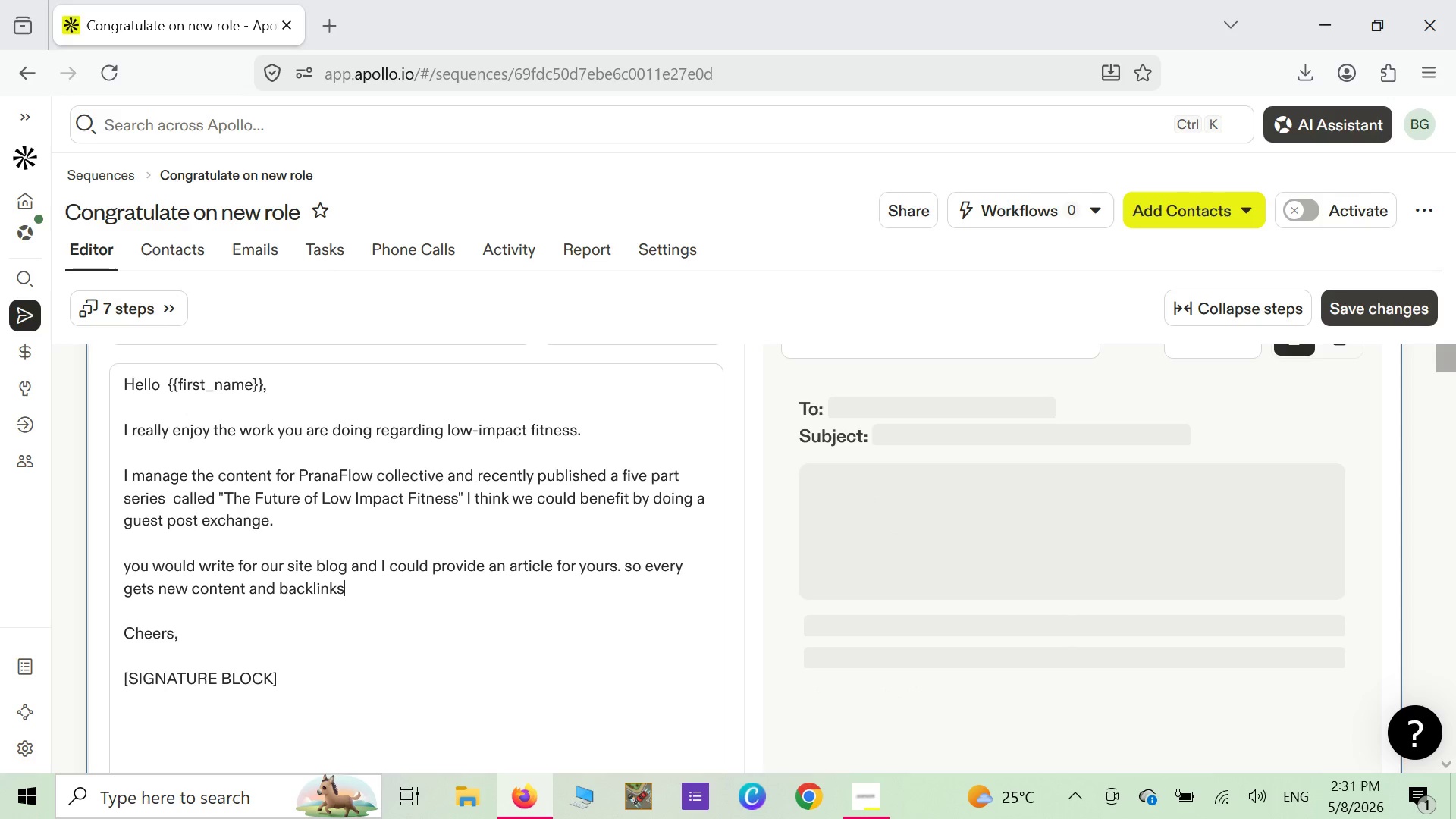 
key(Period)
 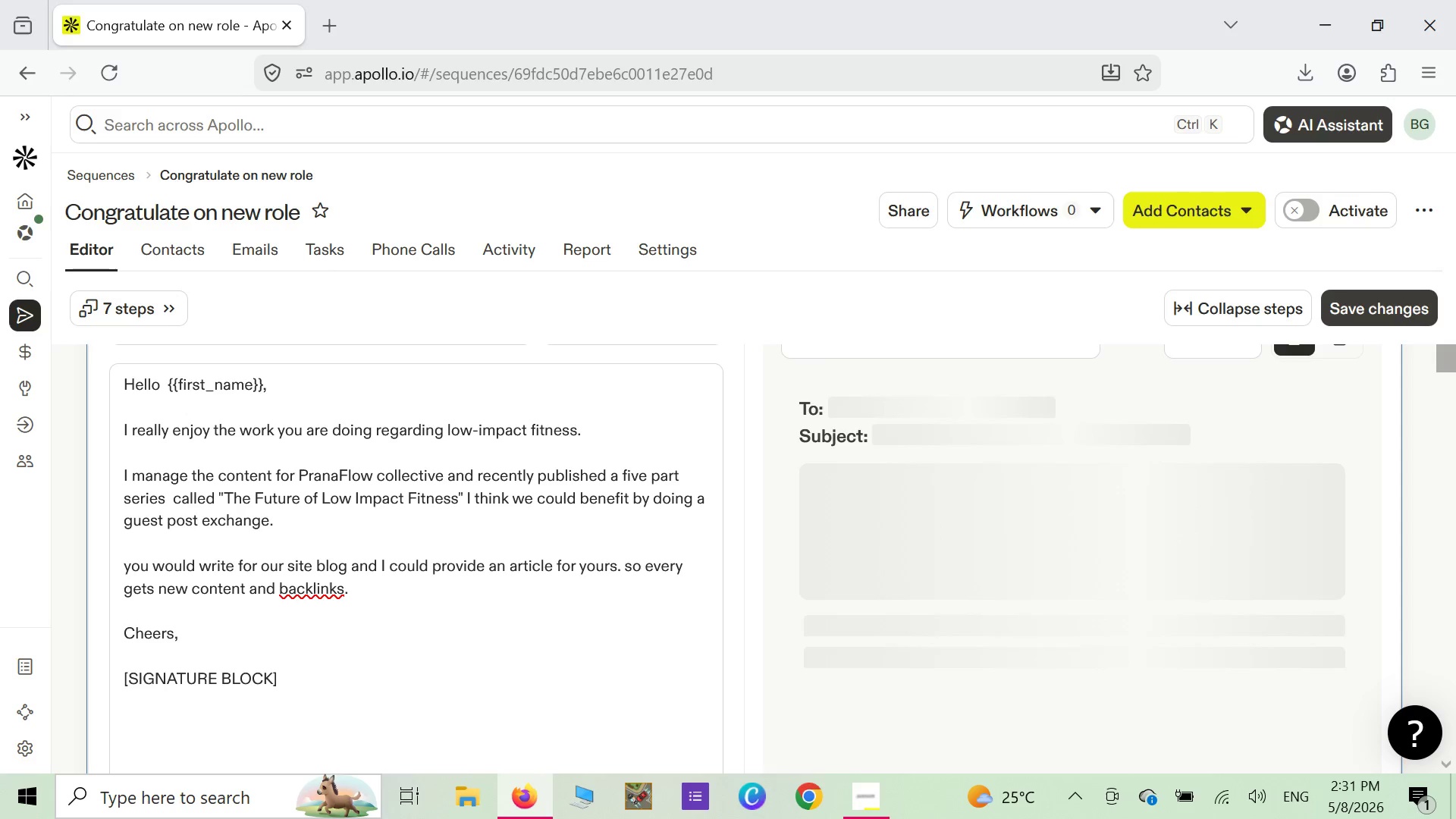 
key(Enter)
 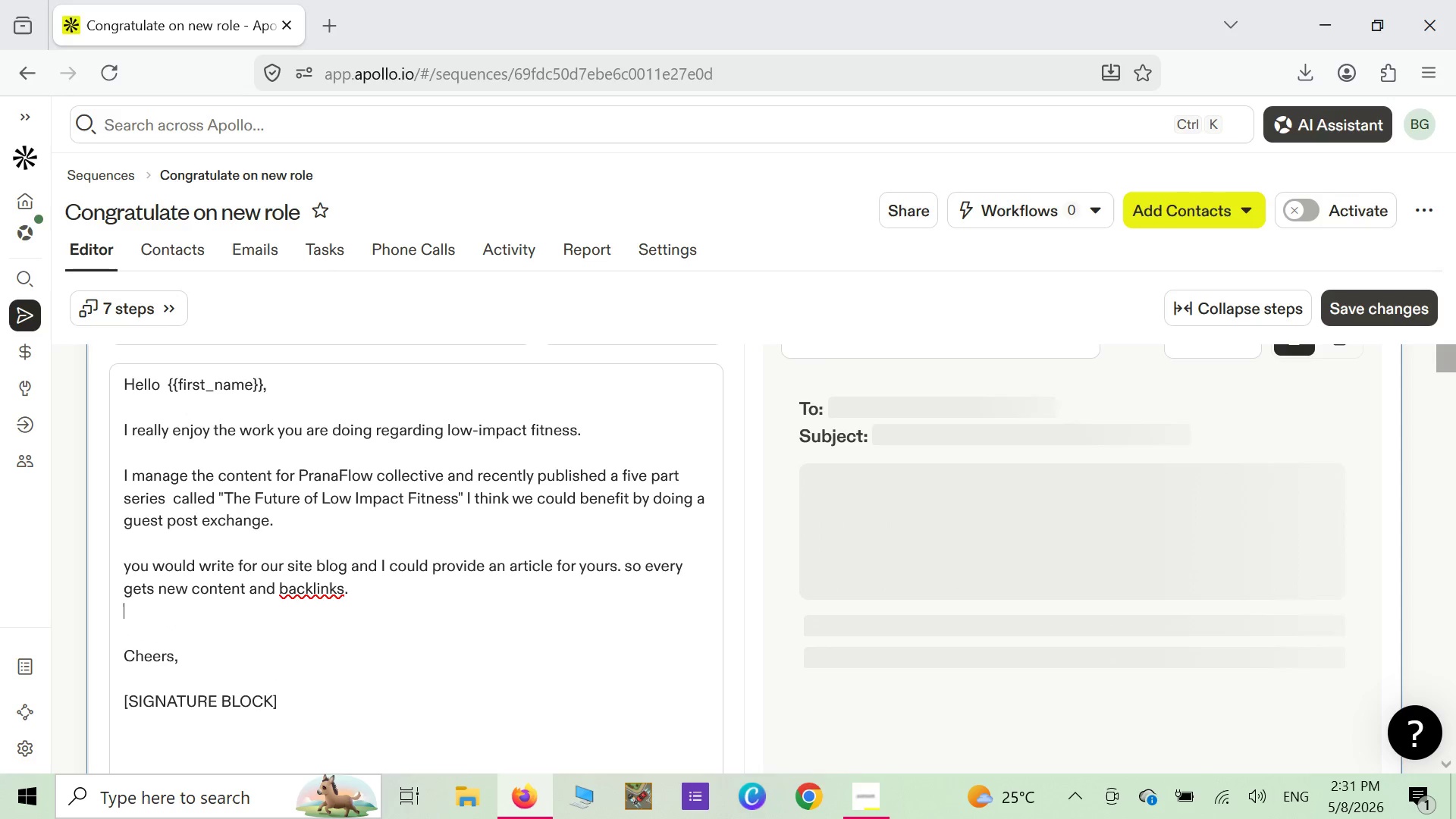 
type(thanks )
key(Backspace)
key(Backspace)
key(Backspace)
key(Backspace)
key(Backspace)
key(Backspace)
key(Backspace)
 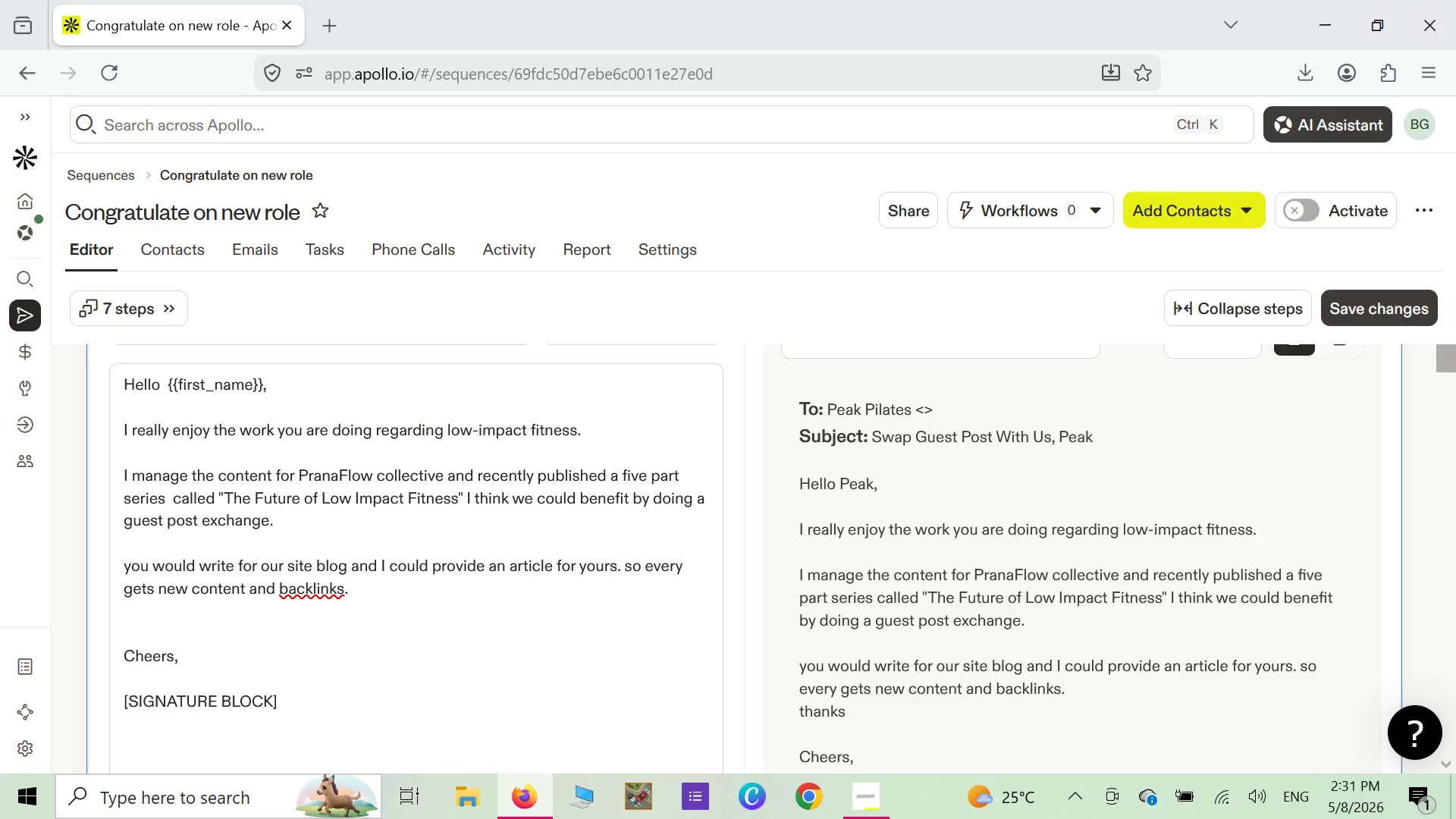 
key(Enter)
 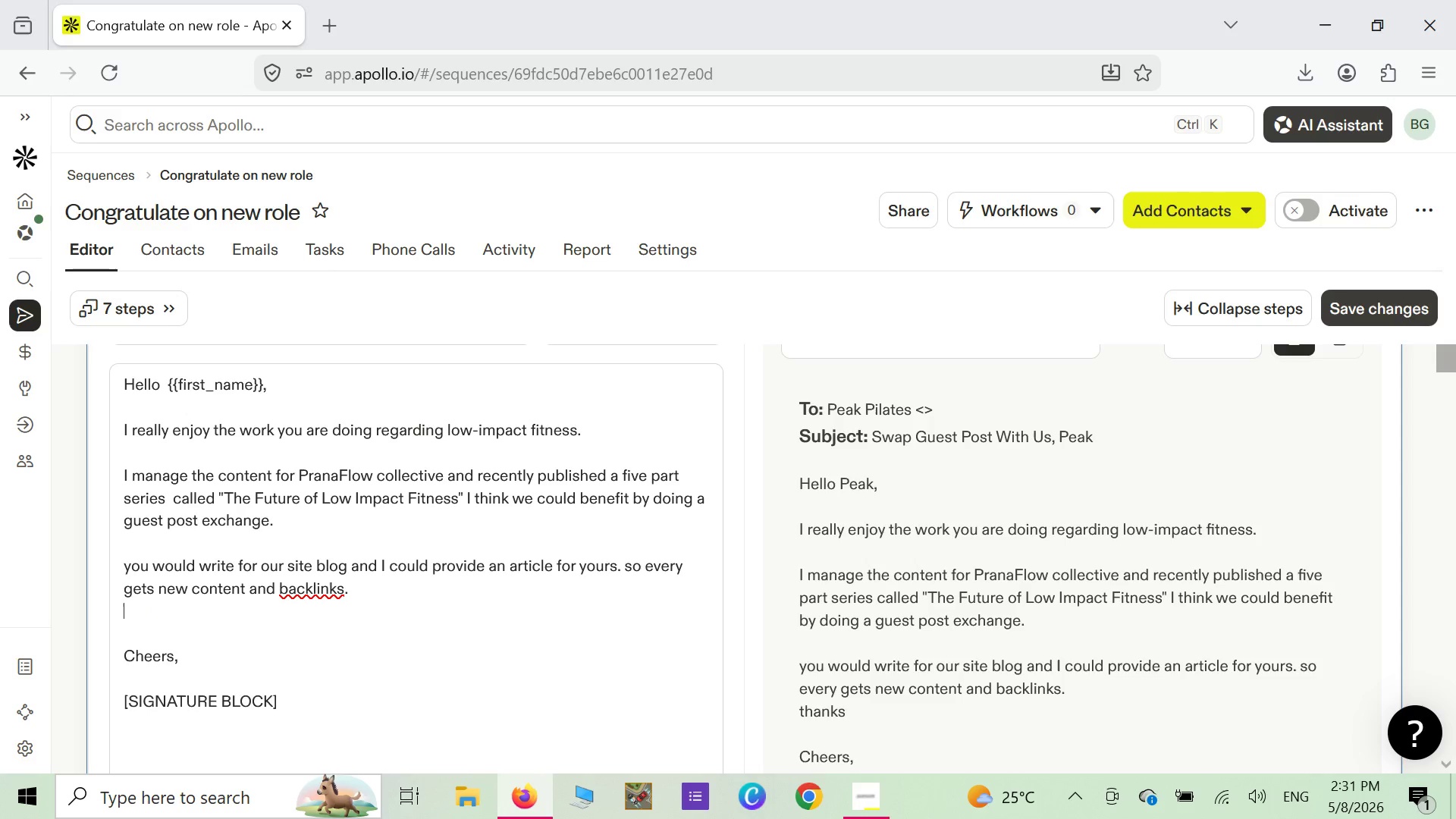 
key(Enter)
 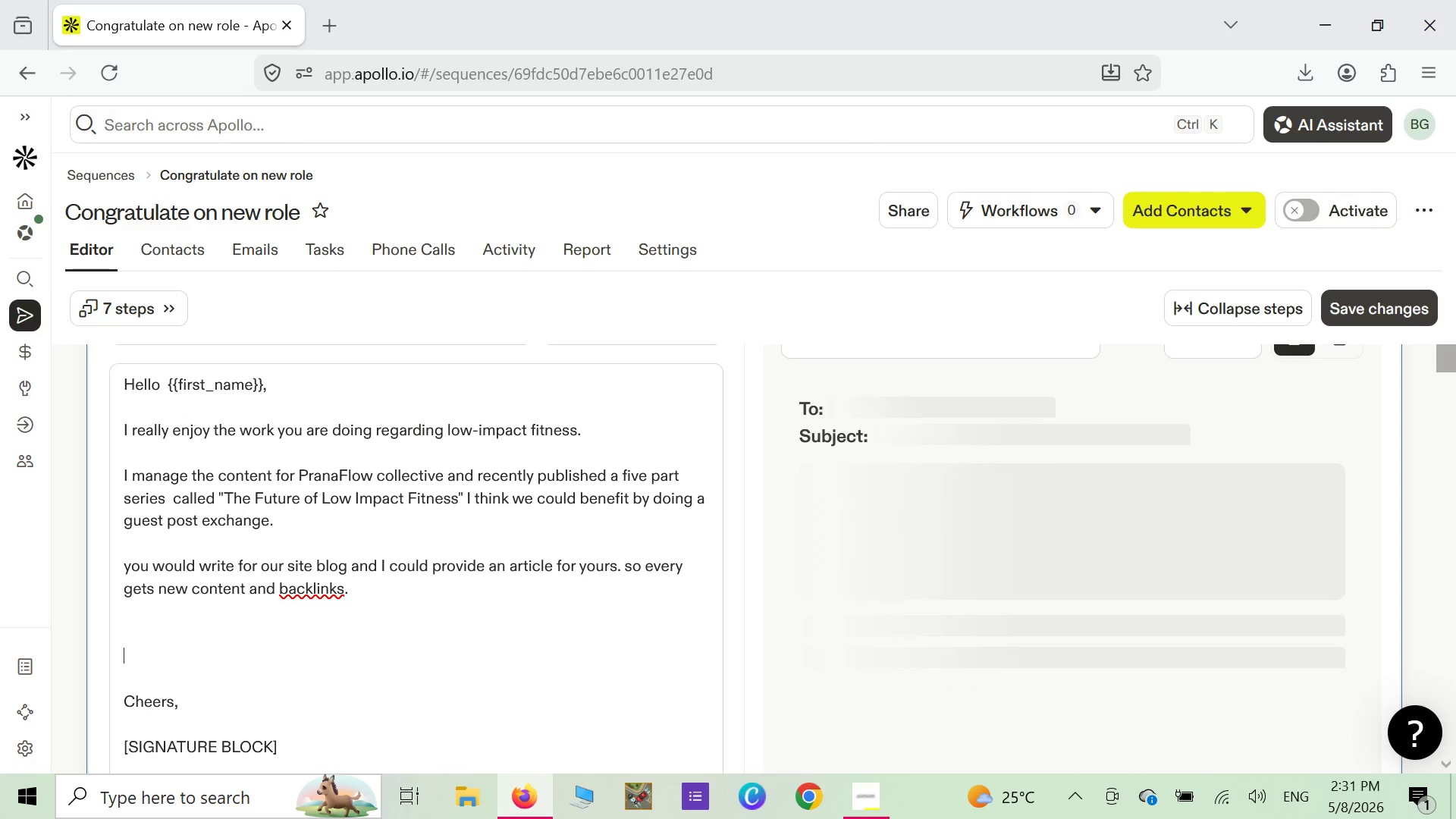 
wait(8.58)
 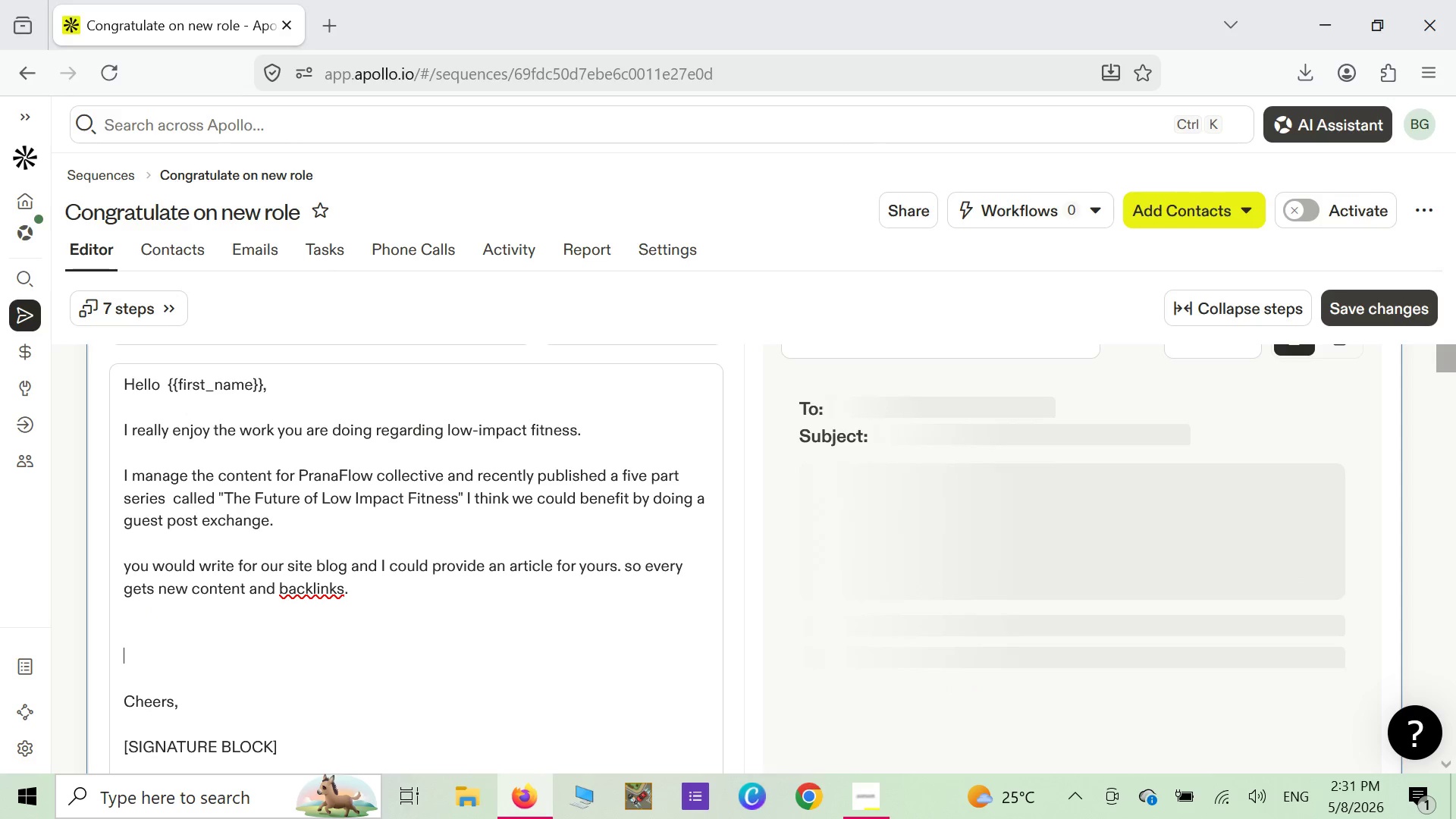 
right_click([303, 595])
 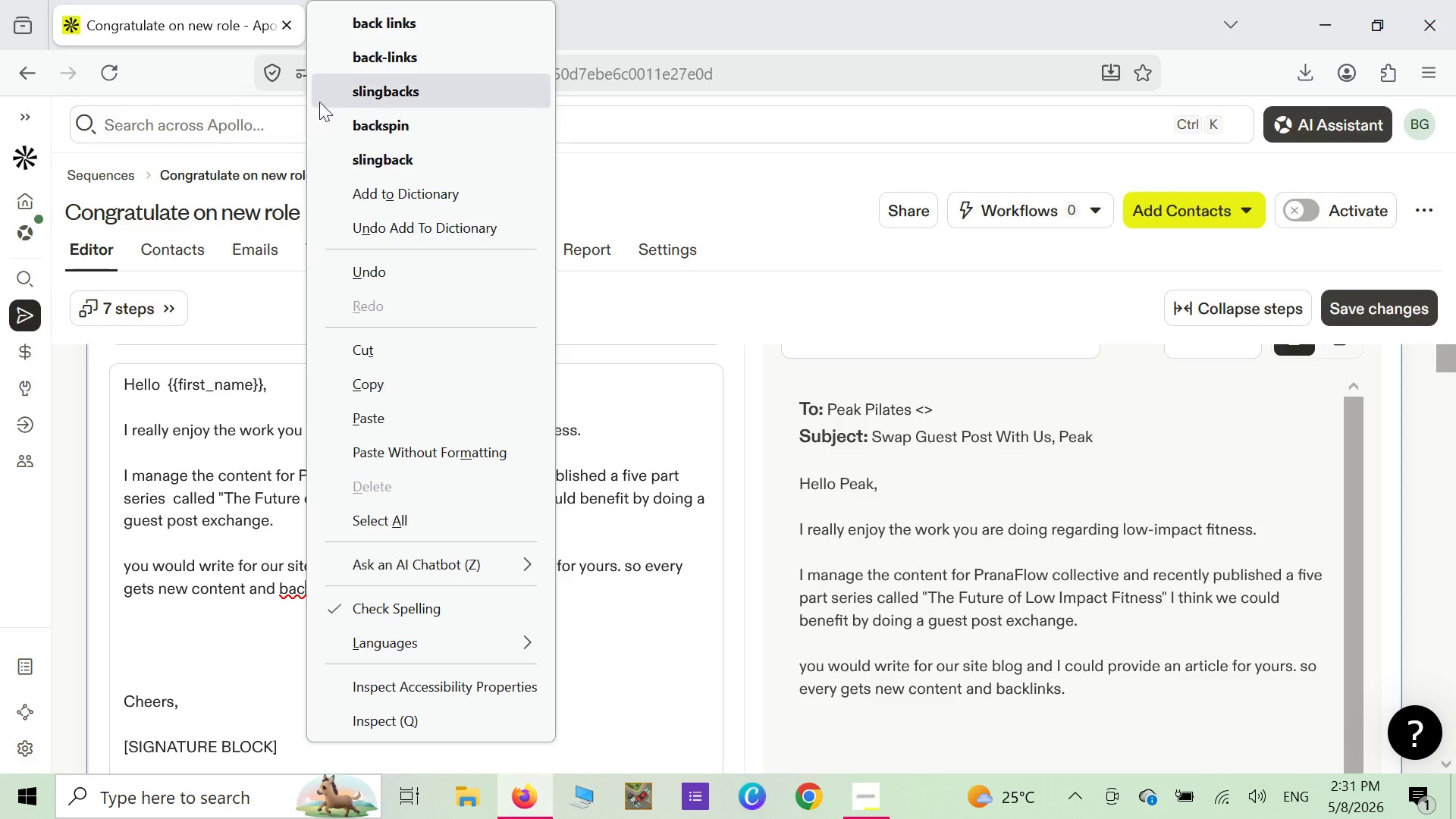 
left_click([375, 24])
 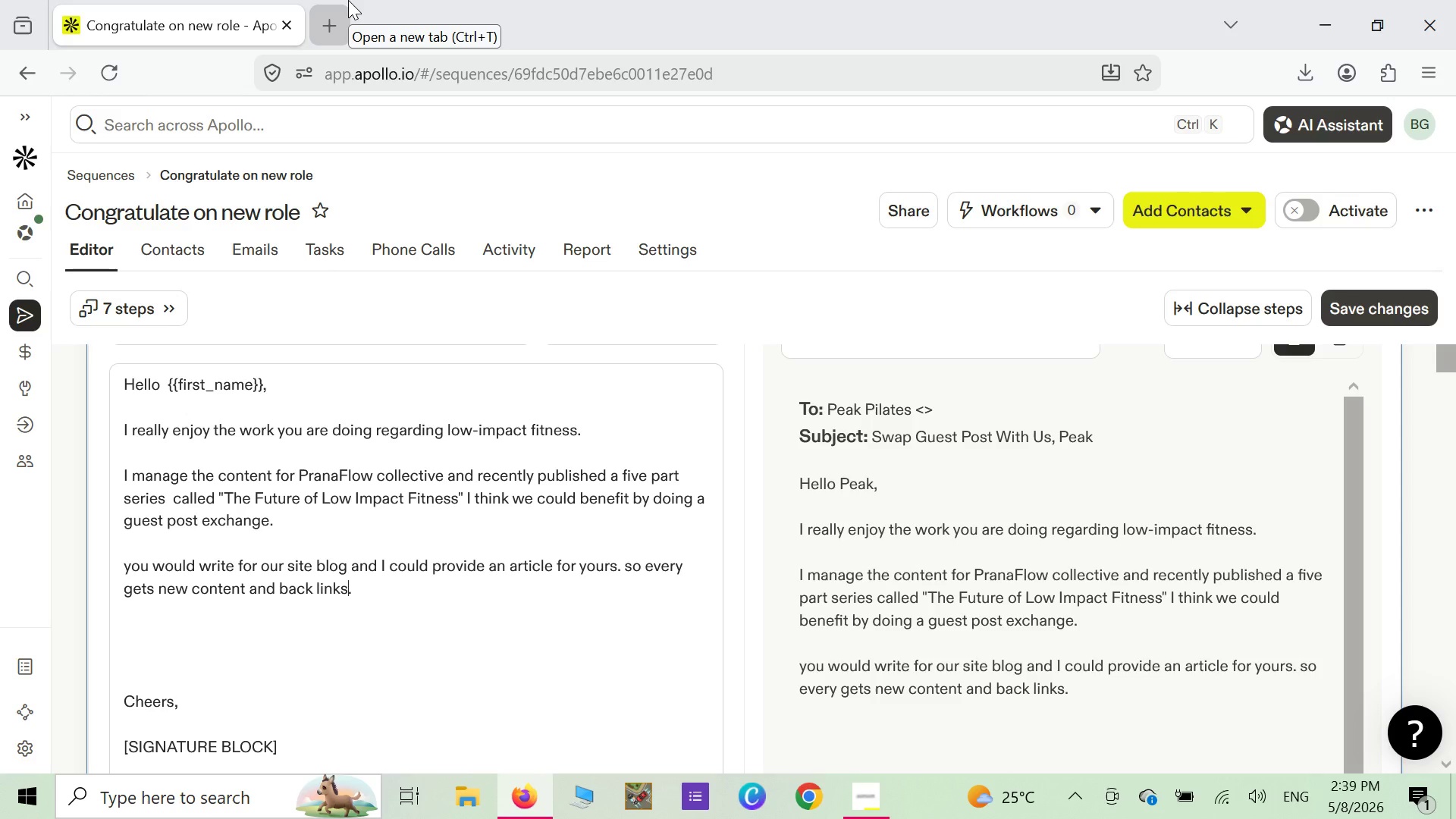 
wait(457.38)
 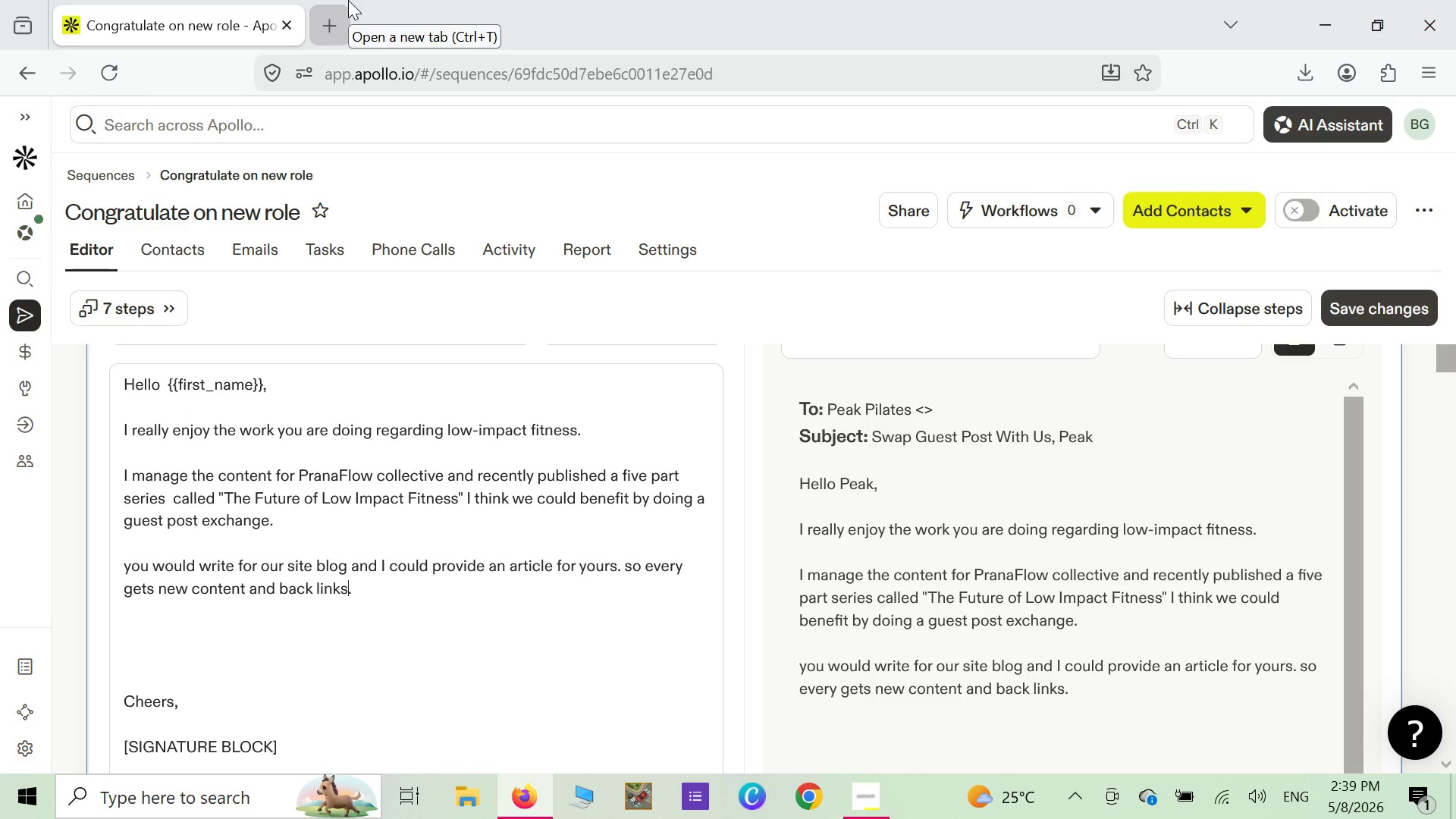 
scroll: coordinate [354, 63], scroll_direction: none, amount: 0.0
 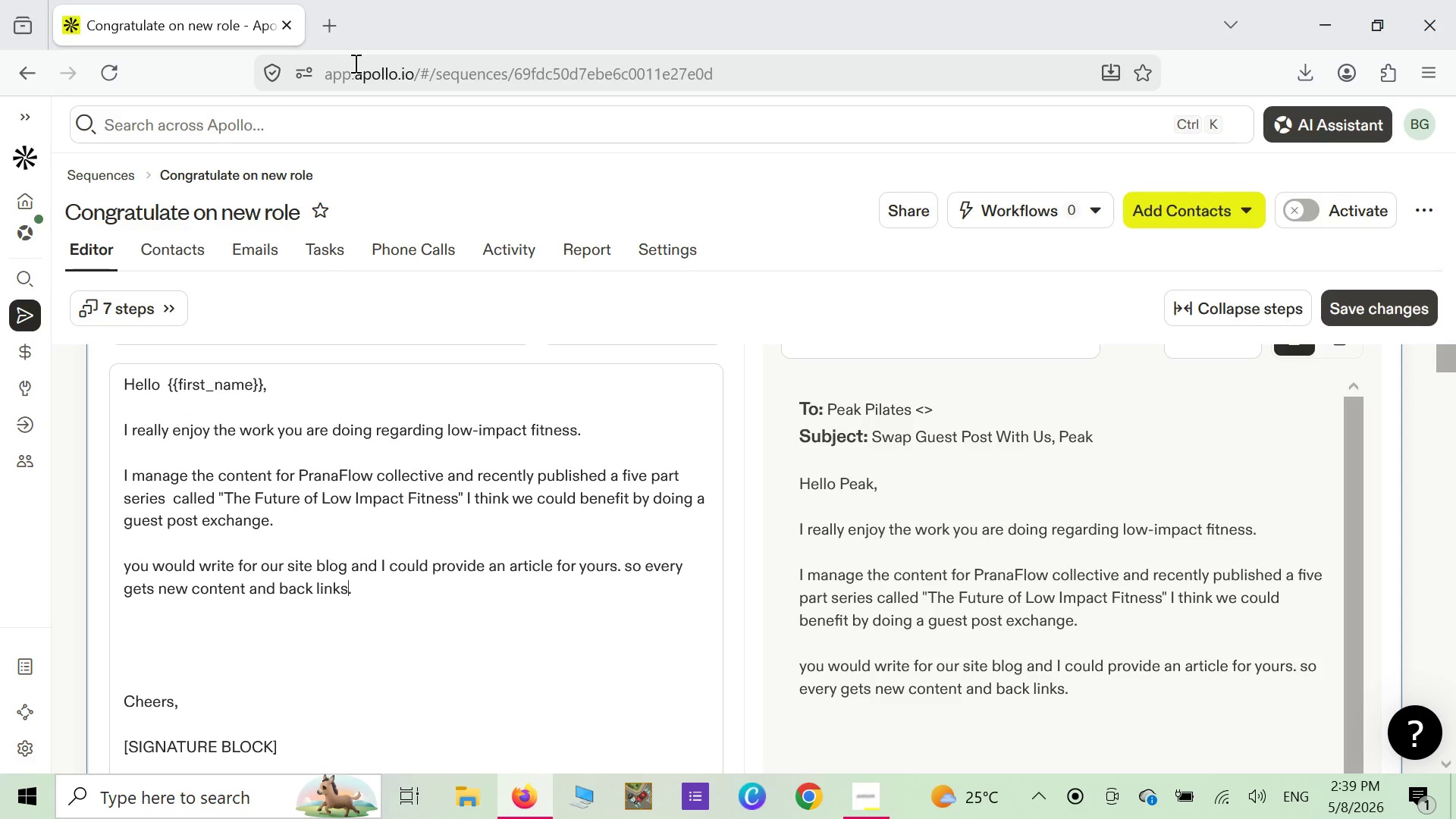 
scroll: coordinate [354, 63], scroll_direction: up, amount: 1.0
 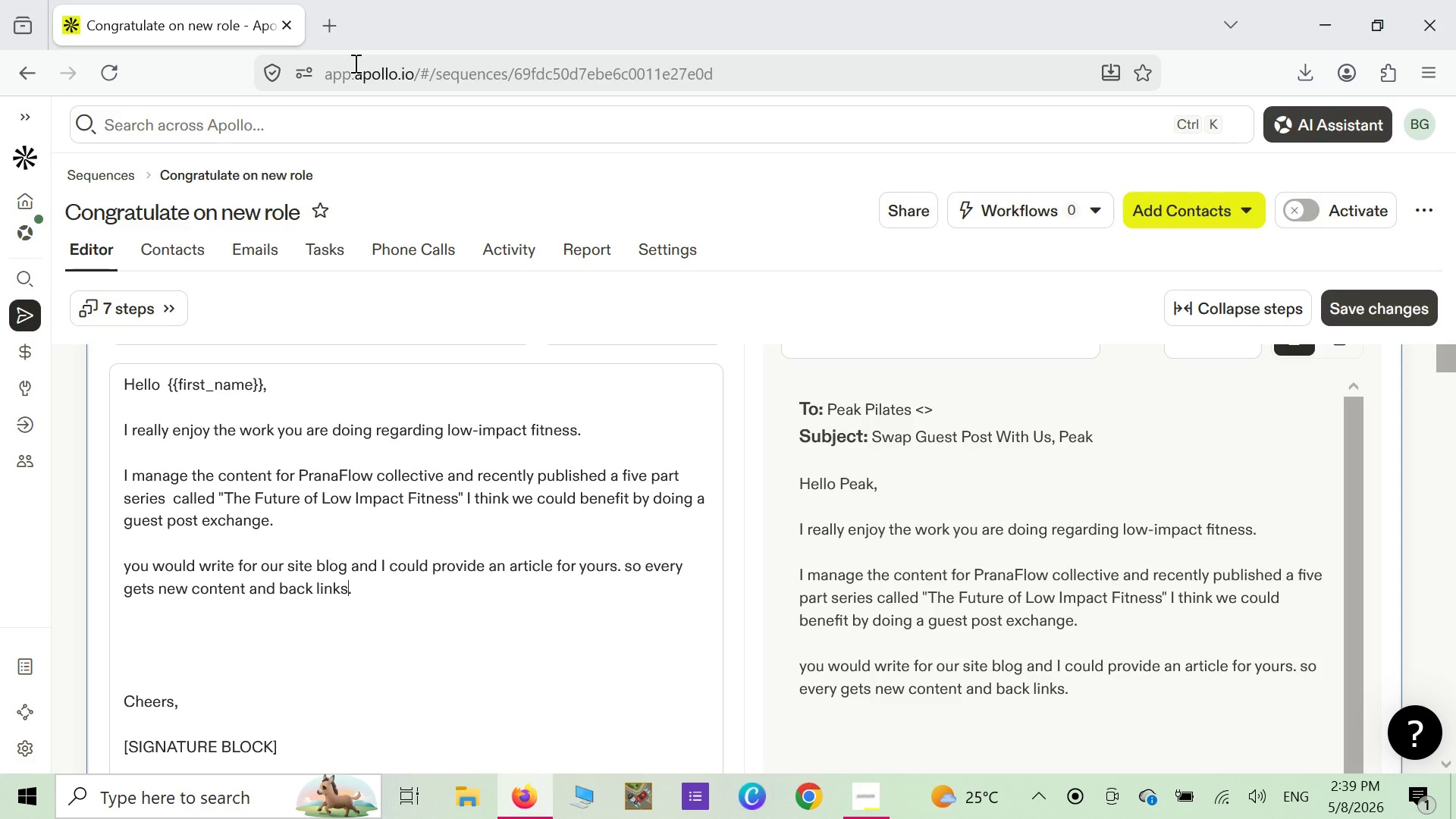 
scroll: coordinate [354, 63], scroll_direction: down, amount: 2.0
 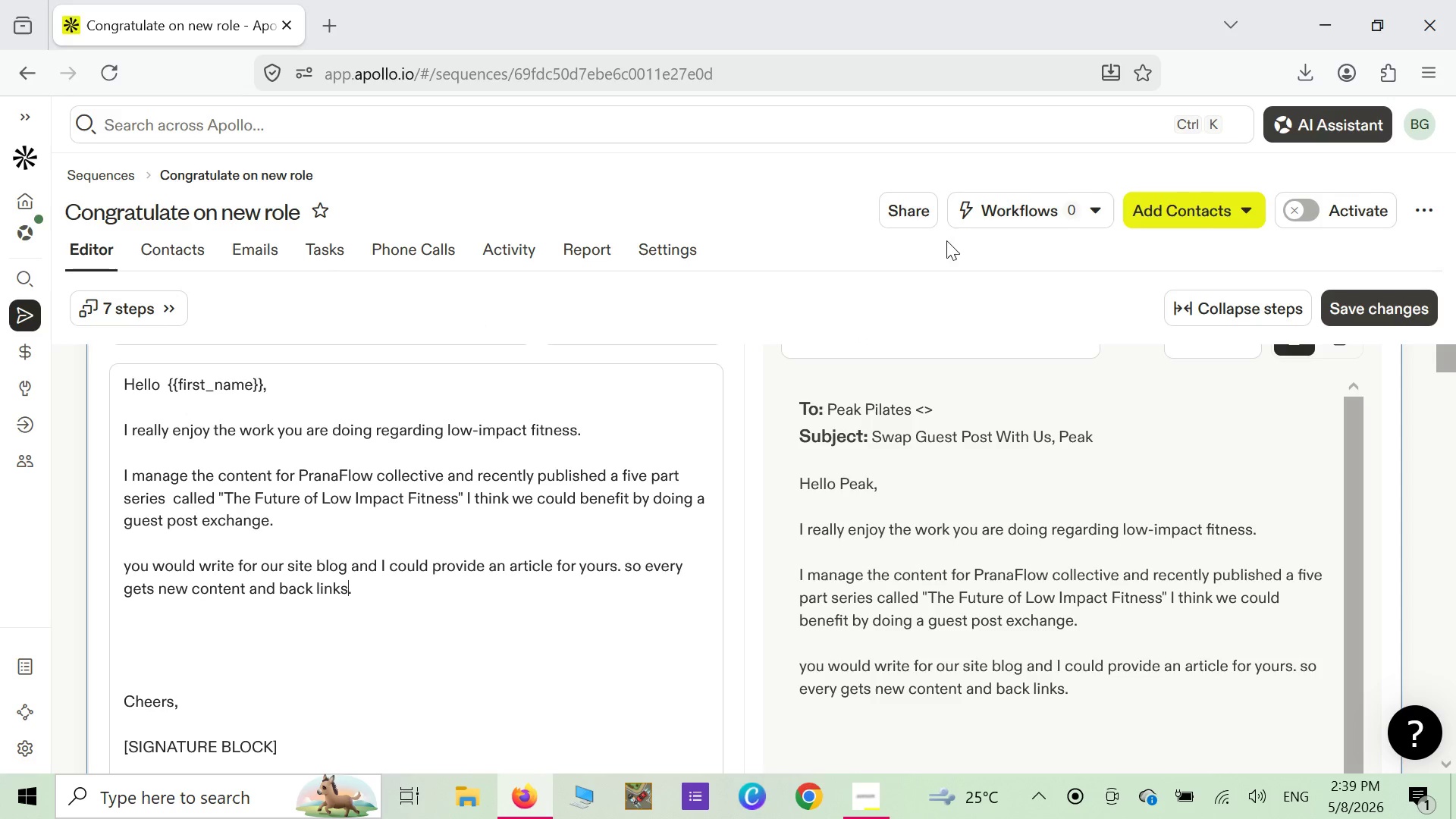 
wait(23.24)
 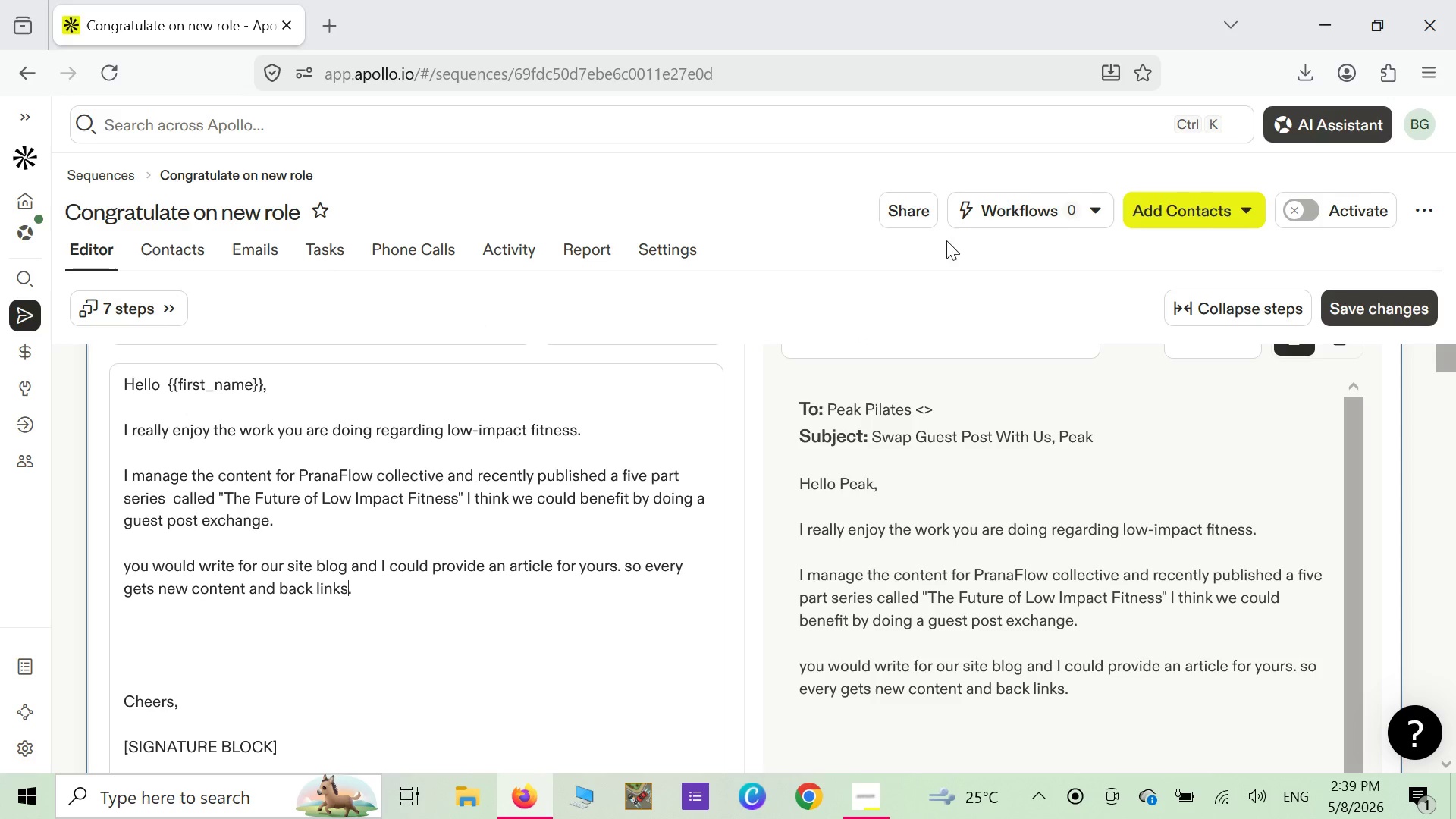 
scroll: coordinate [683, 366], scroll_direction: none, amount: 0.0
 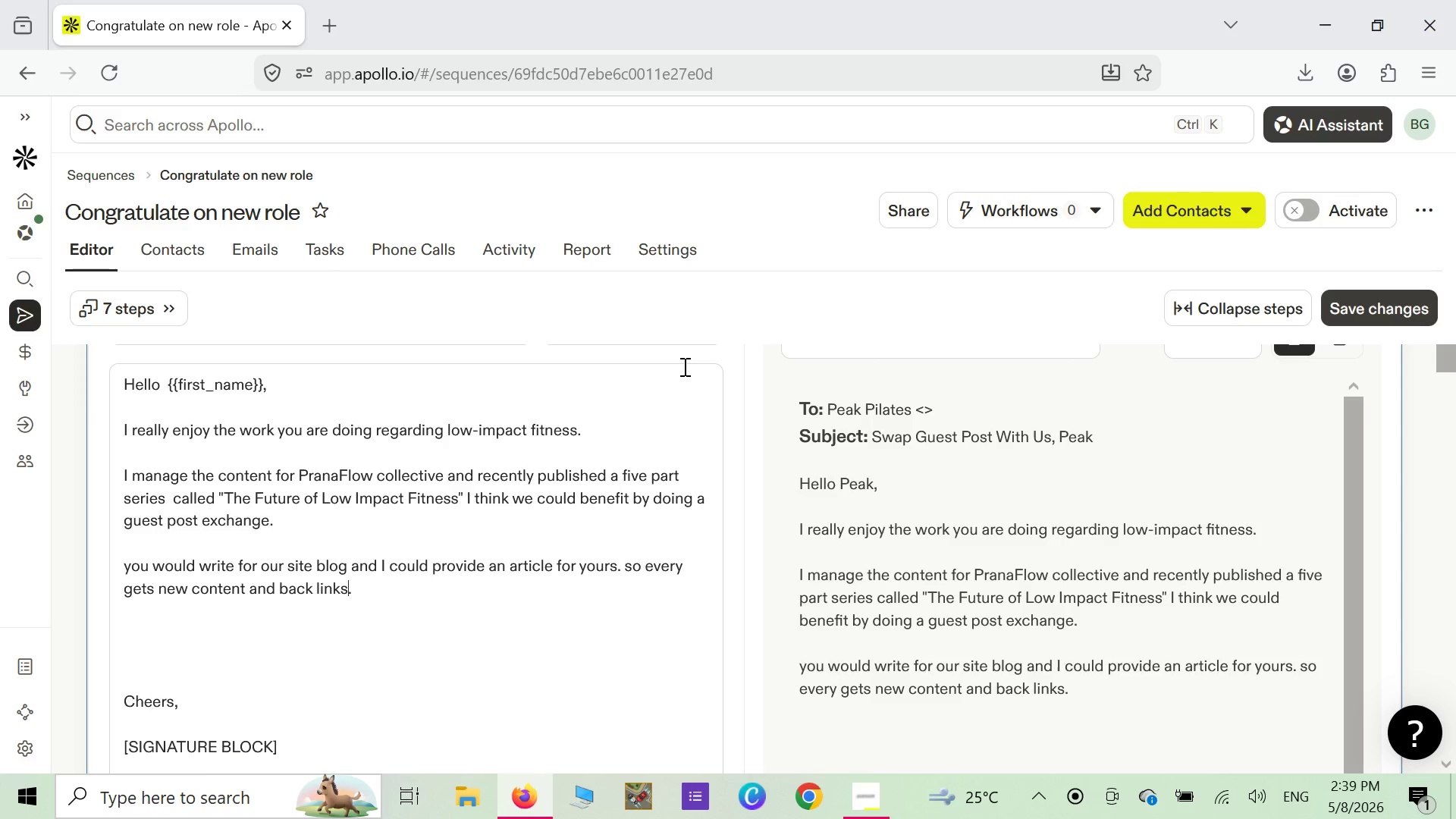 
scroll: coordinate [684, 369], scroll_direction: up, amount: 6.0
 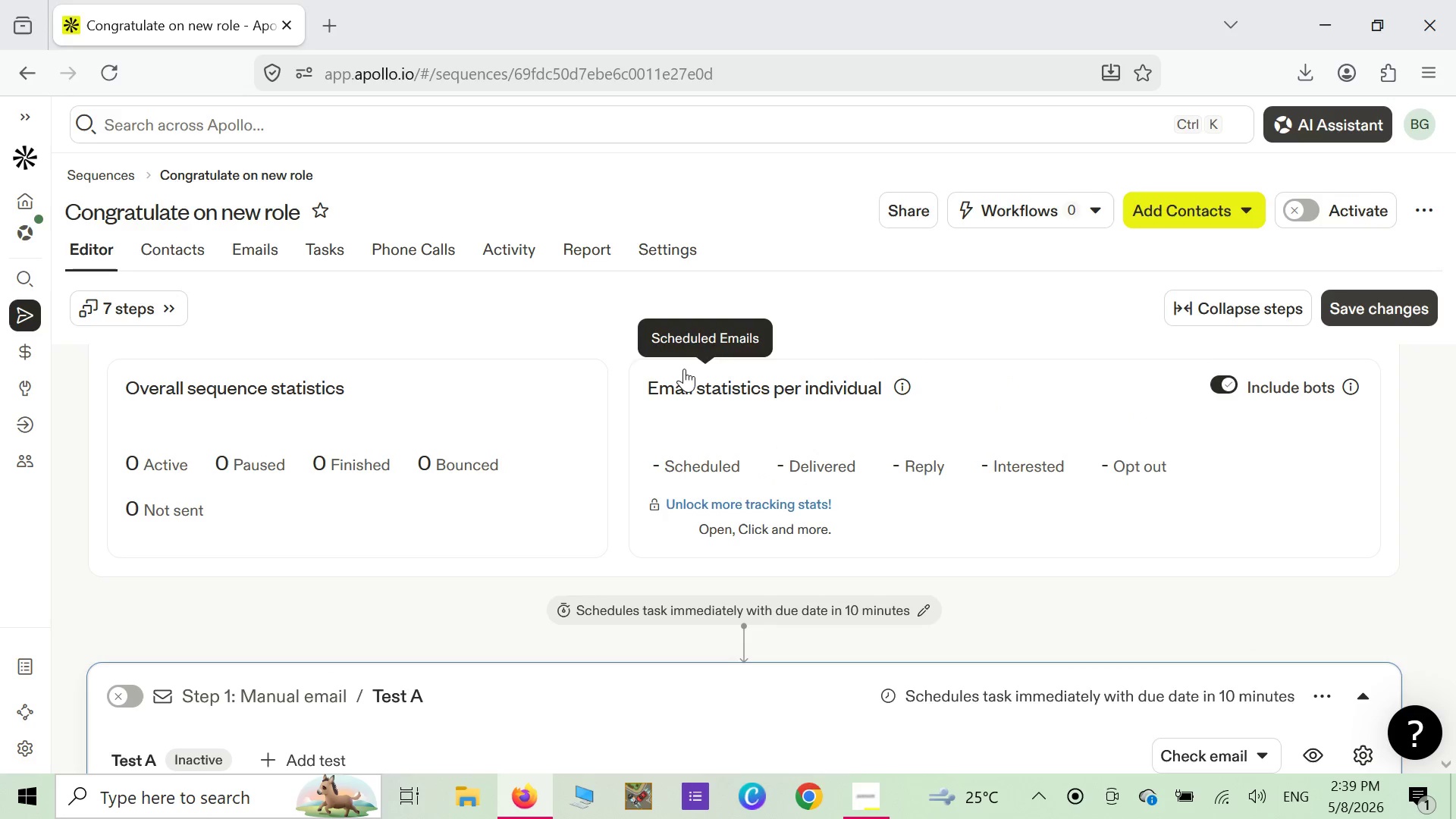 
scroll: coordinate [684, 369], scroll_direction: down, amount: 8.0
 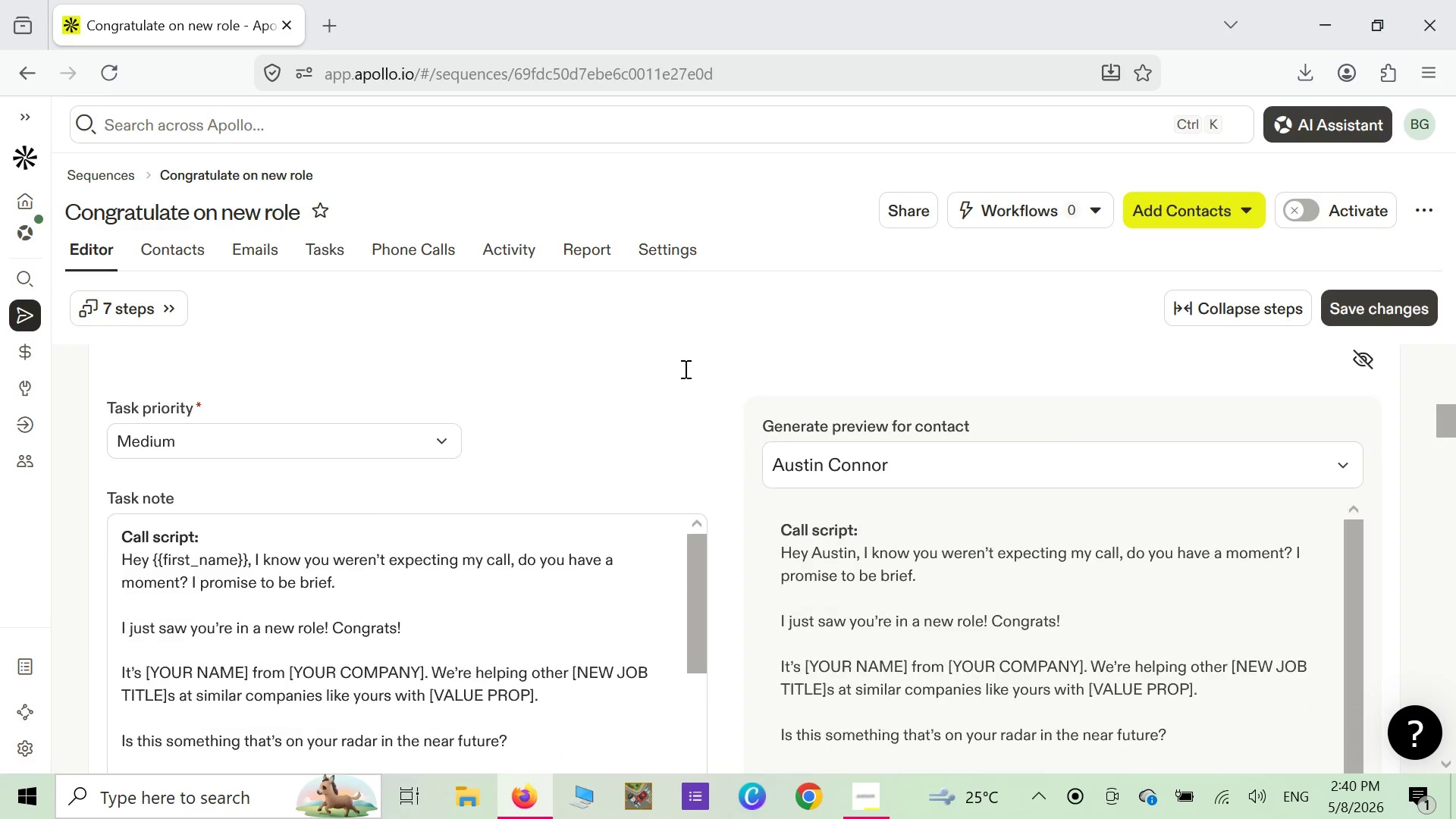 
scroll: coordinate [685, 369], scroll_direction: up, amount: 16.0
 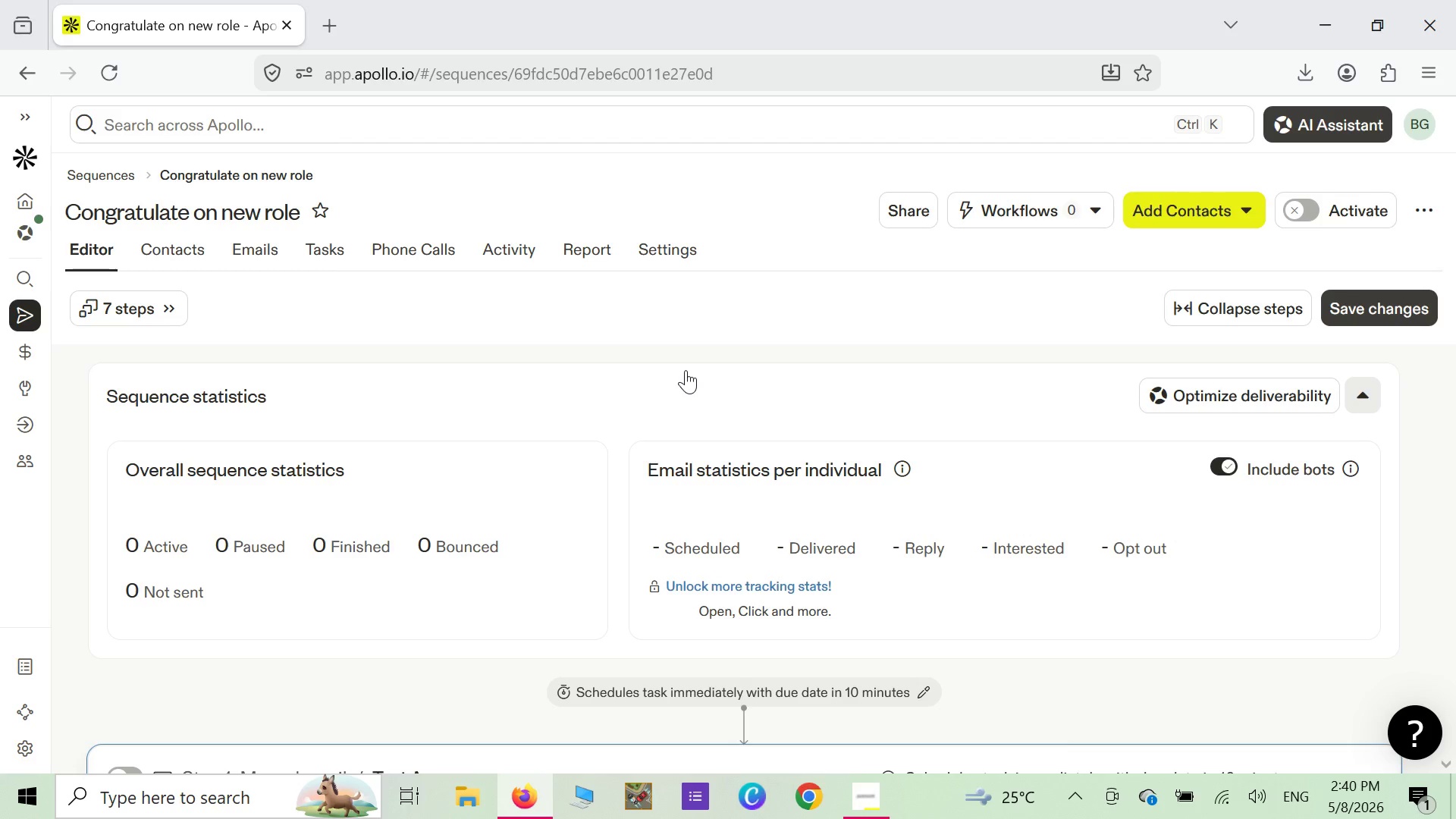 
scroll: coordinate [686, 370], scroll_direction: none, amount: 0.0
 